 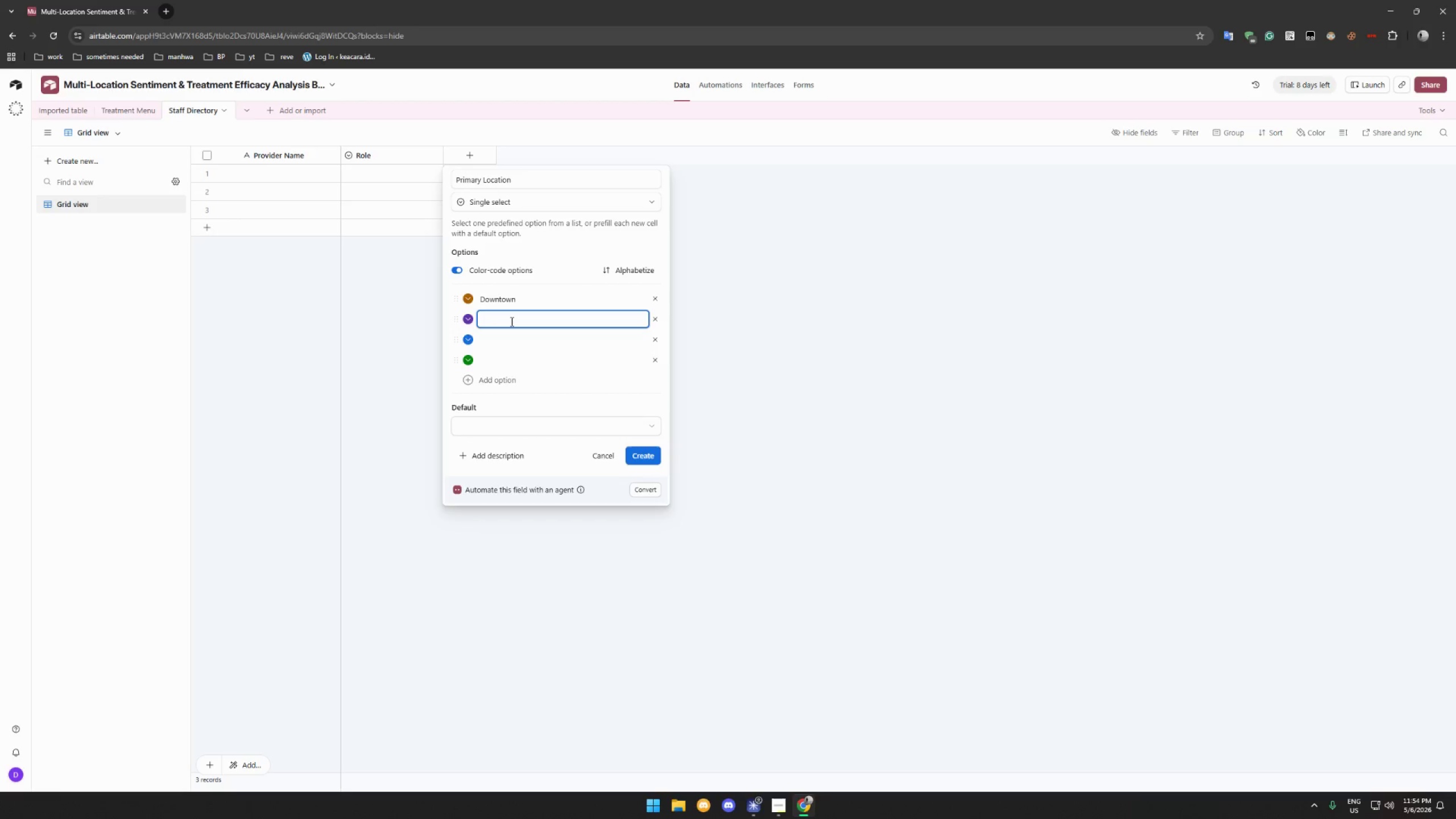 
type(West End)
 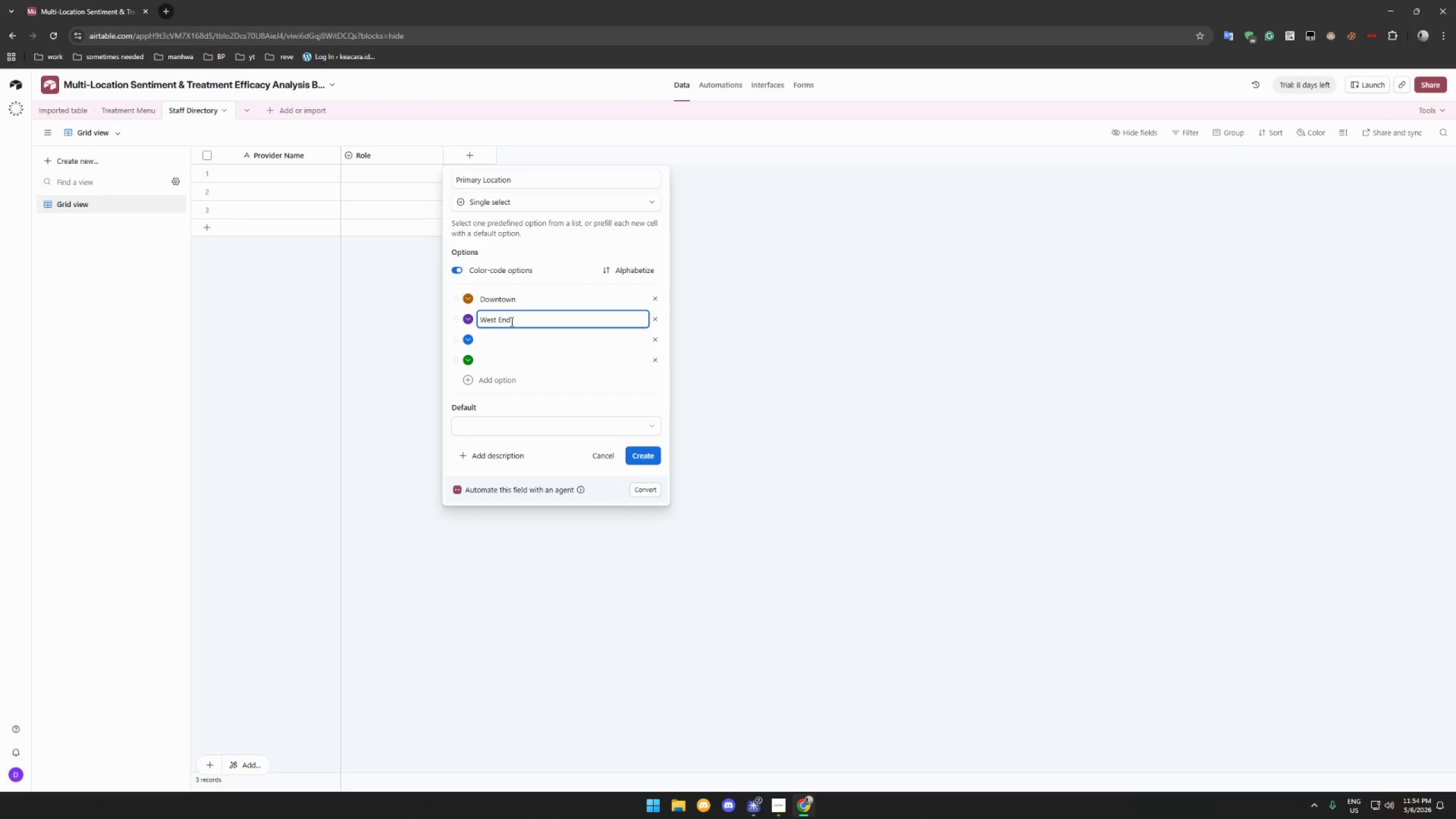 
left_click([518, 344])
 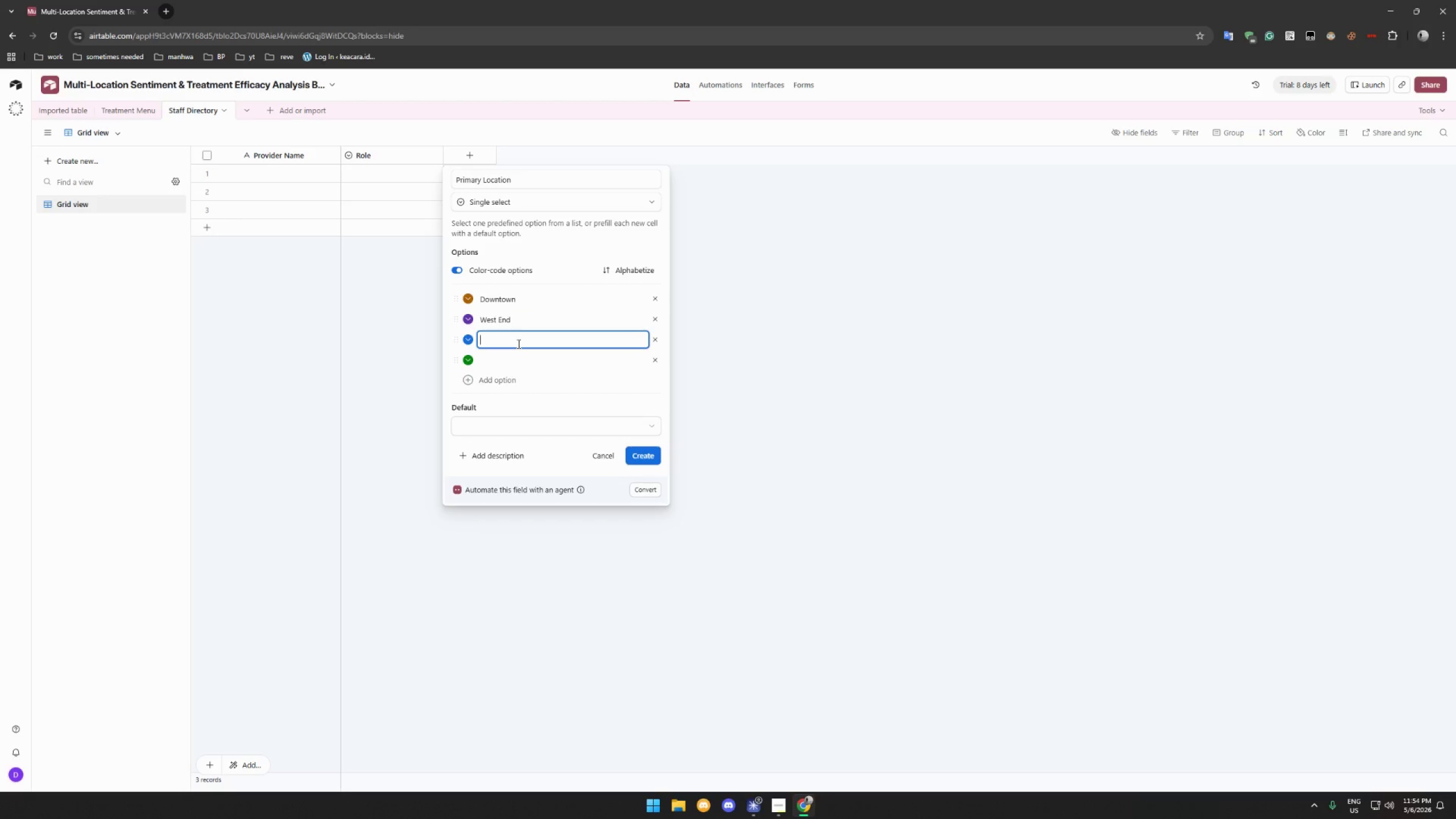 
type(North Hills)
 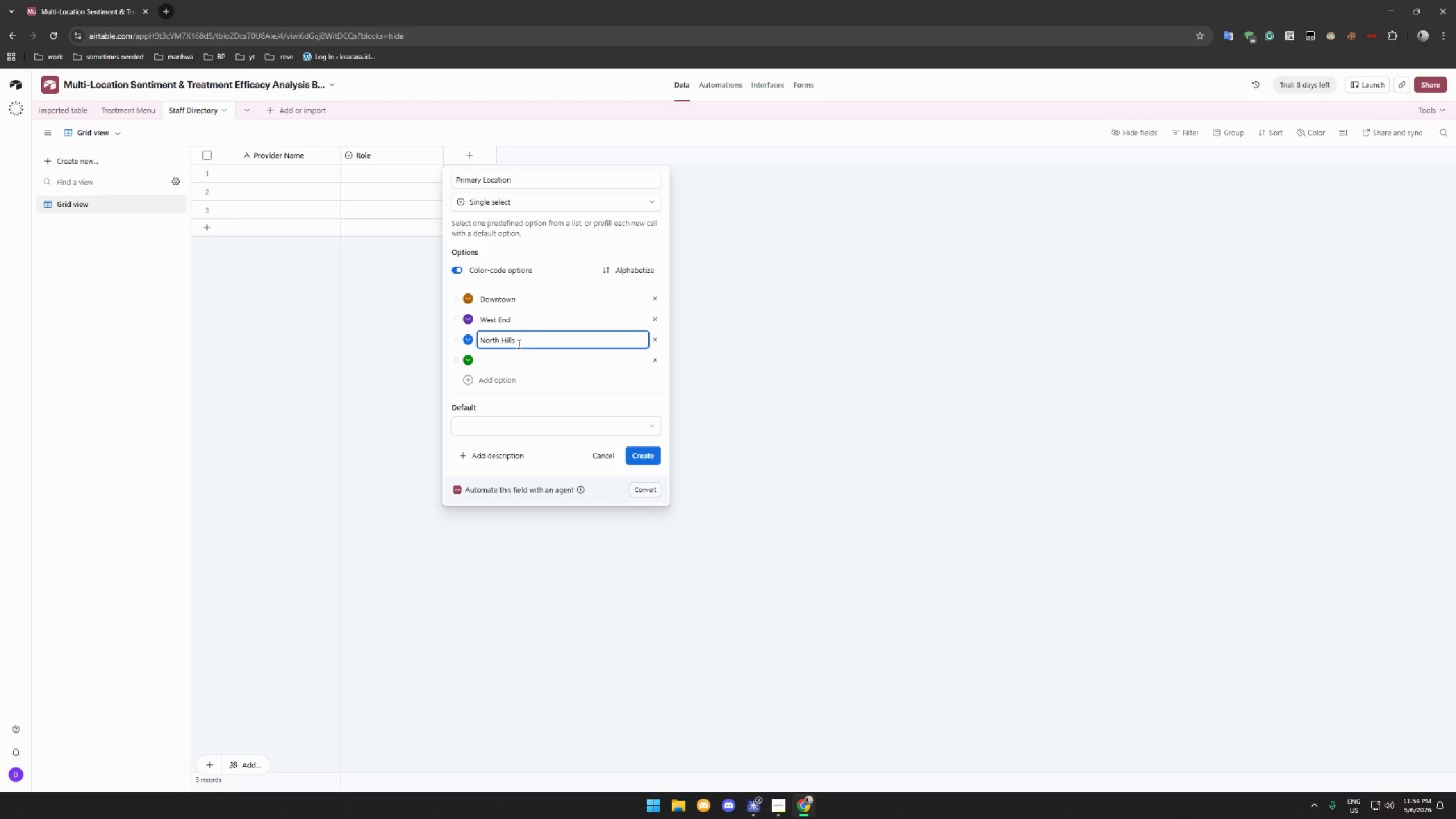 
left_click([513, 363])
 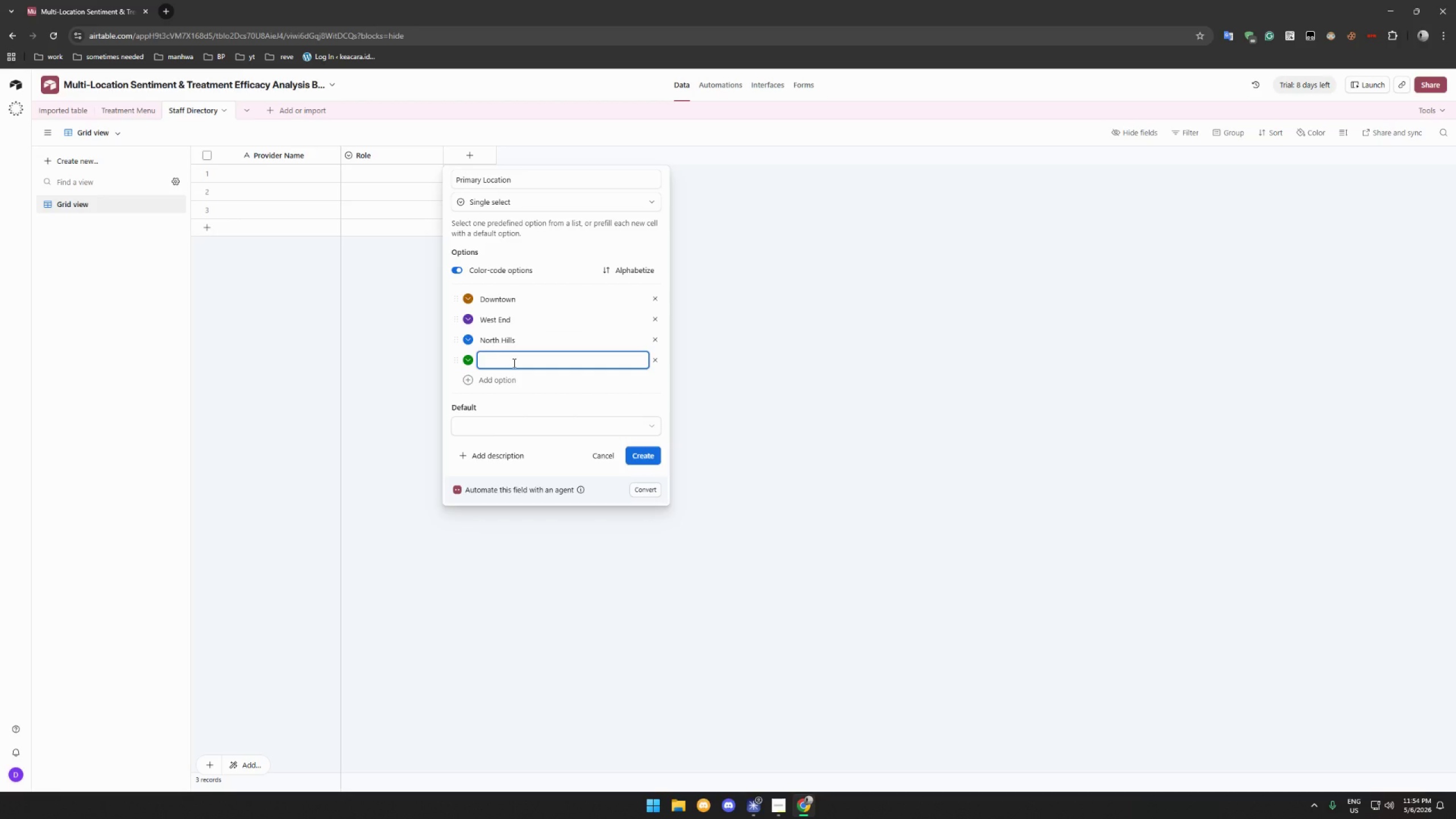 
type(South Shore)
 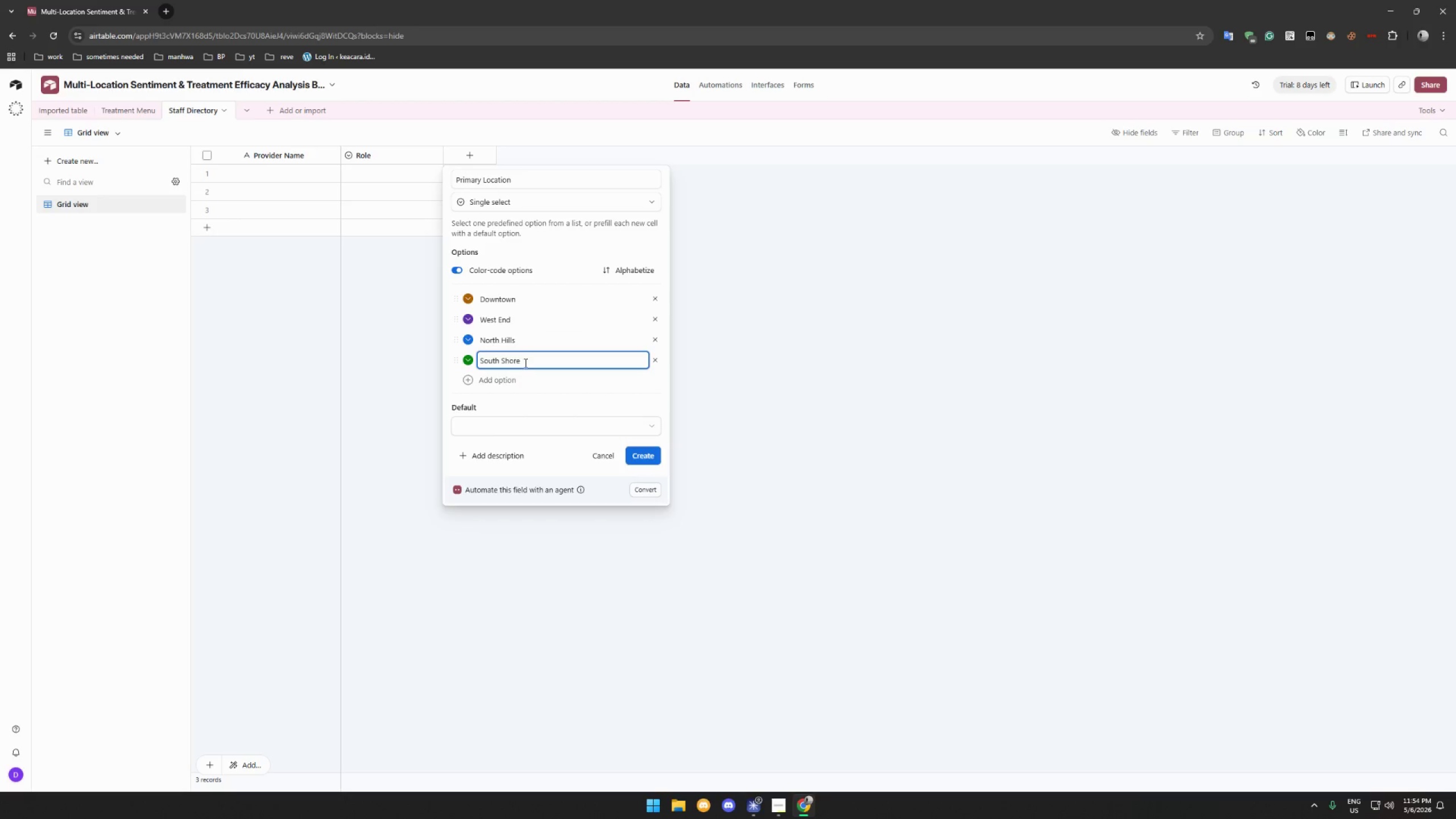 
left_click([504, 378])
 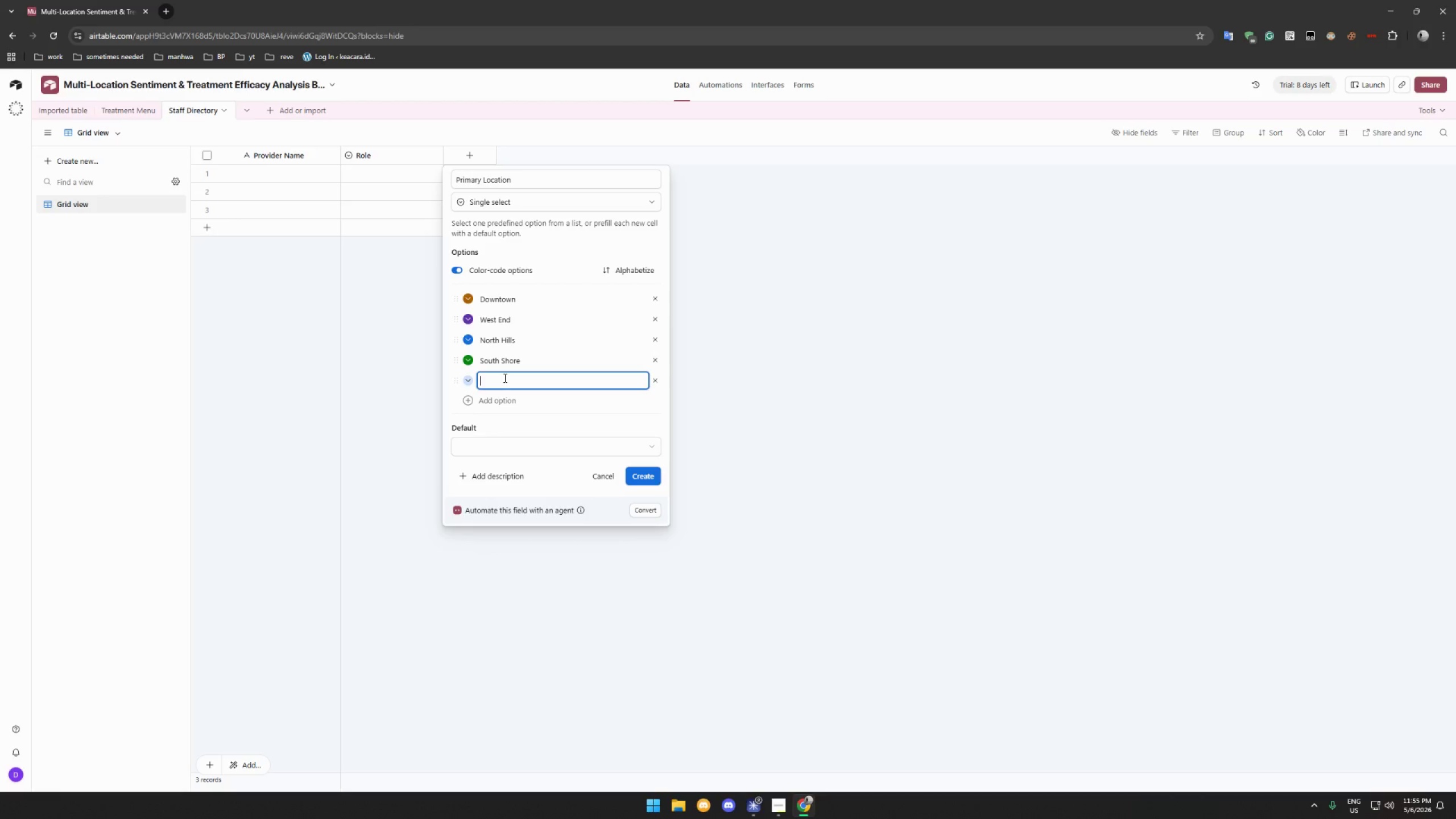 
wait(12.73)
 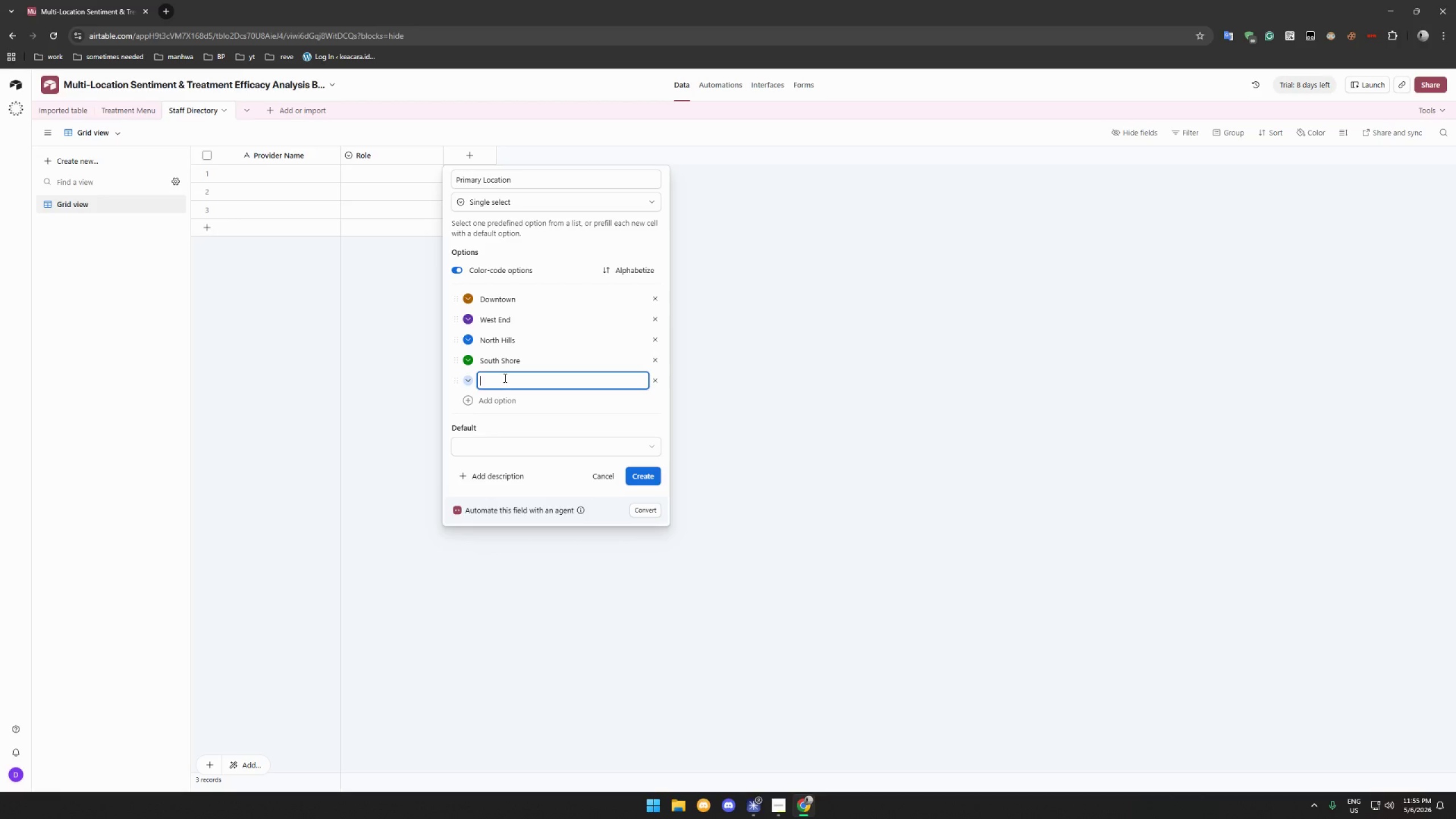 
left_click([658, 381])
 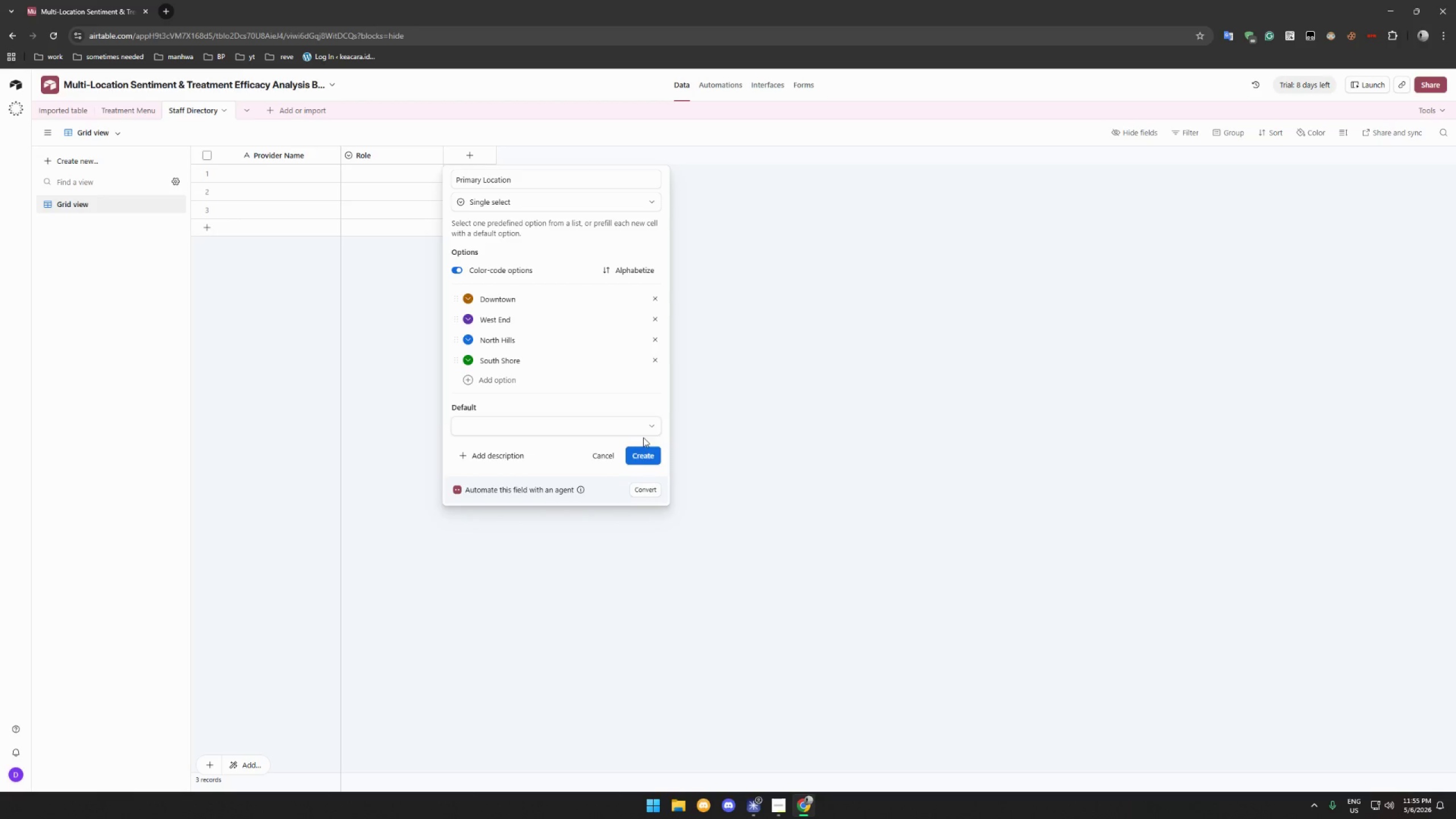 
left_click([641, 452])
 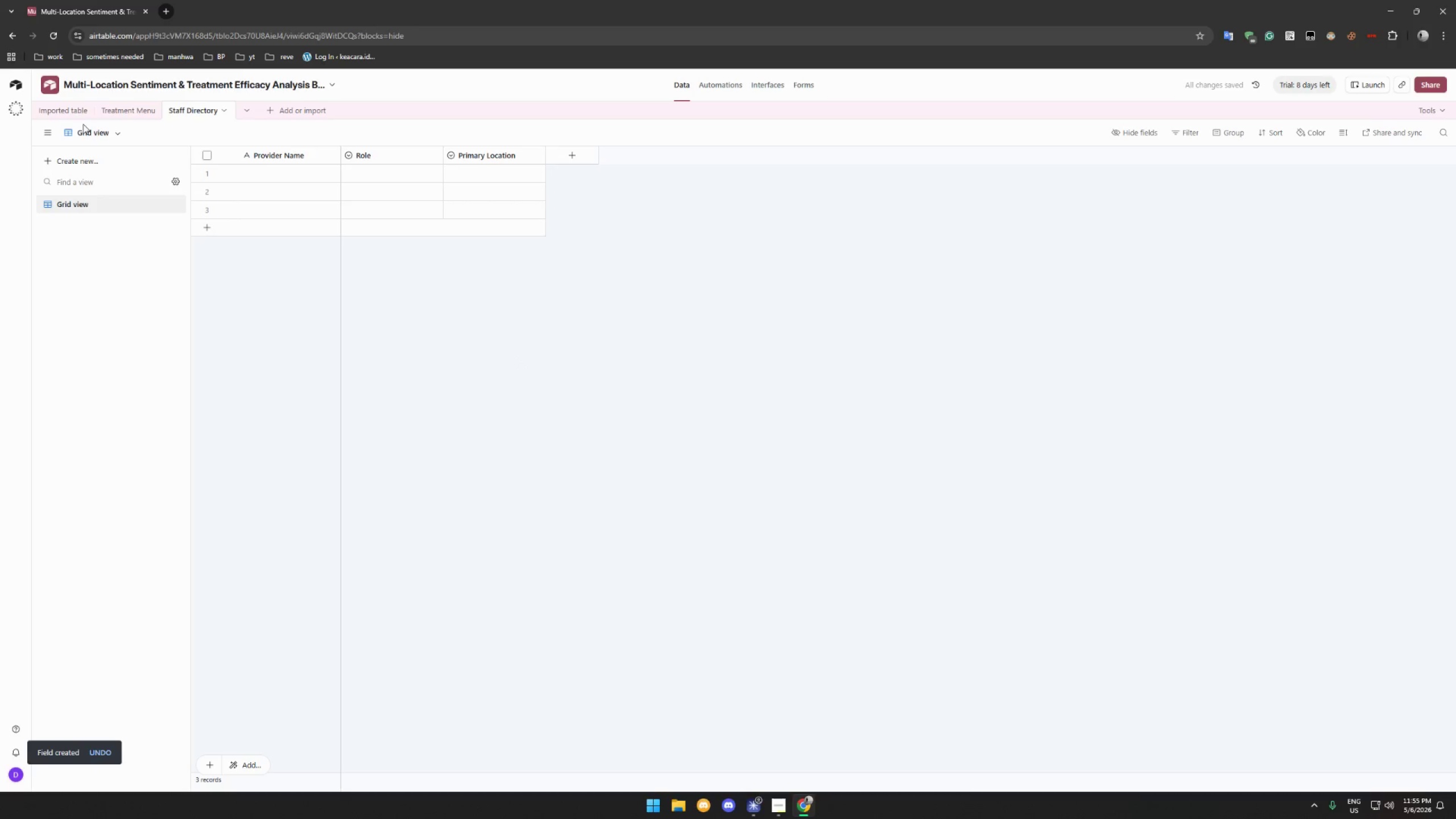 
left_click([71, 111])
 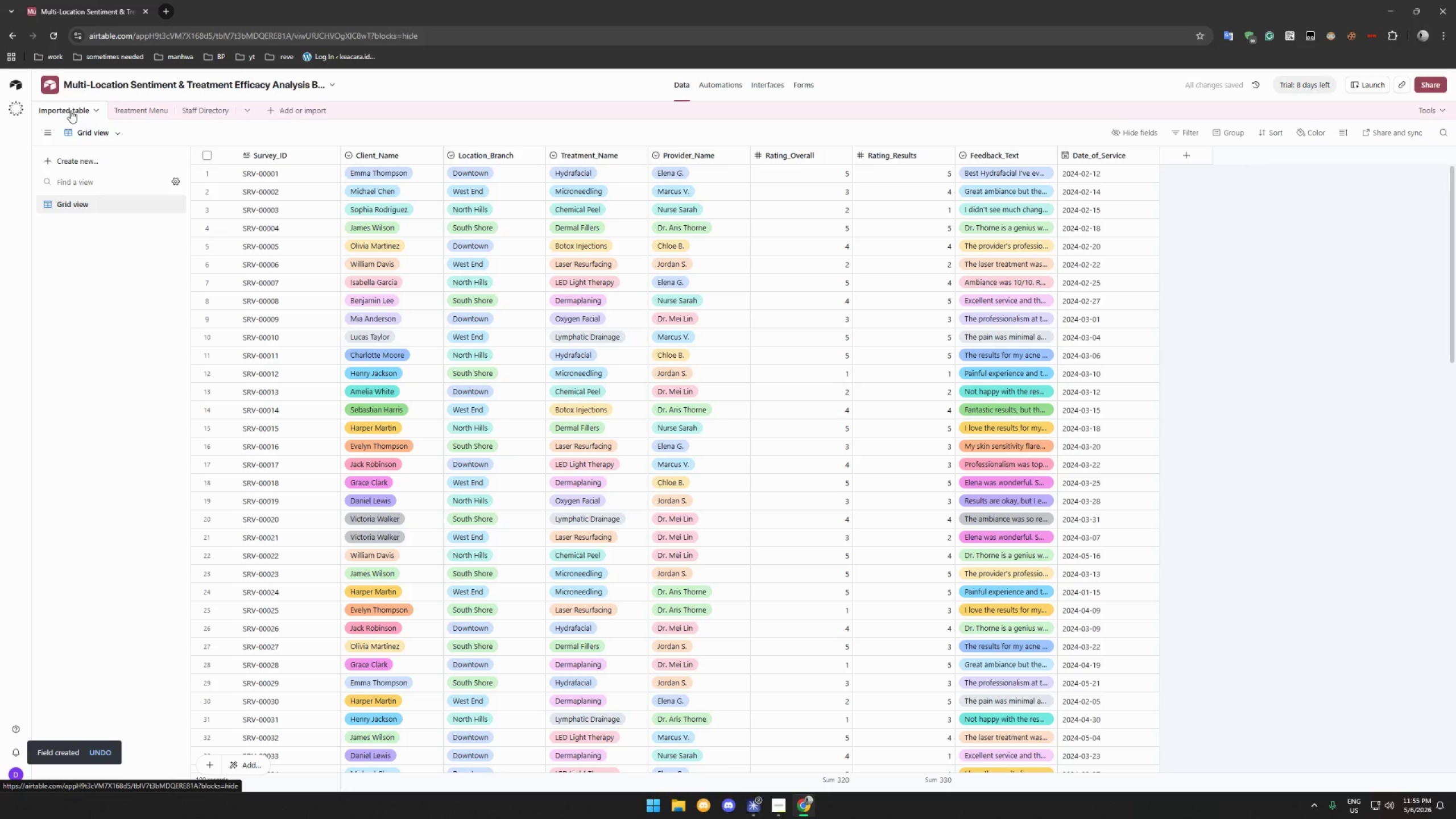 
wait(5.56)
 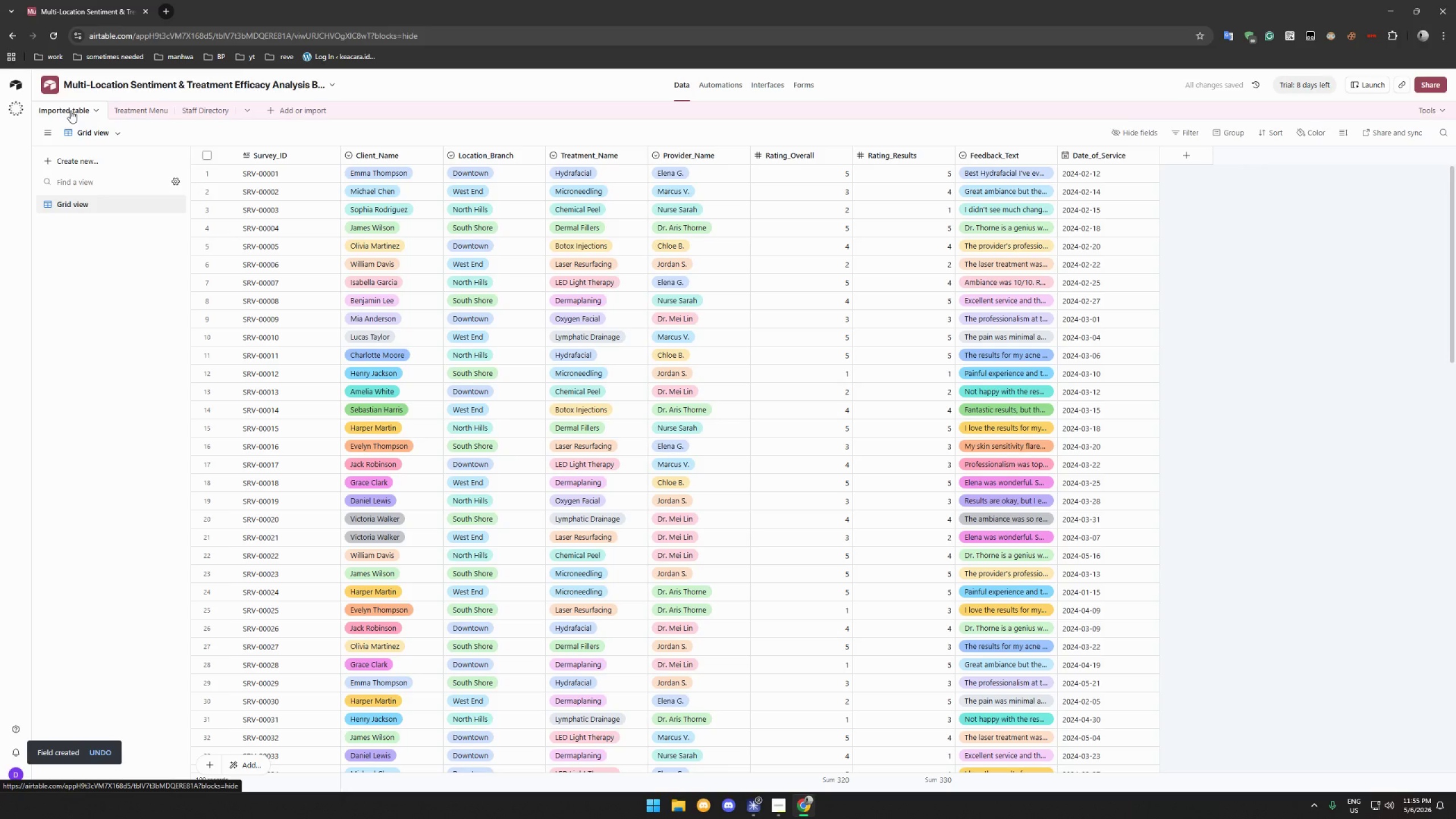 
left_click([472, 154])
 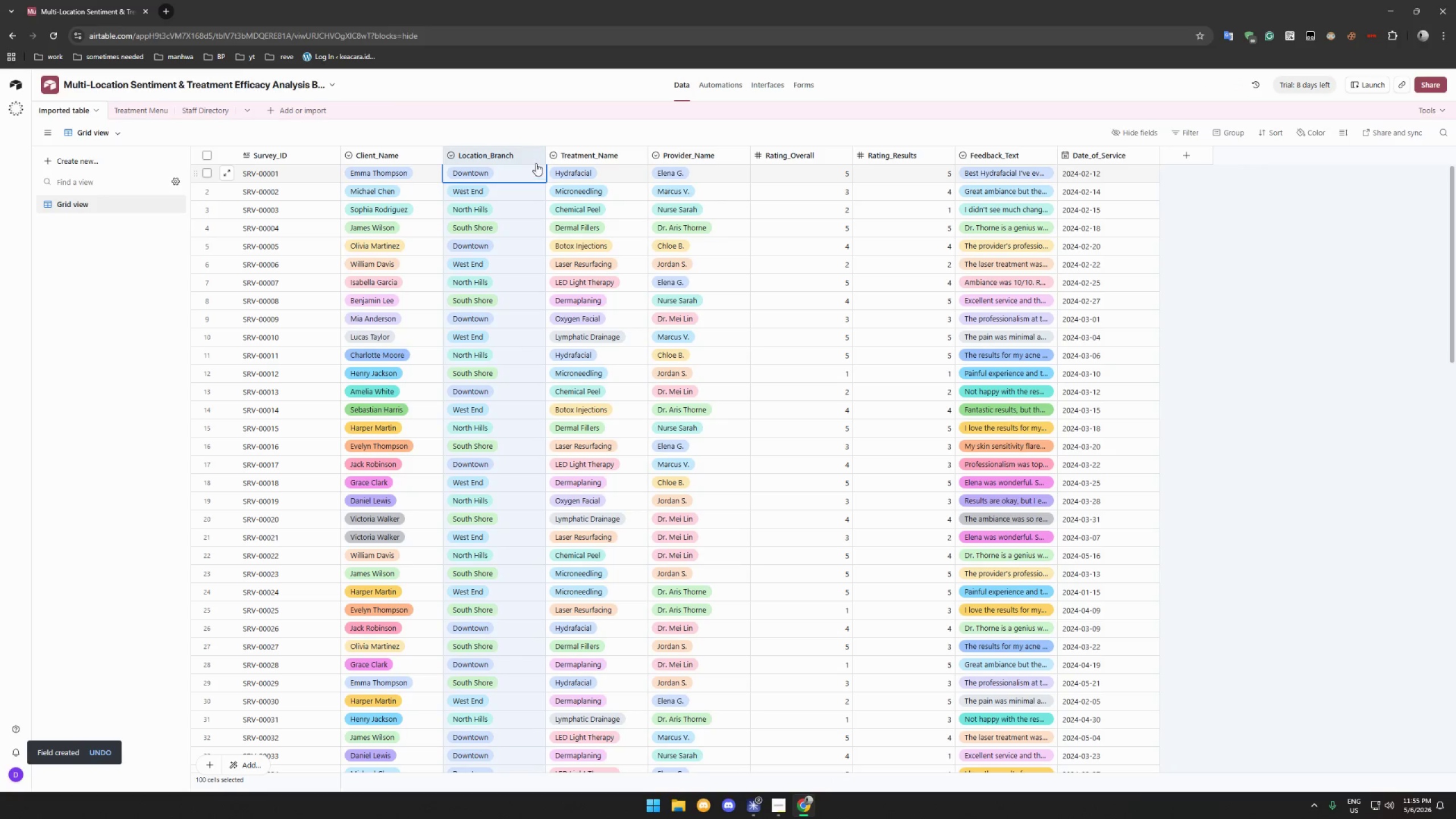 
left_click([535, 159])
 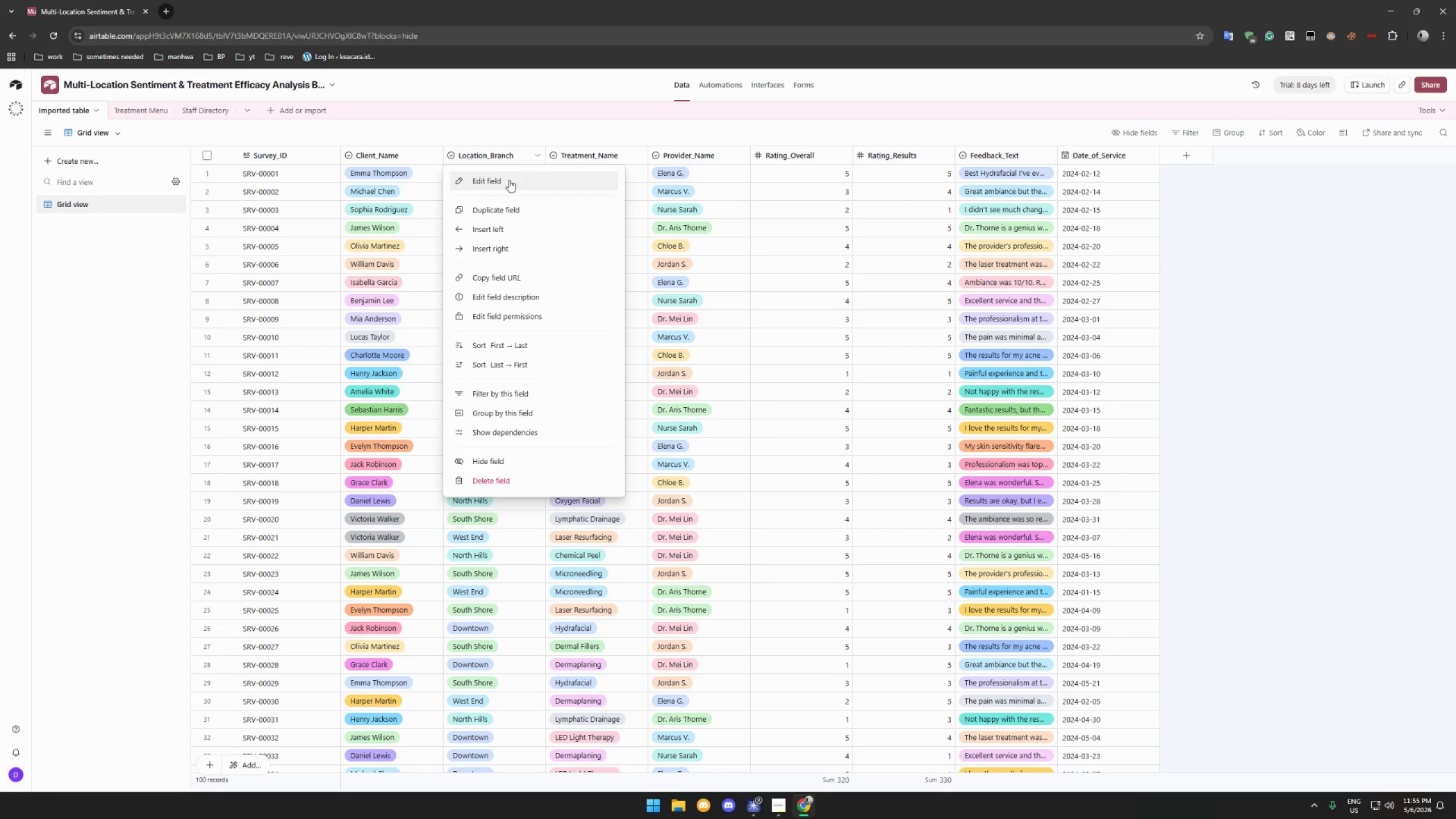 
left_click([509, 180])
 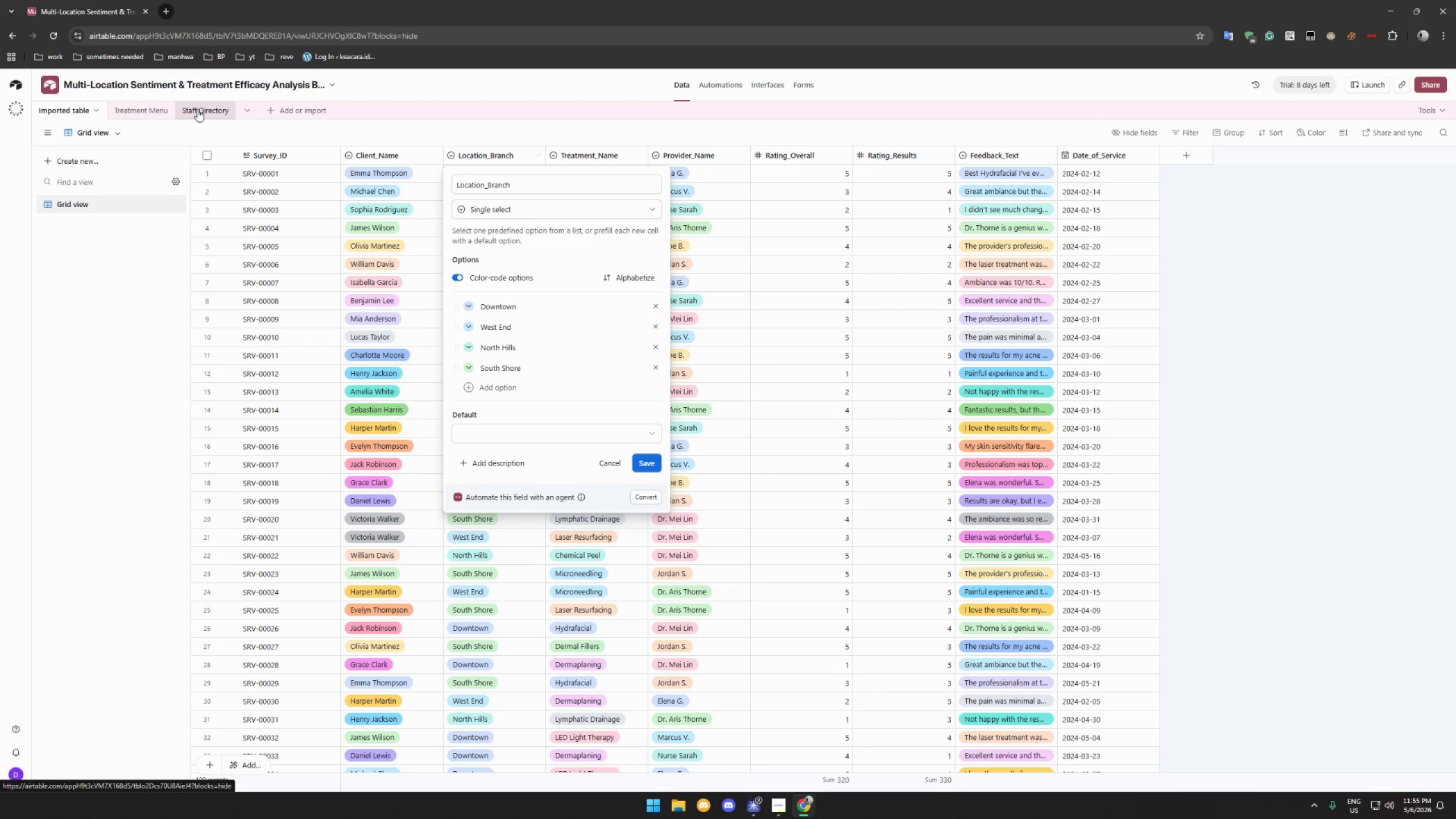 
wait(13.91)
 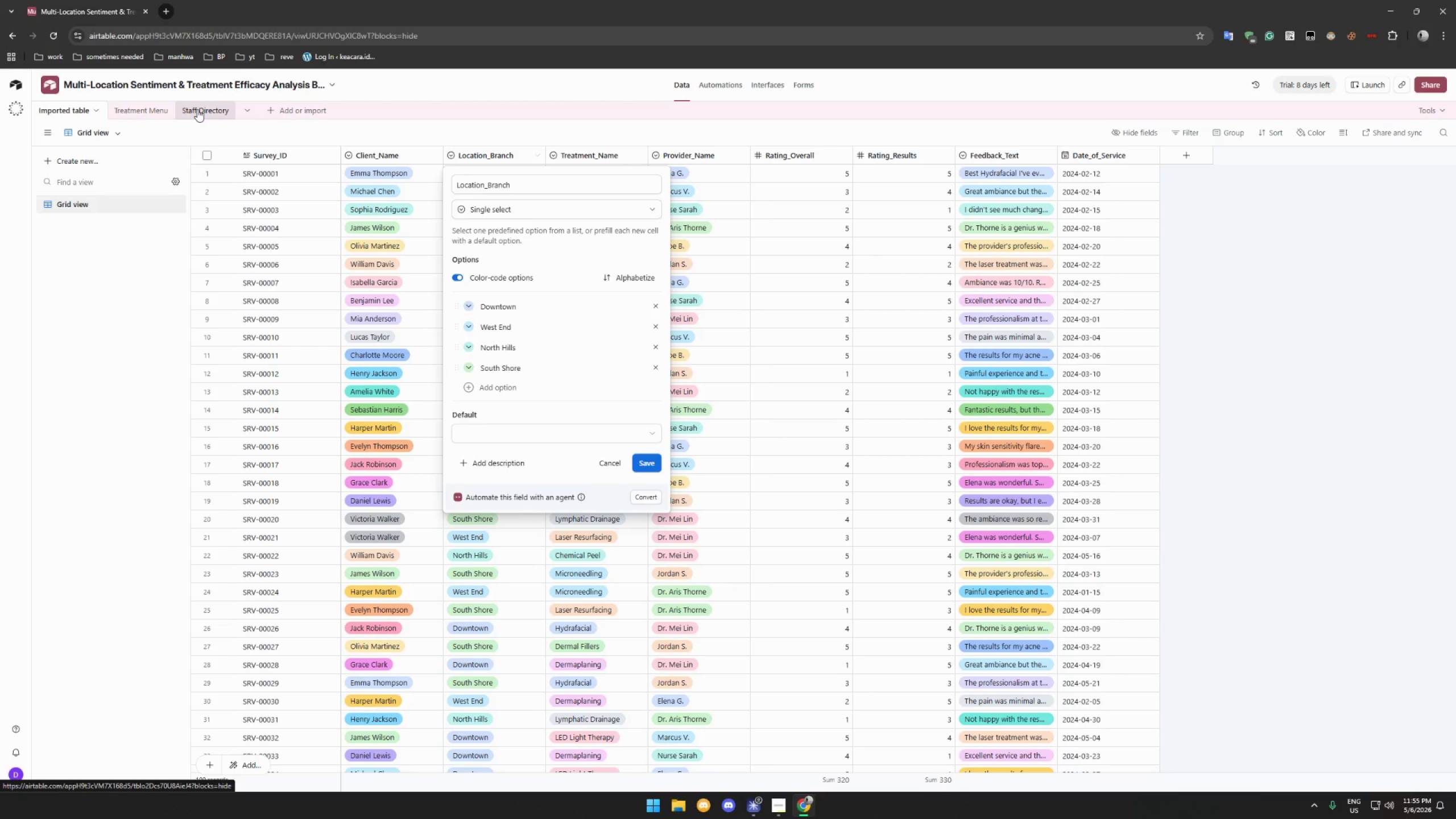 
left_click([197, 109])
 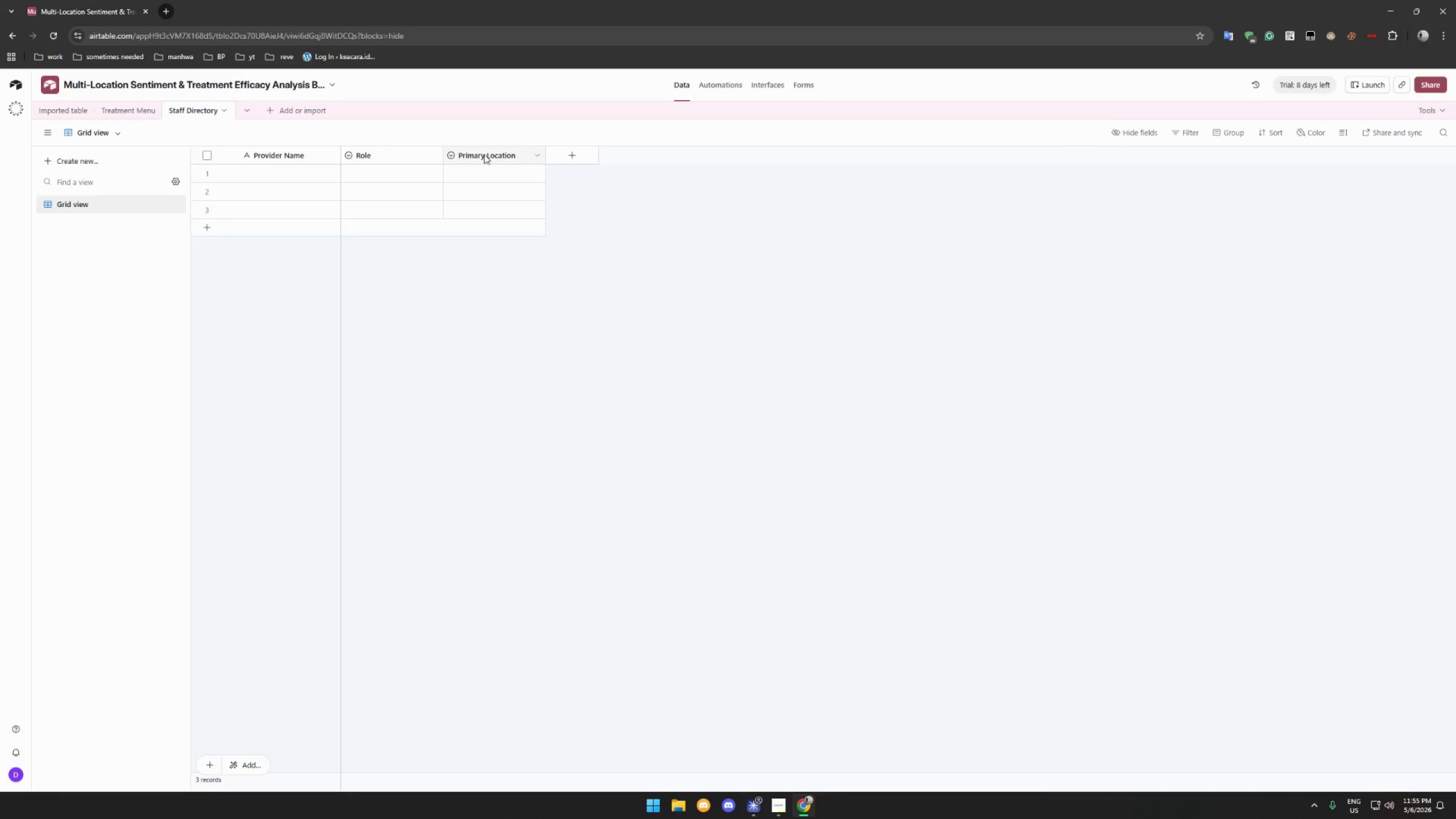 
left_click_drag(start_coordinate=[536, 152], to_coordinate=[533, 154])
 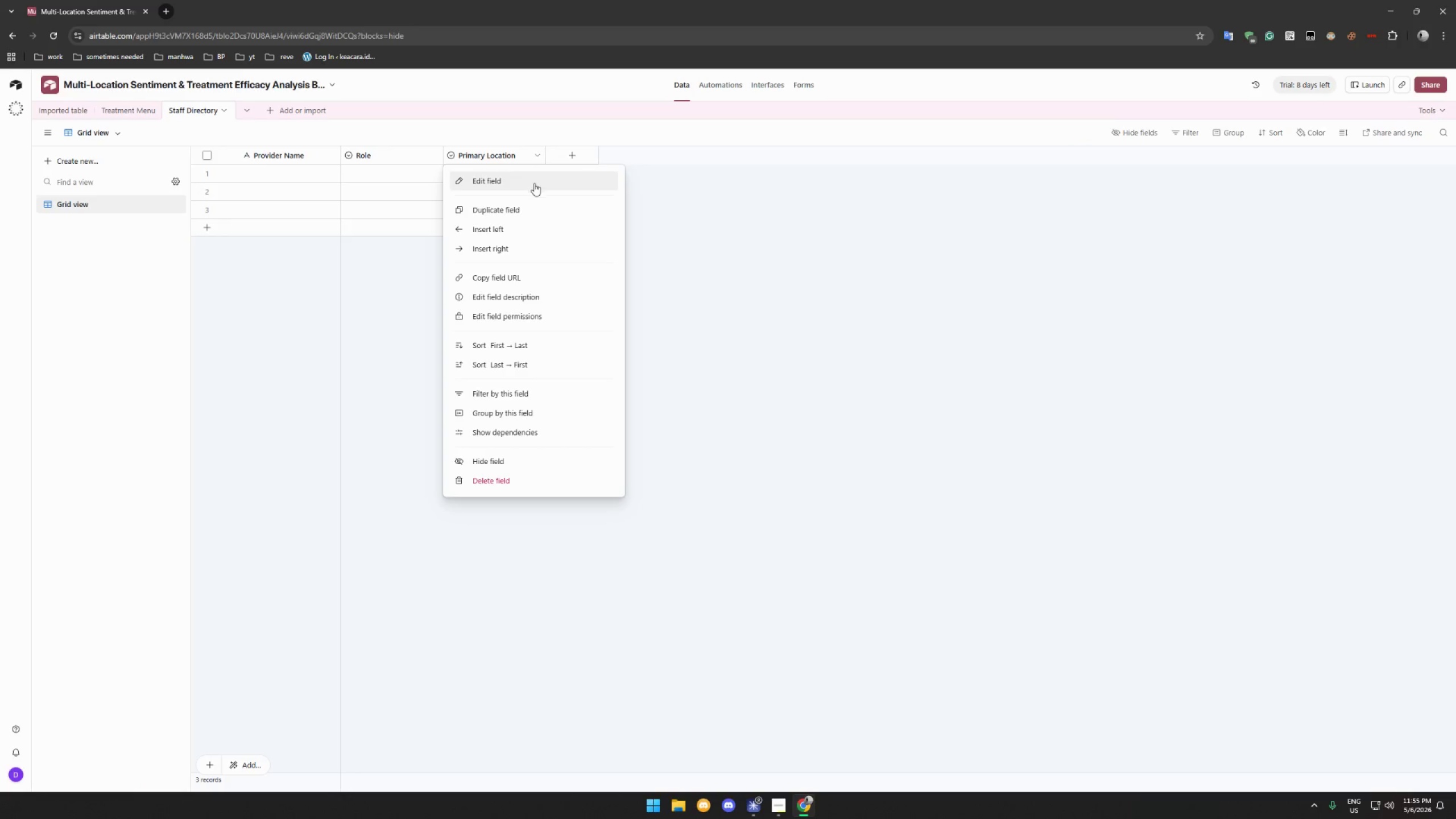 
left_click([534, 184])
 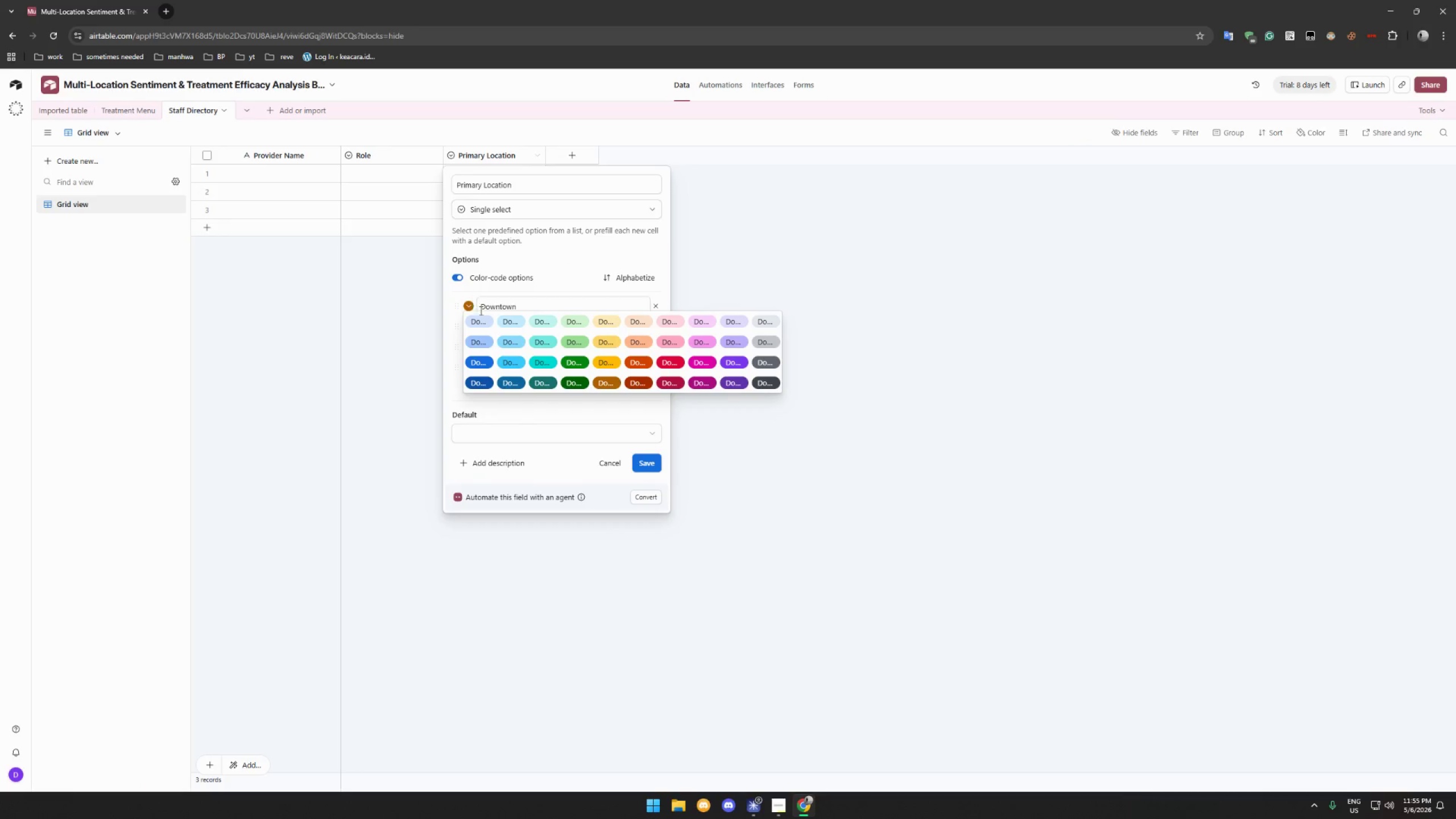 
left_click([481, 324])
 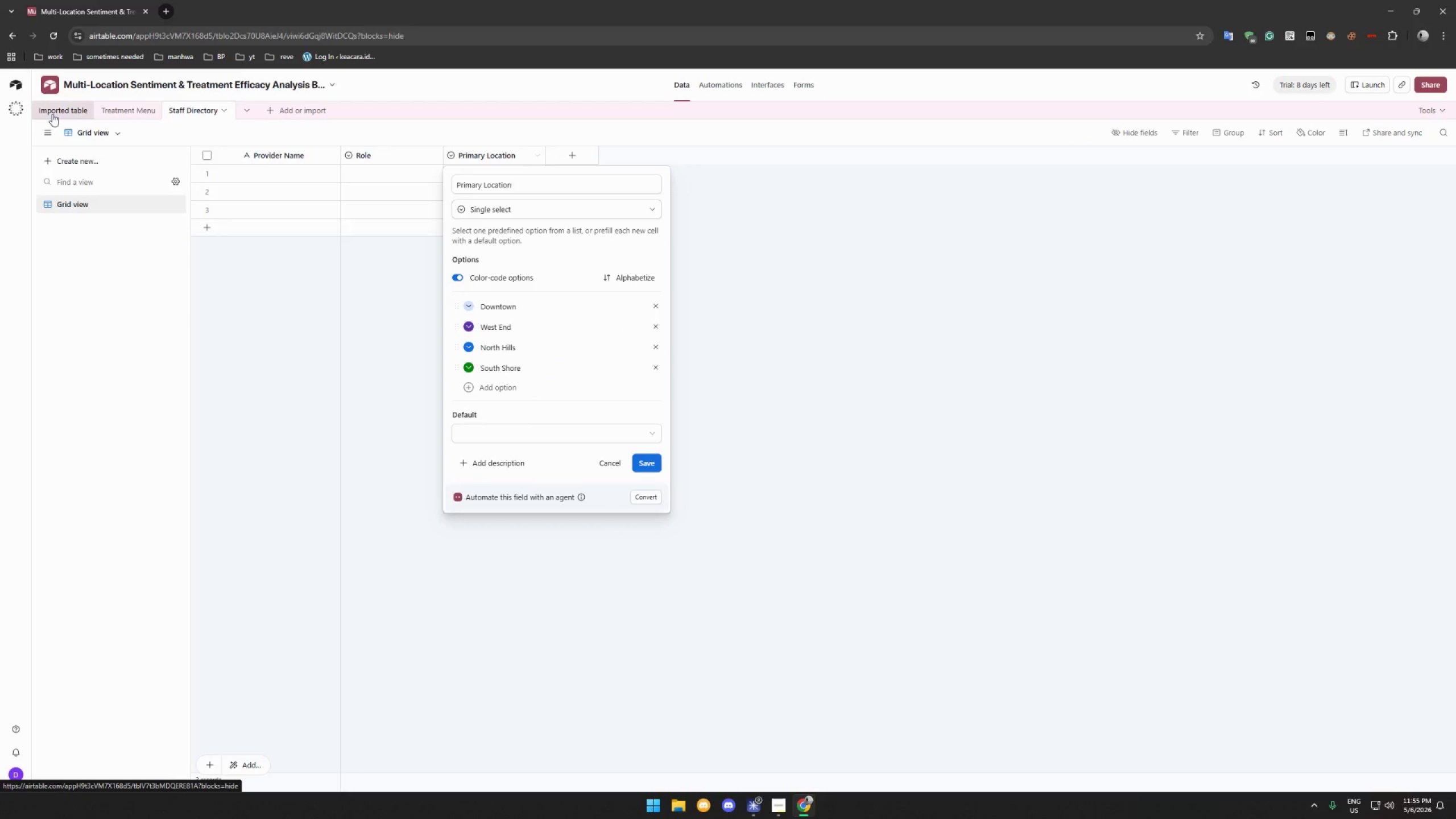 
left_click([52, 114])
 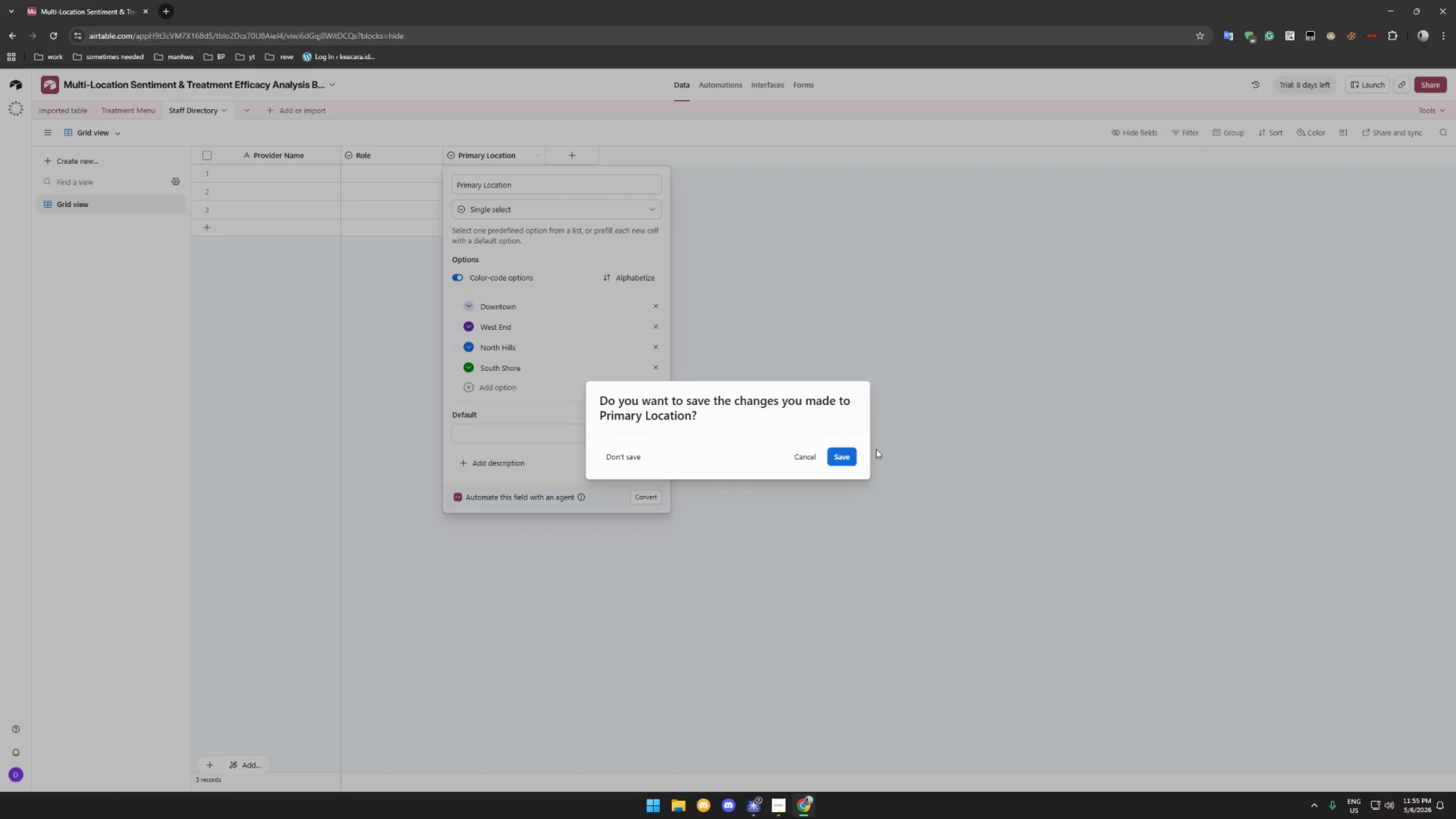 
left_click([850, 452])
 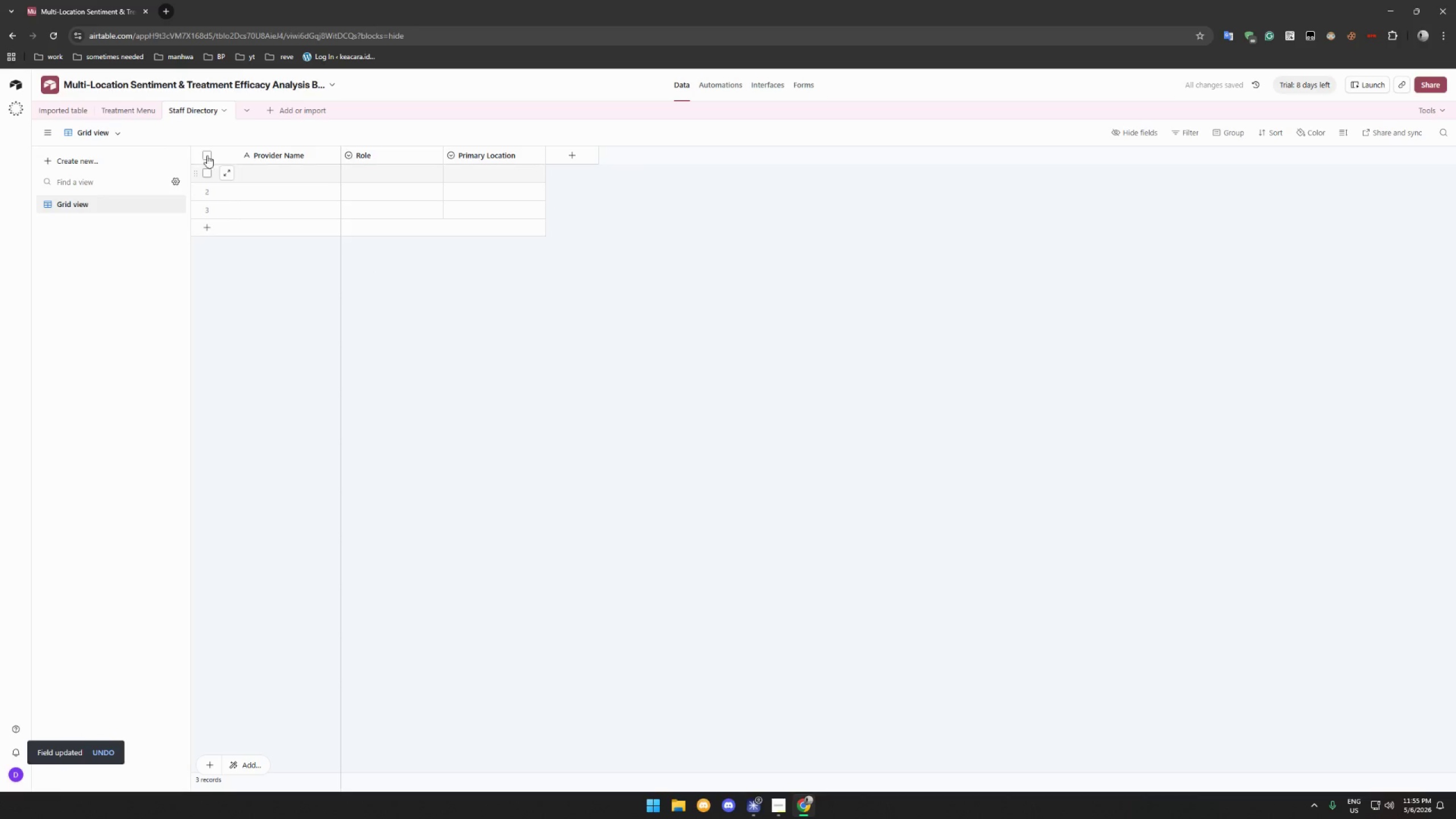 
left_click([77, 117])
 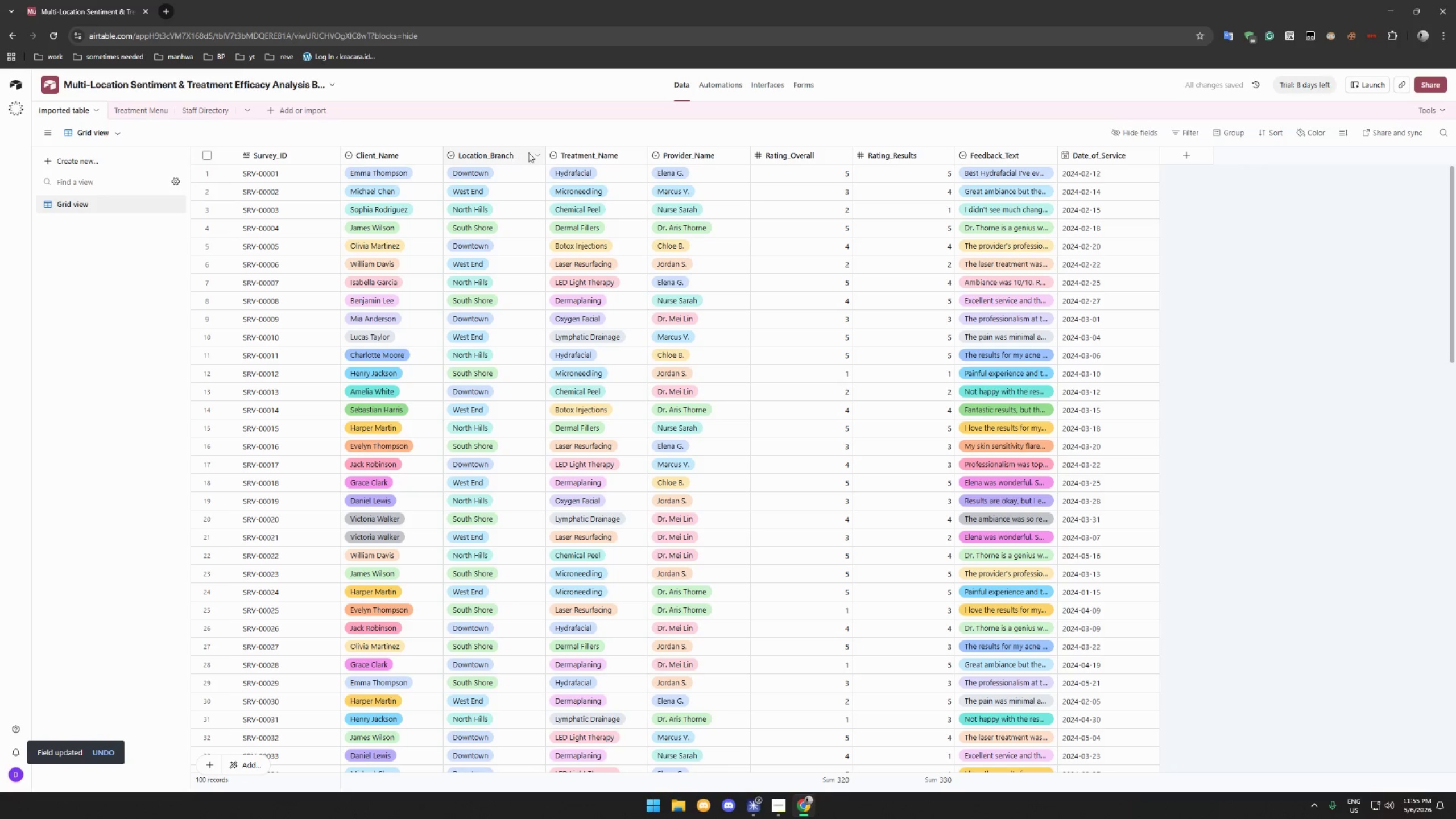 
left_click([535, 153])
 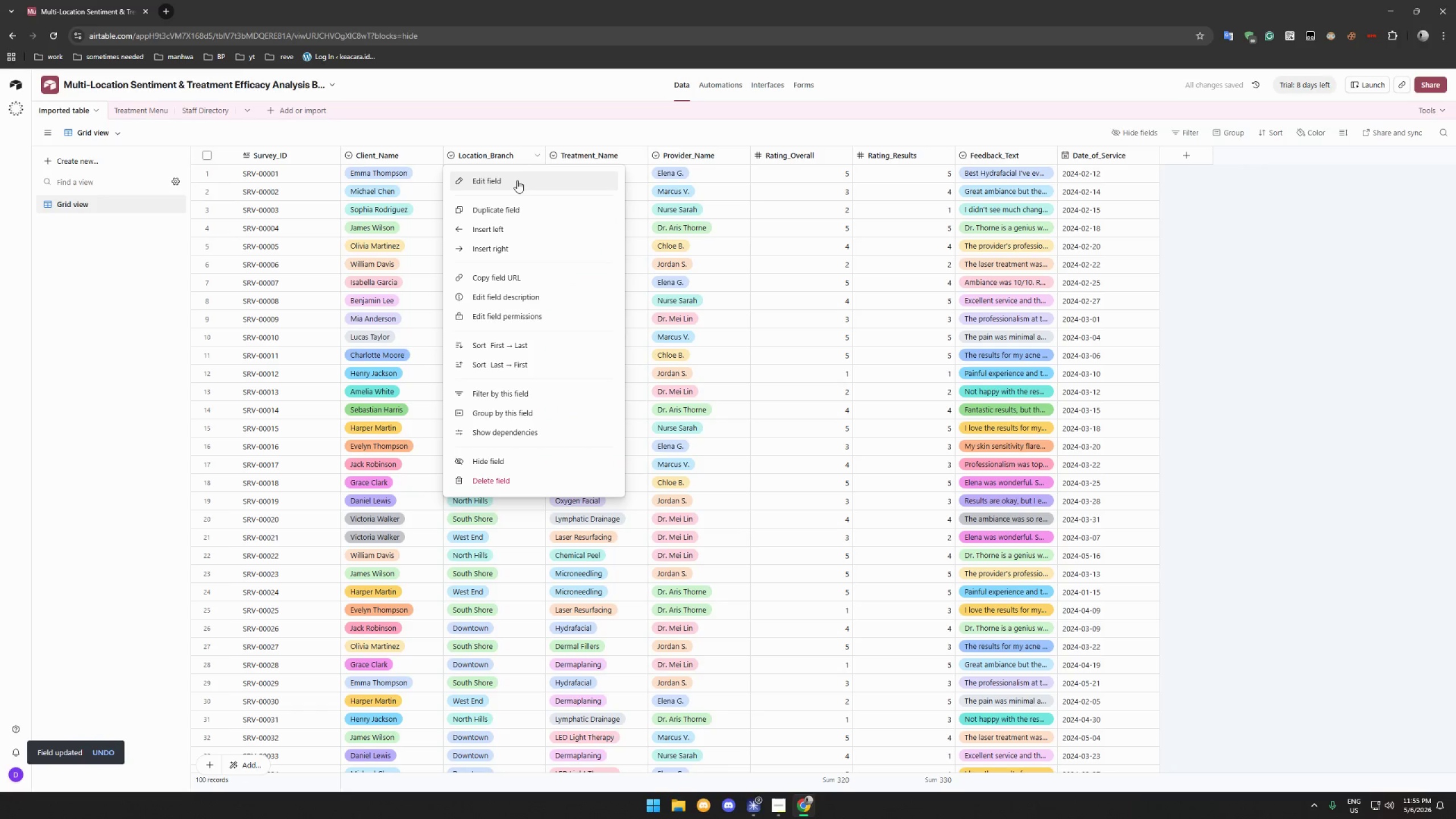 
left_click([516, 181])
 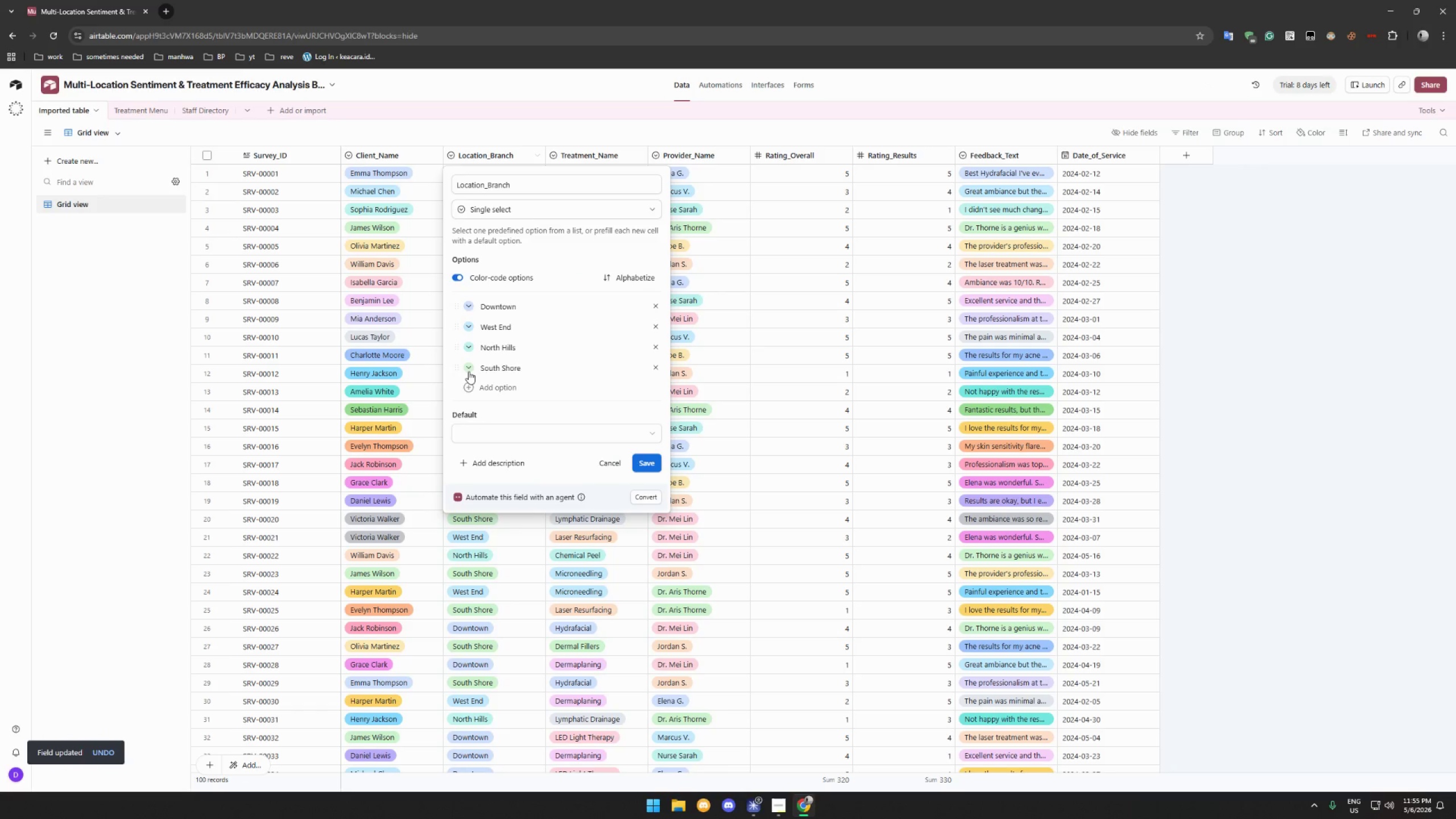 
wait(8.19)
 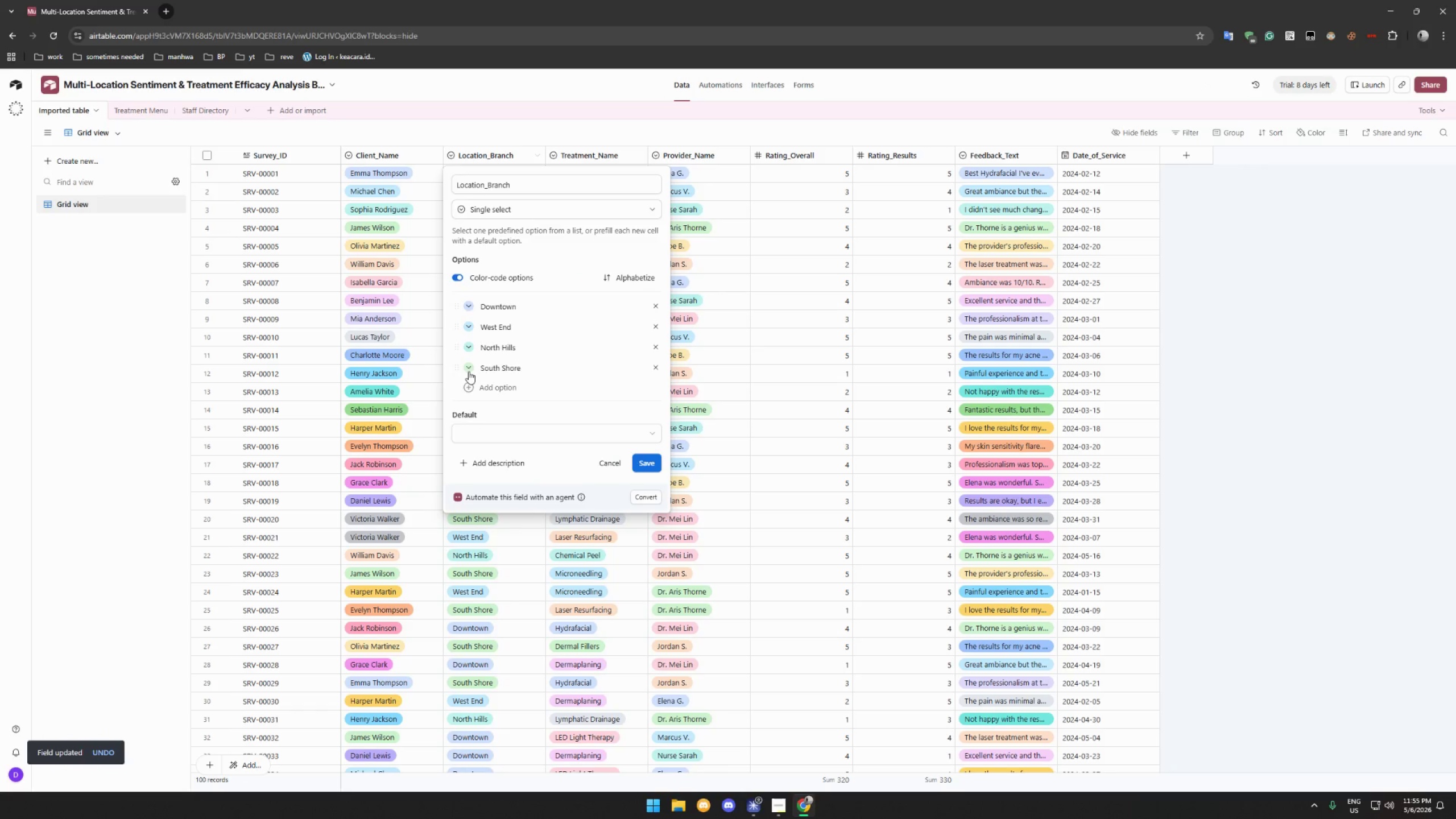 
left_click([216, 107])
 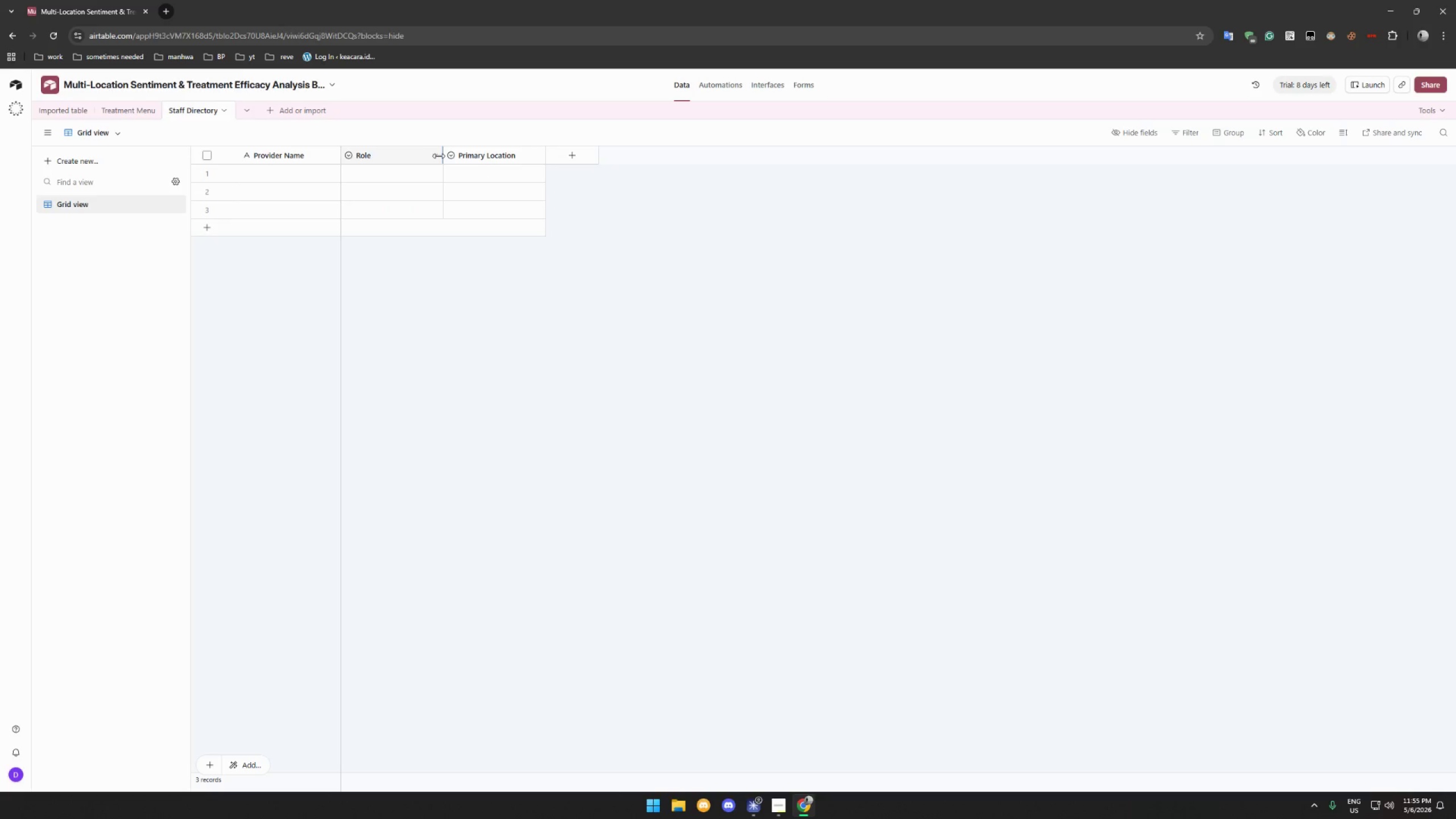 
double_click([437, 155])
 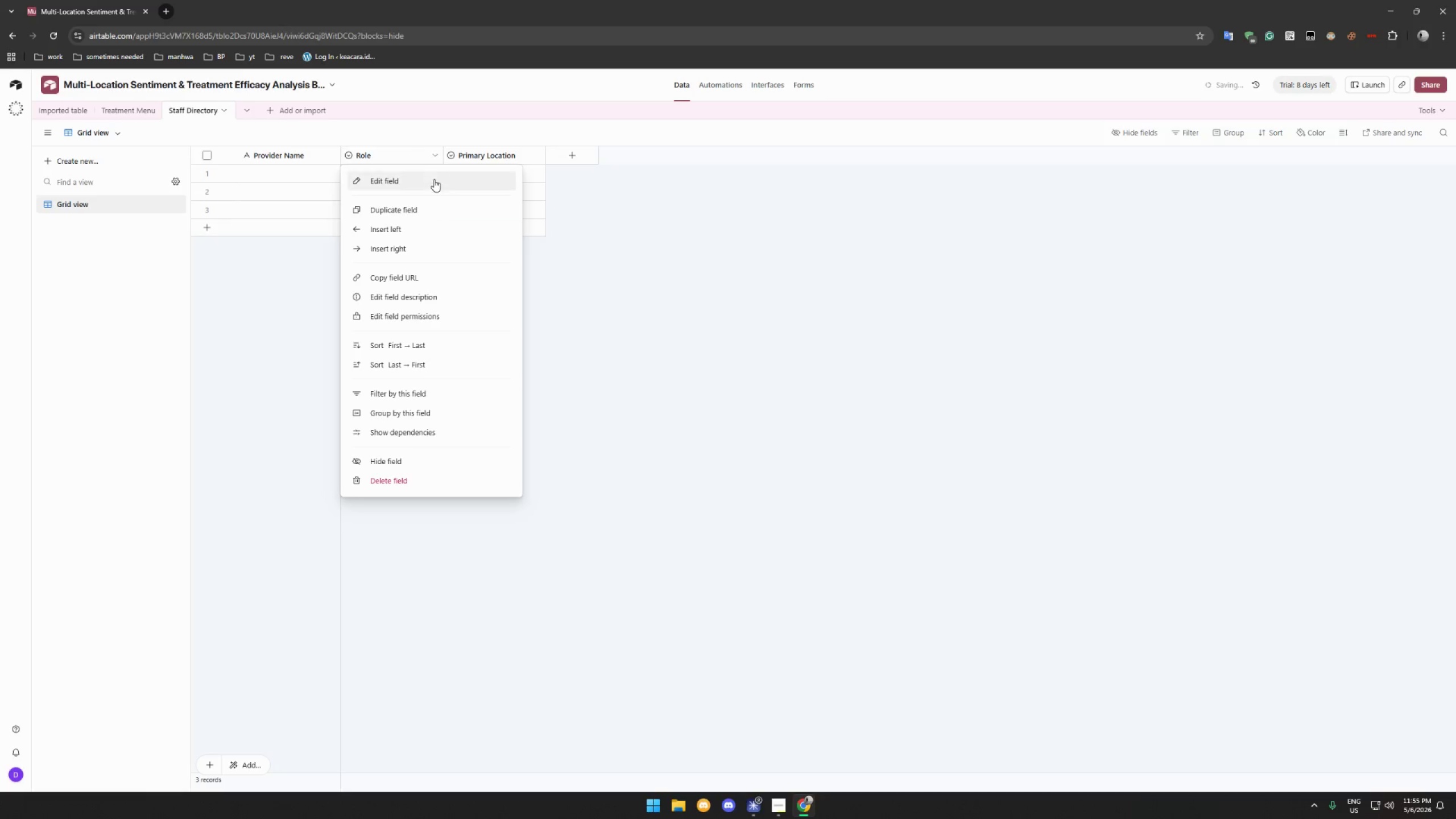 
left_click([434, 179])
 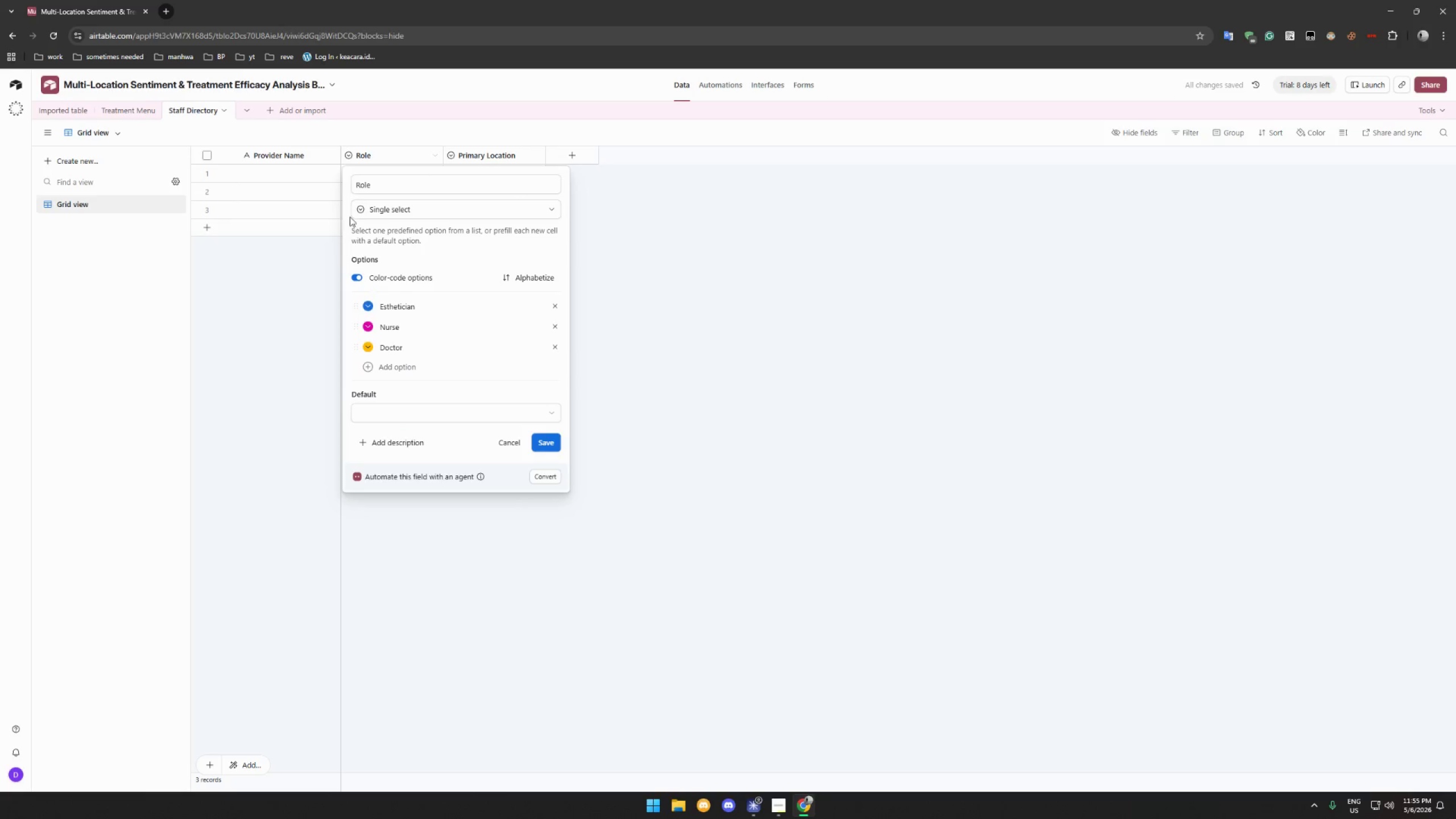 
left_click([528, 159])
 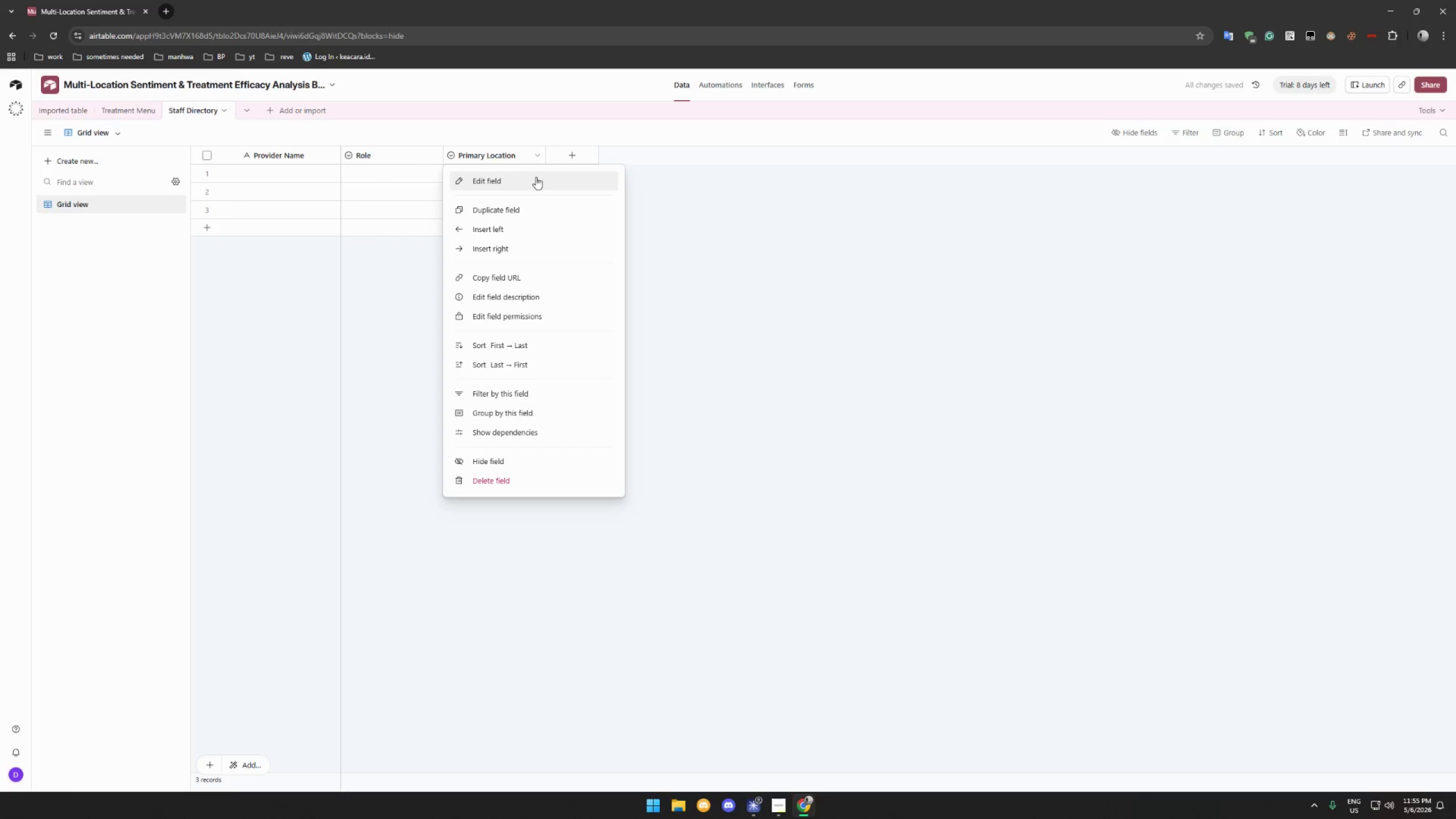 
triple_click([533, 181])
 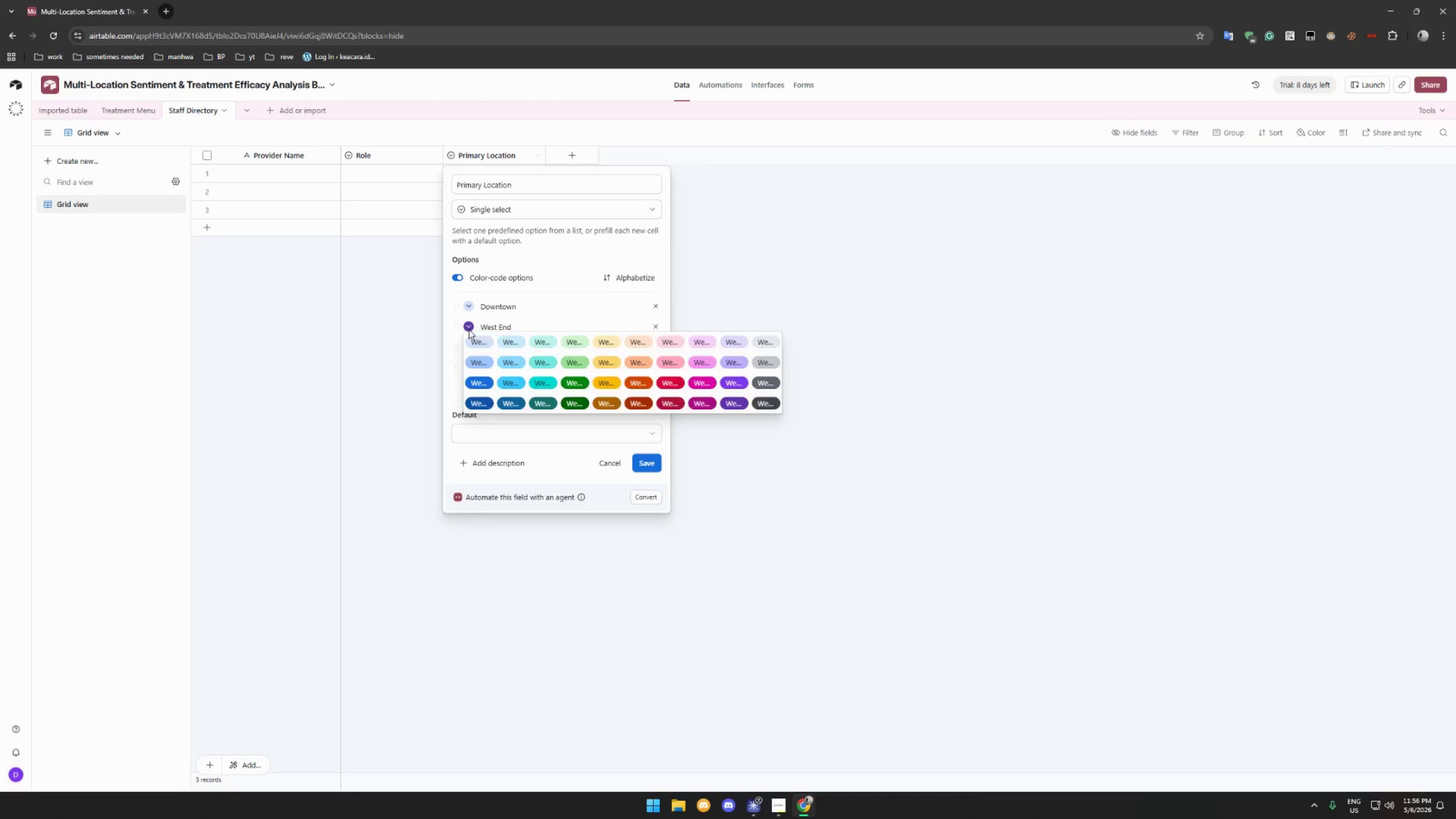 
left_click([484, 363])
 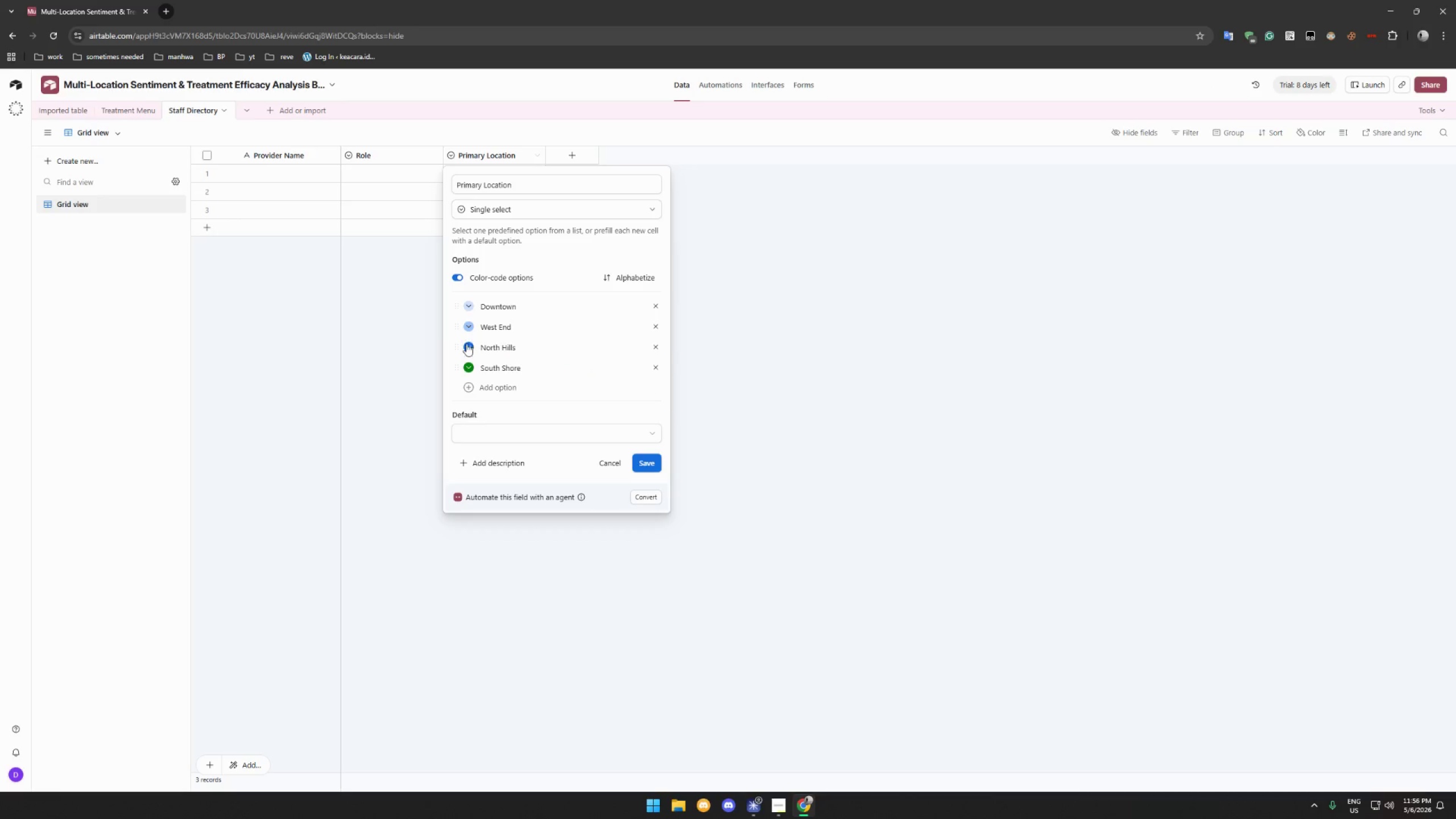 
left_click([466, 346])
 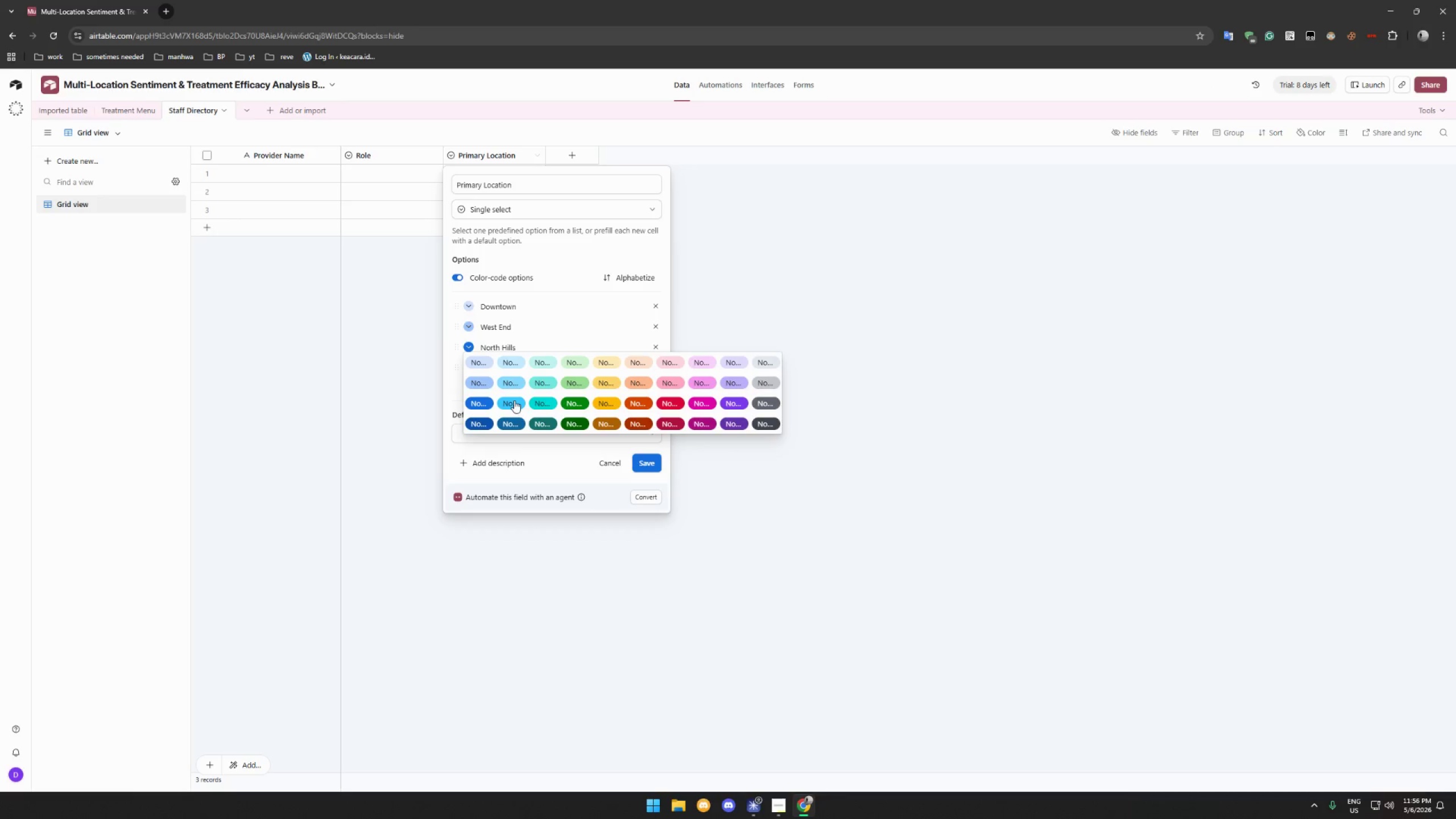 
left_click([514, 383])
 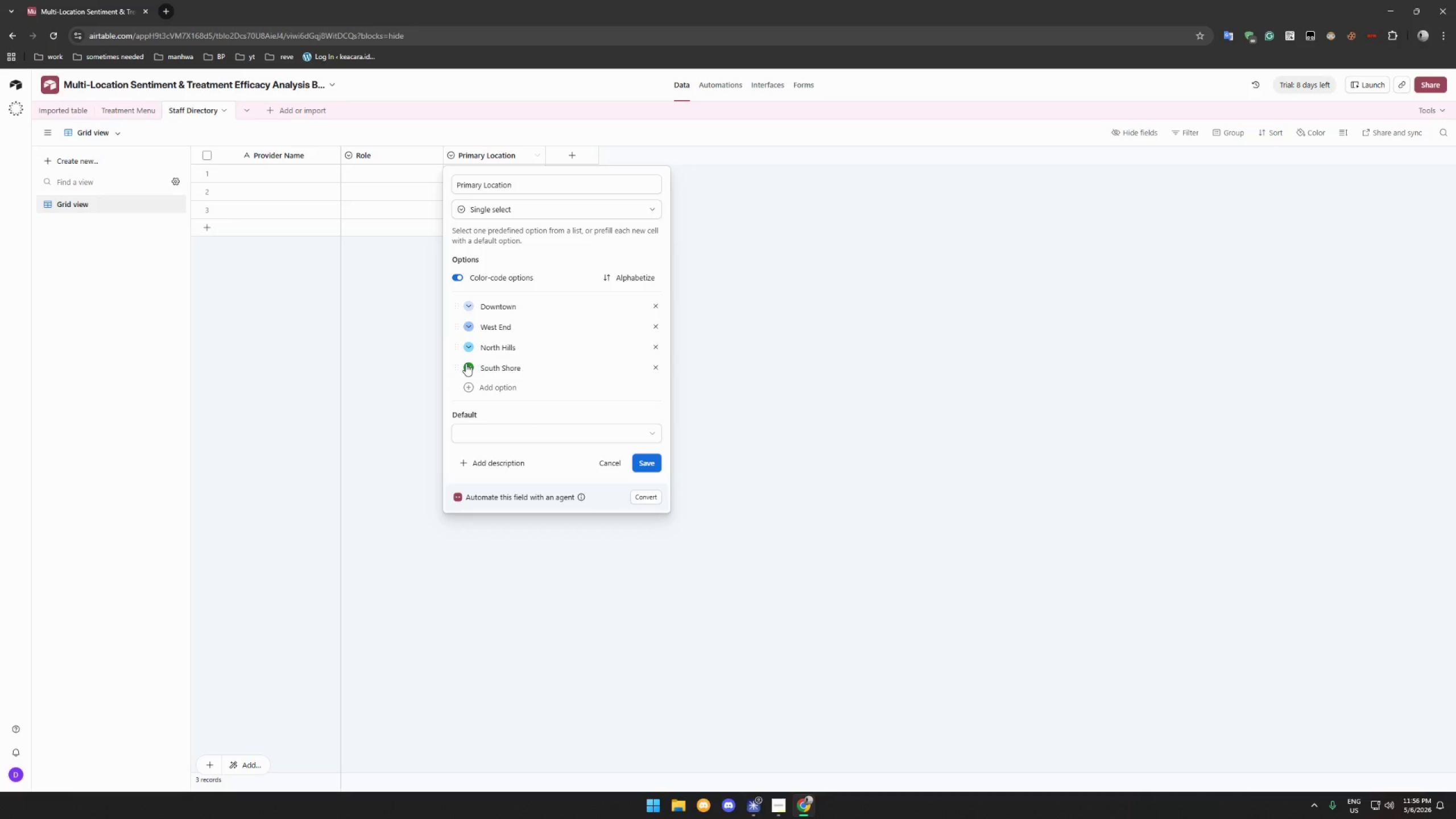 
left_click([466, 364])
 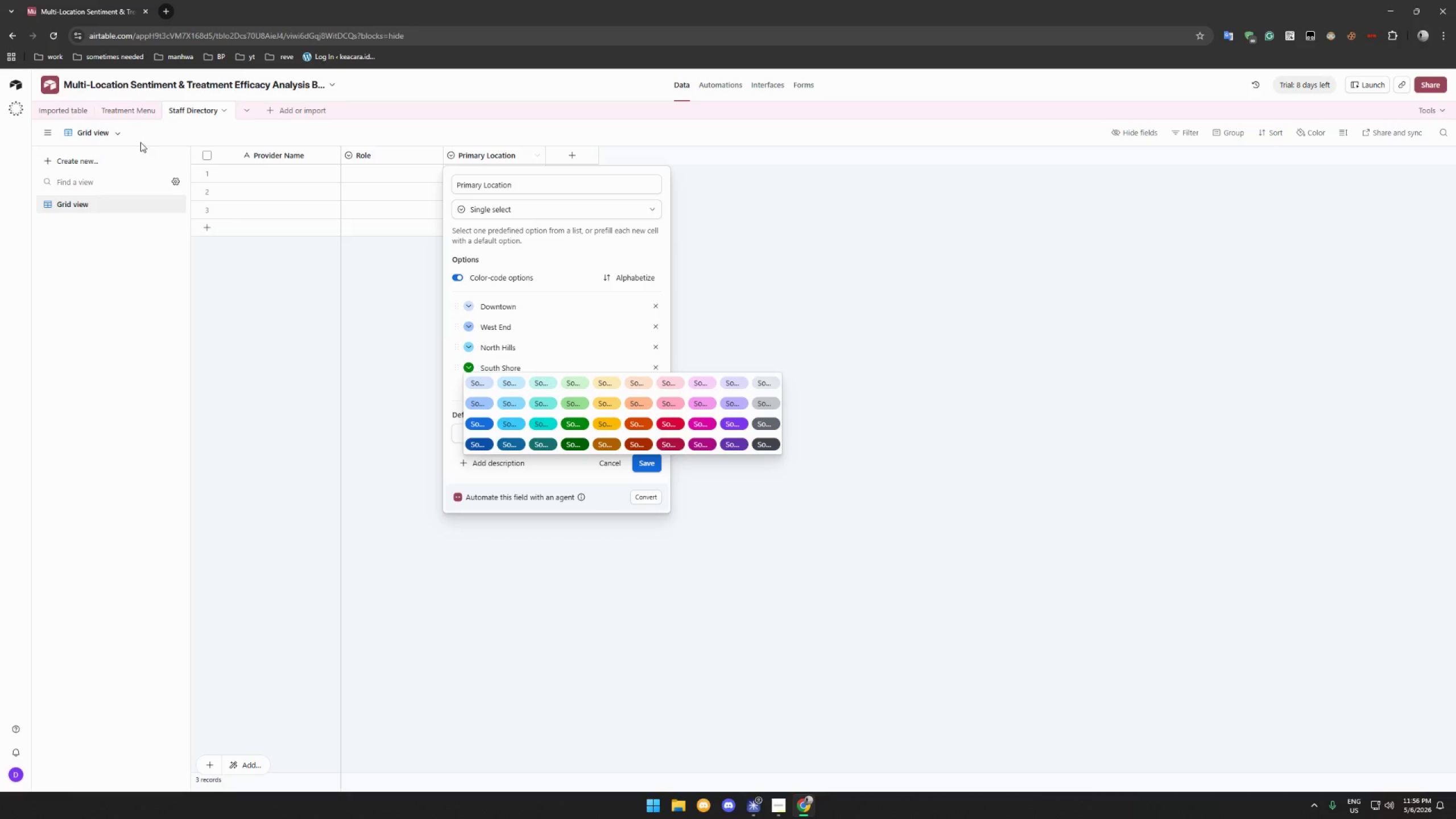 
left_click([71, 116])
 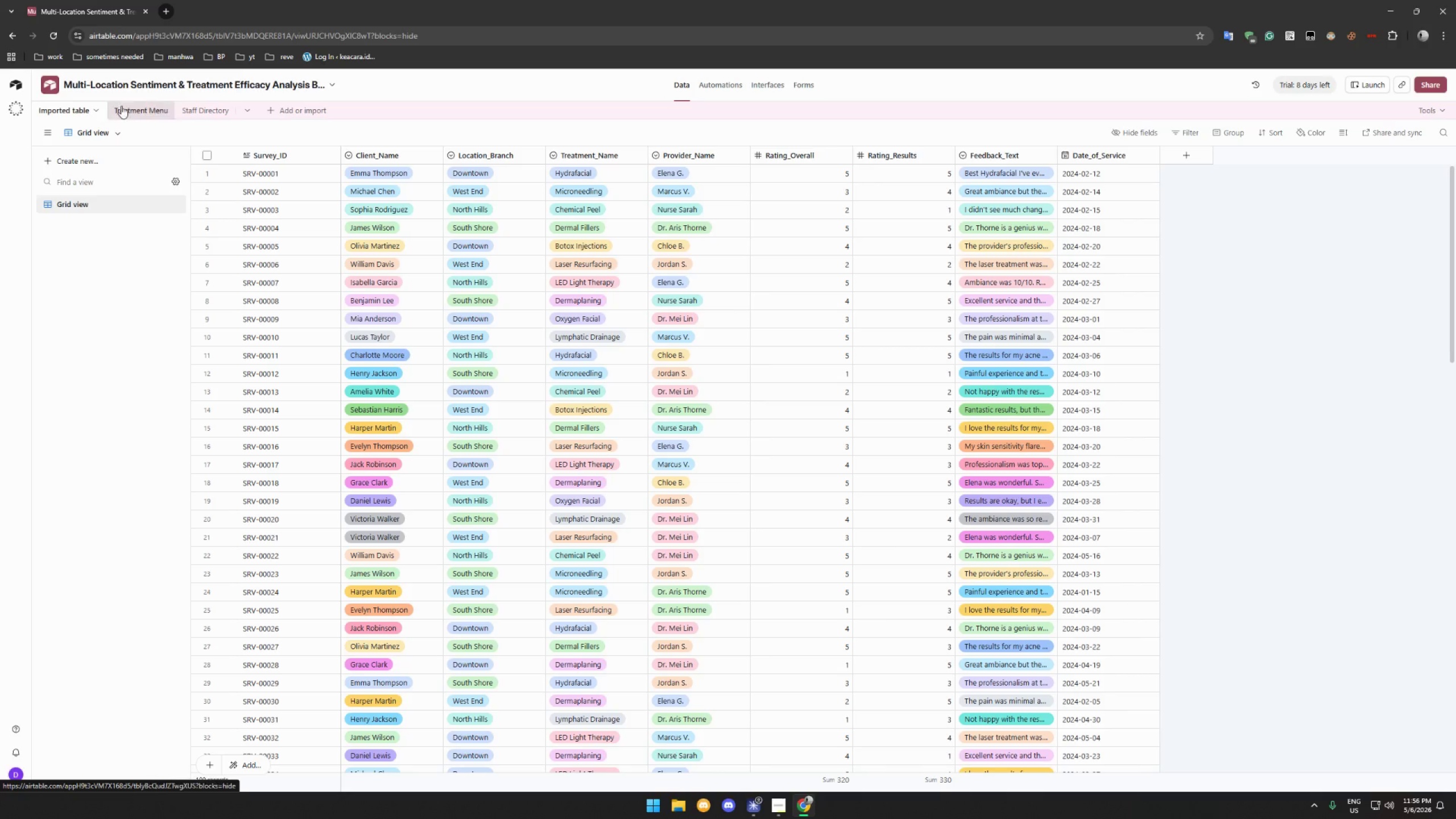 
left_click([201, 110])
 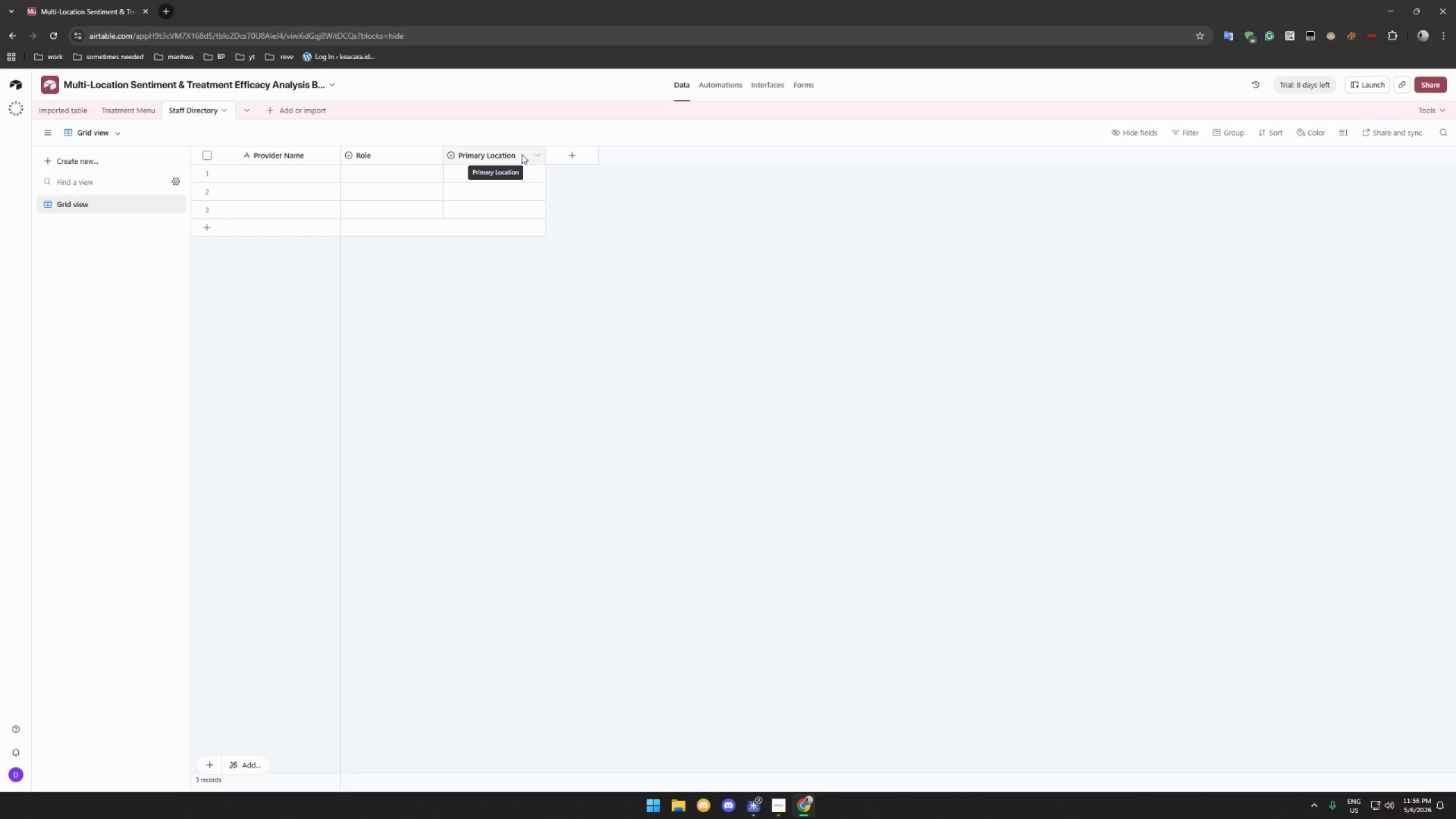 
double_click([538, 156])
 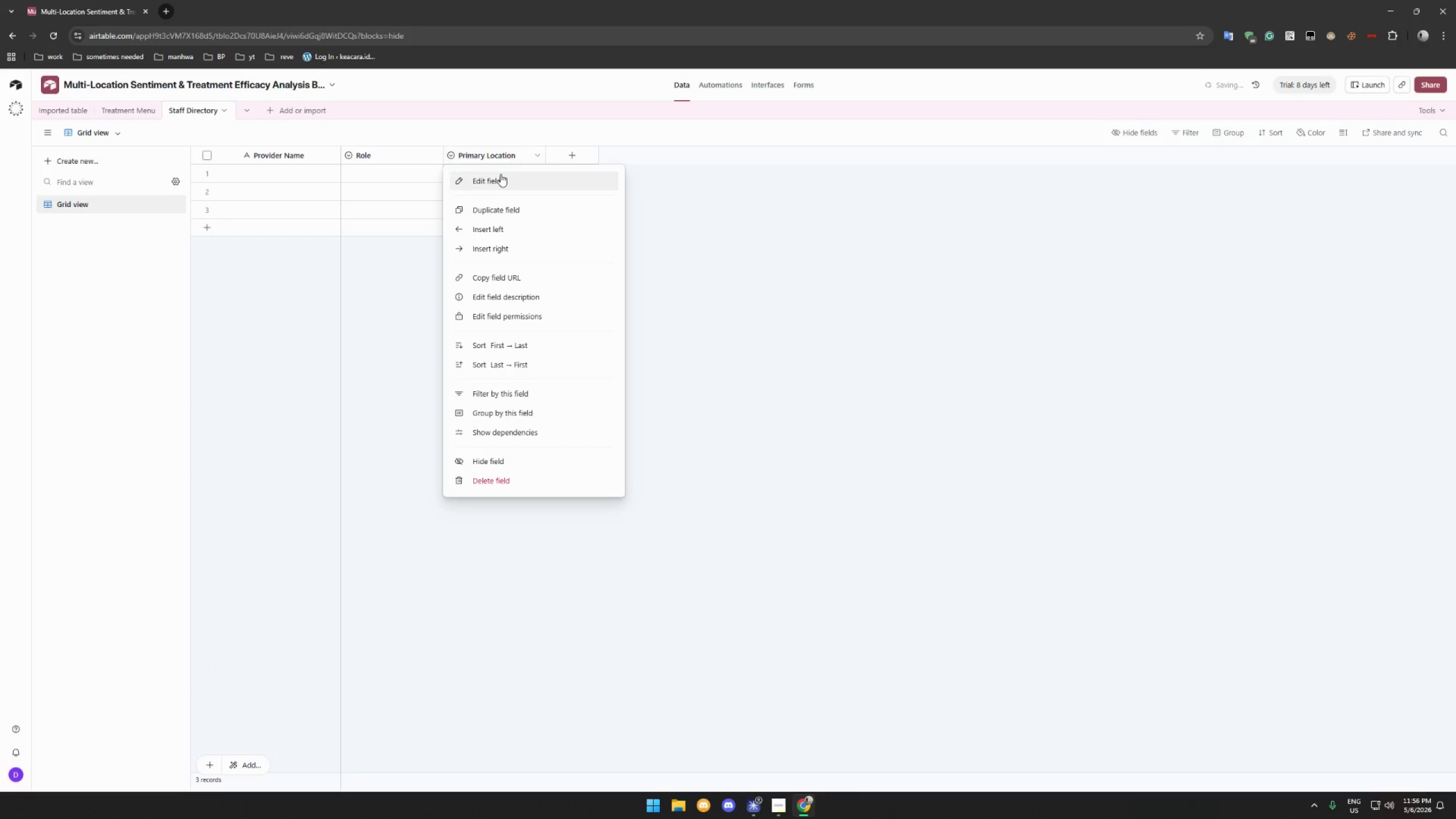 
triple_click([495, 180])
 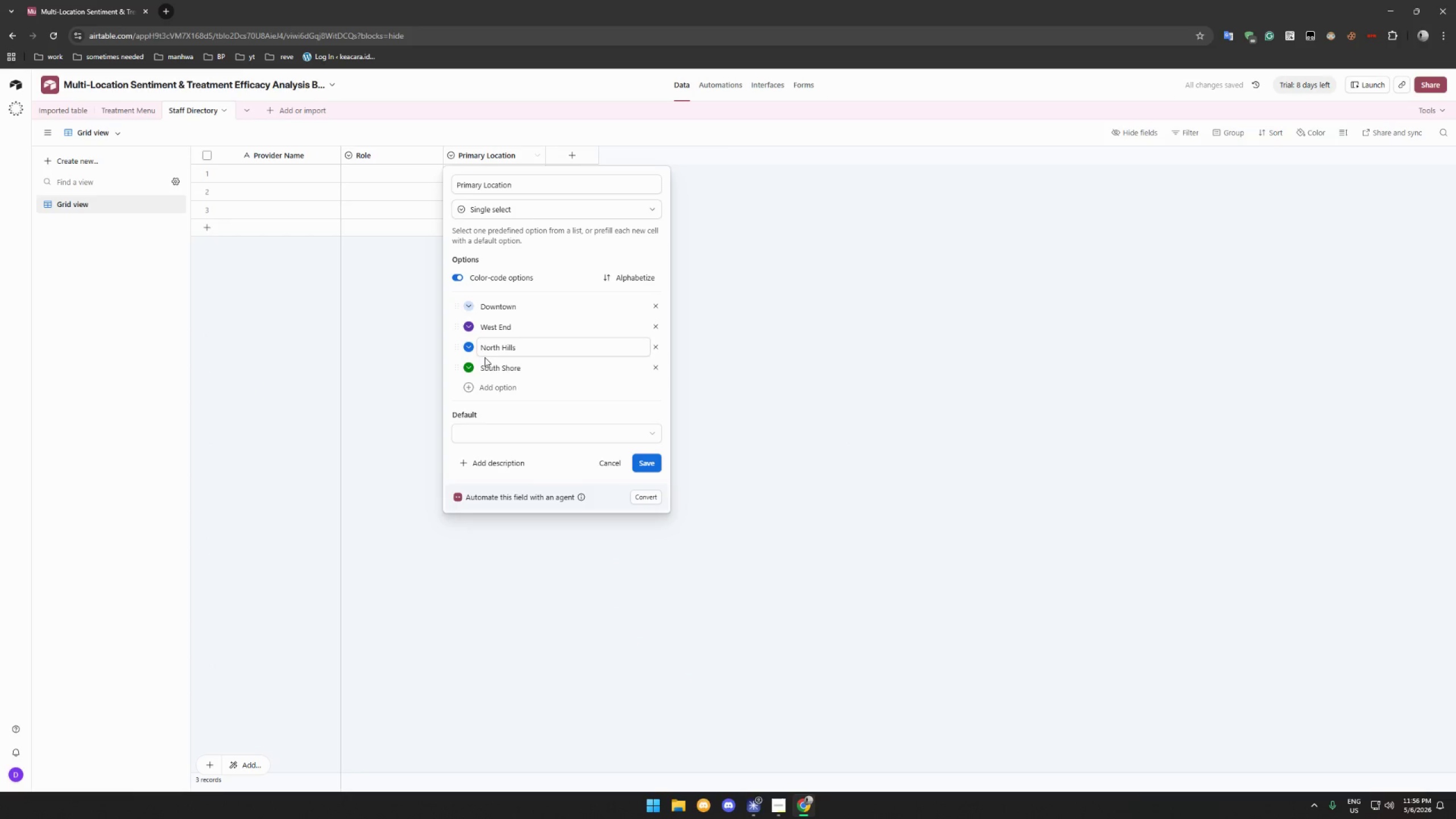 
left_click([469, 368])
 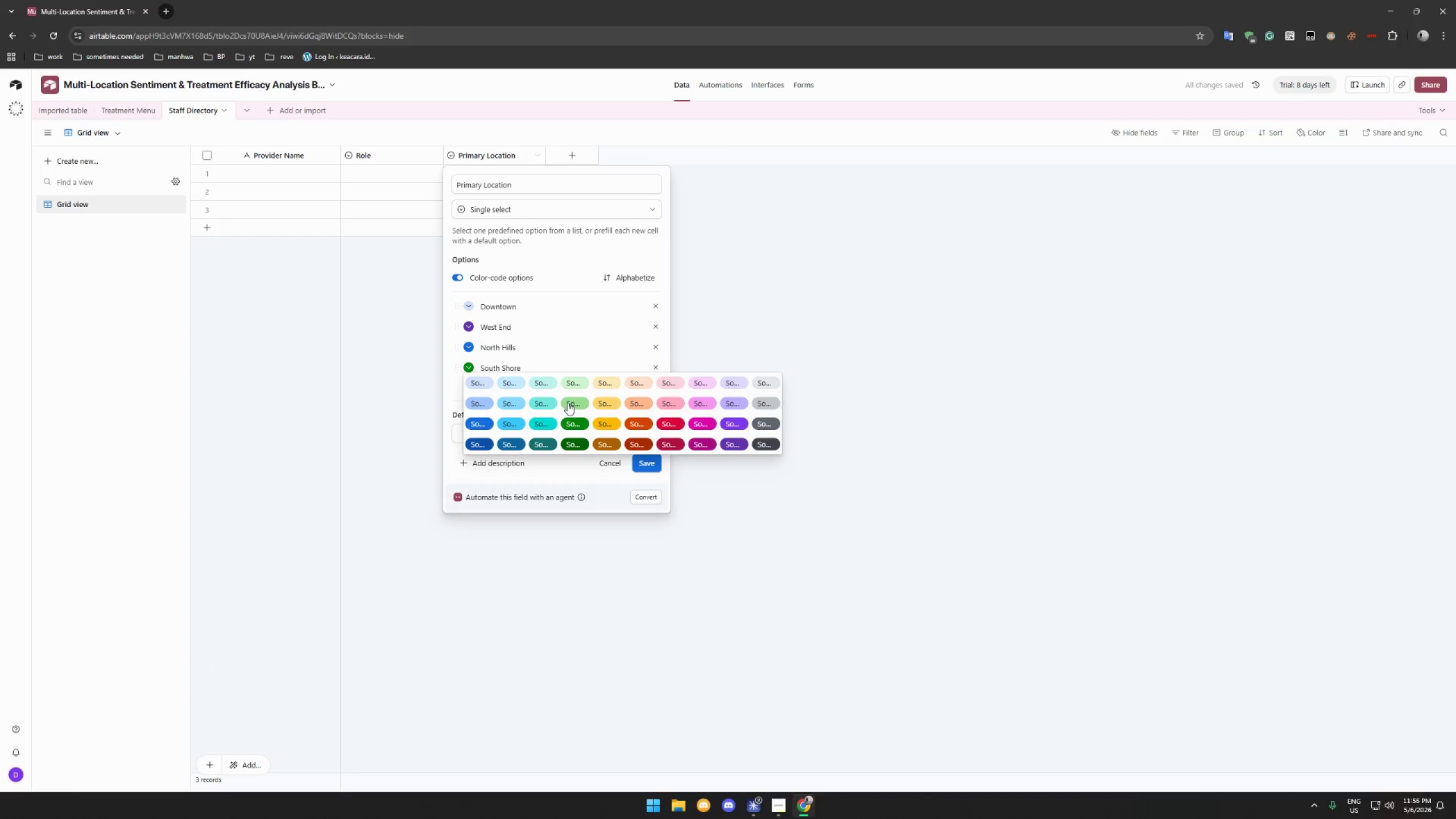 
left_click([574, 402])
 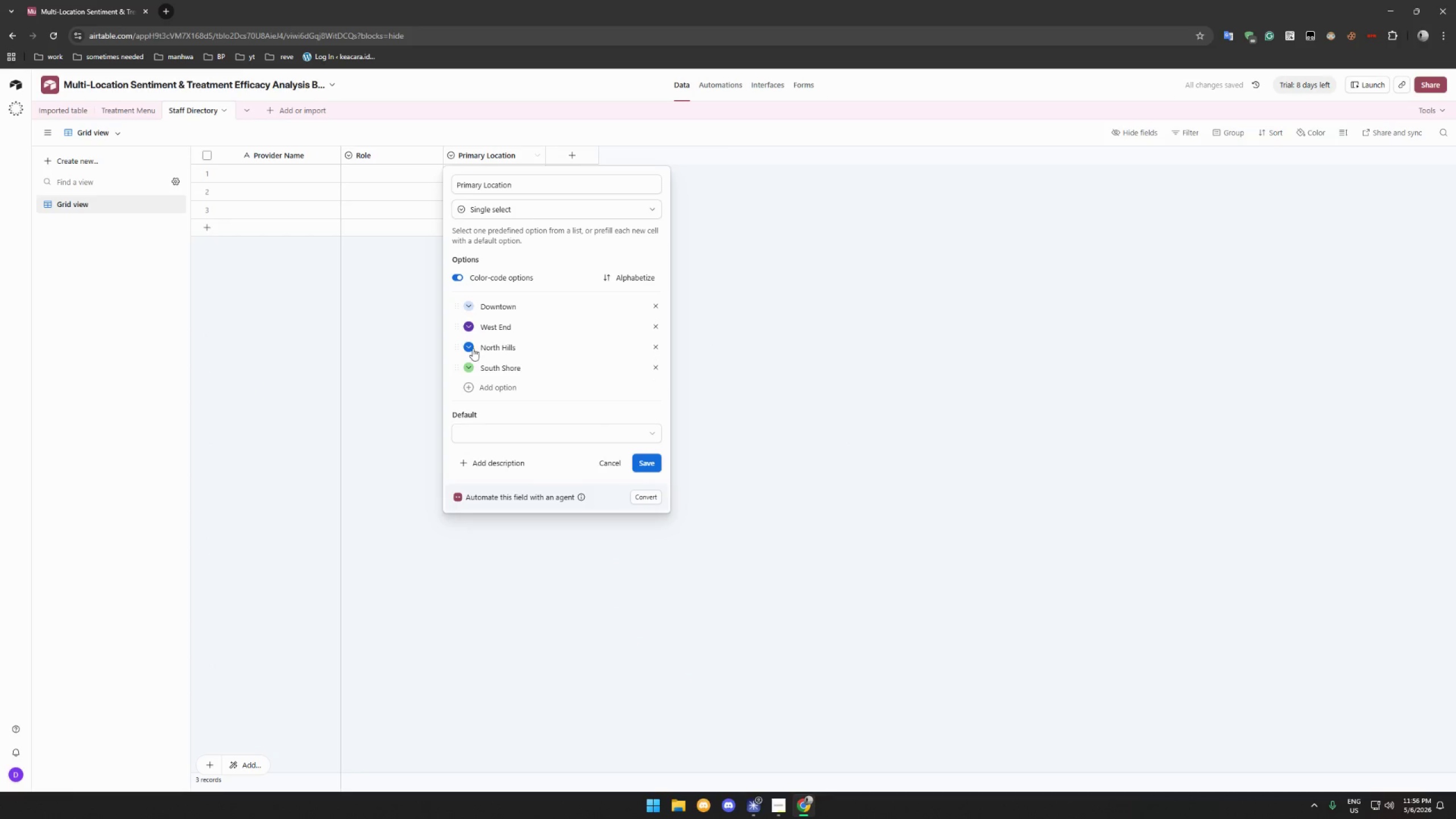 
left_click([469, 347])
 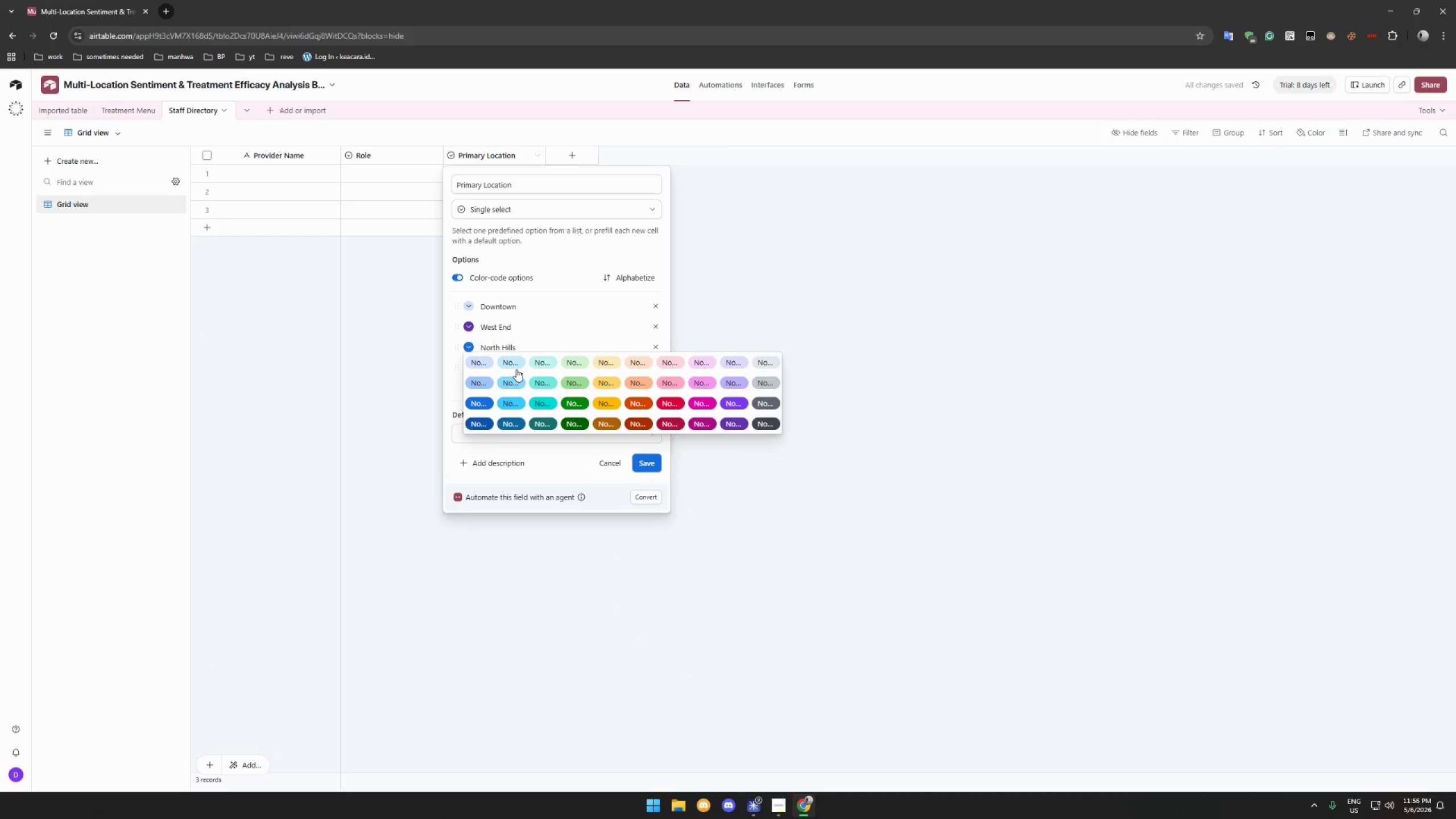 
left_click([515, 365])
 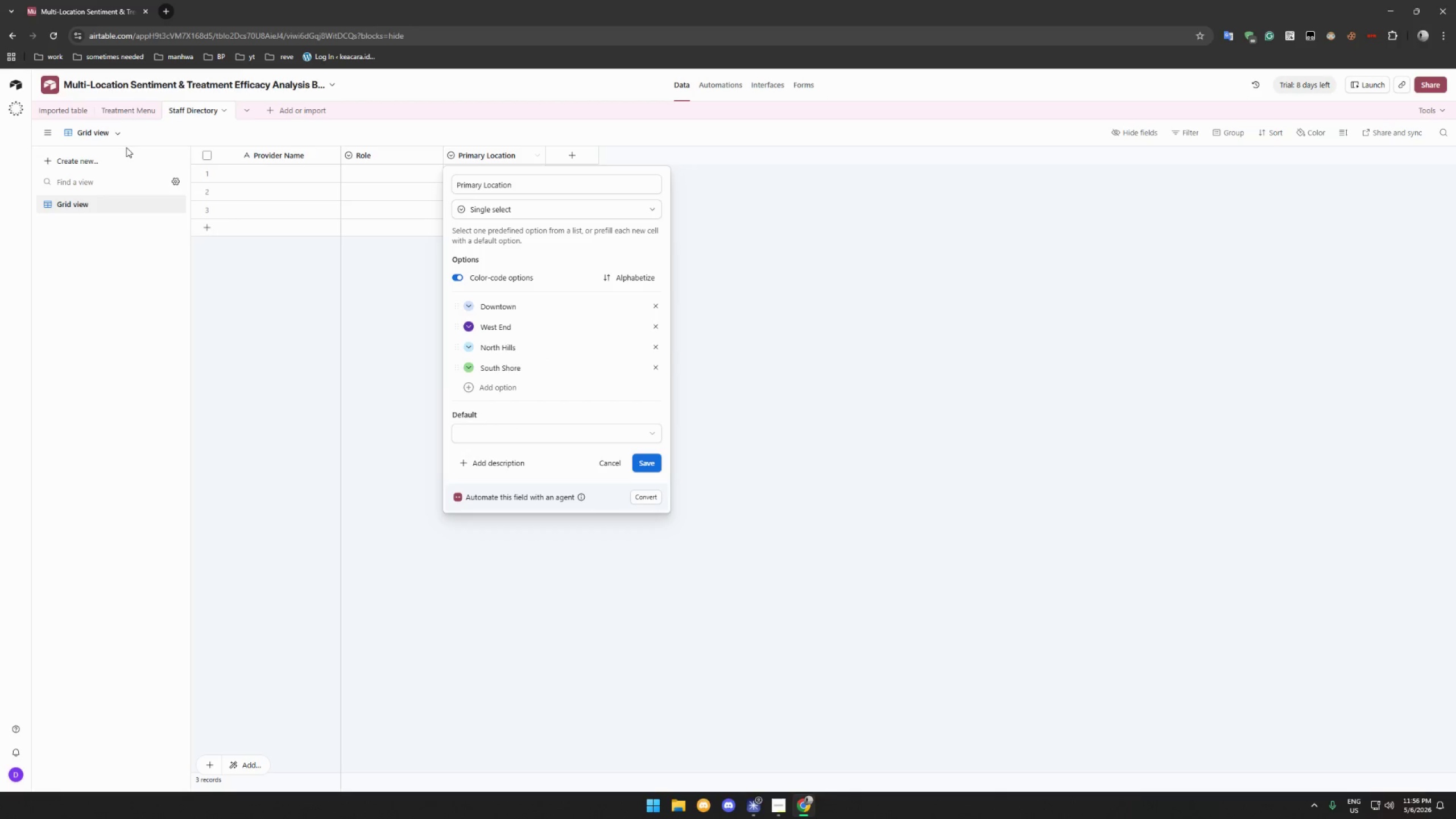 
left_click([643, 455])
 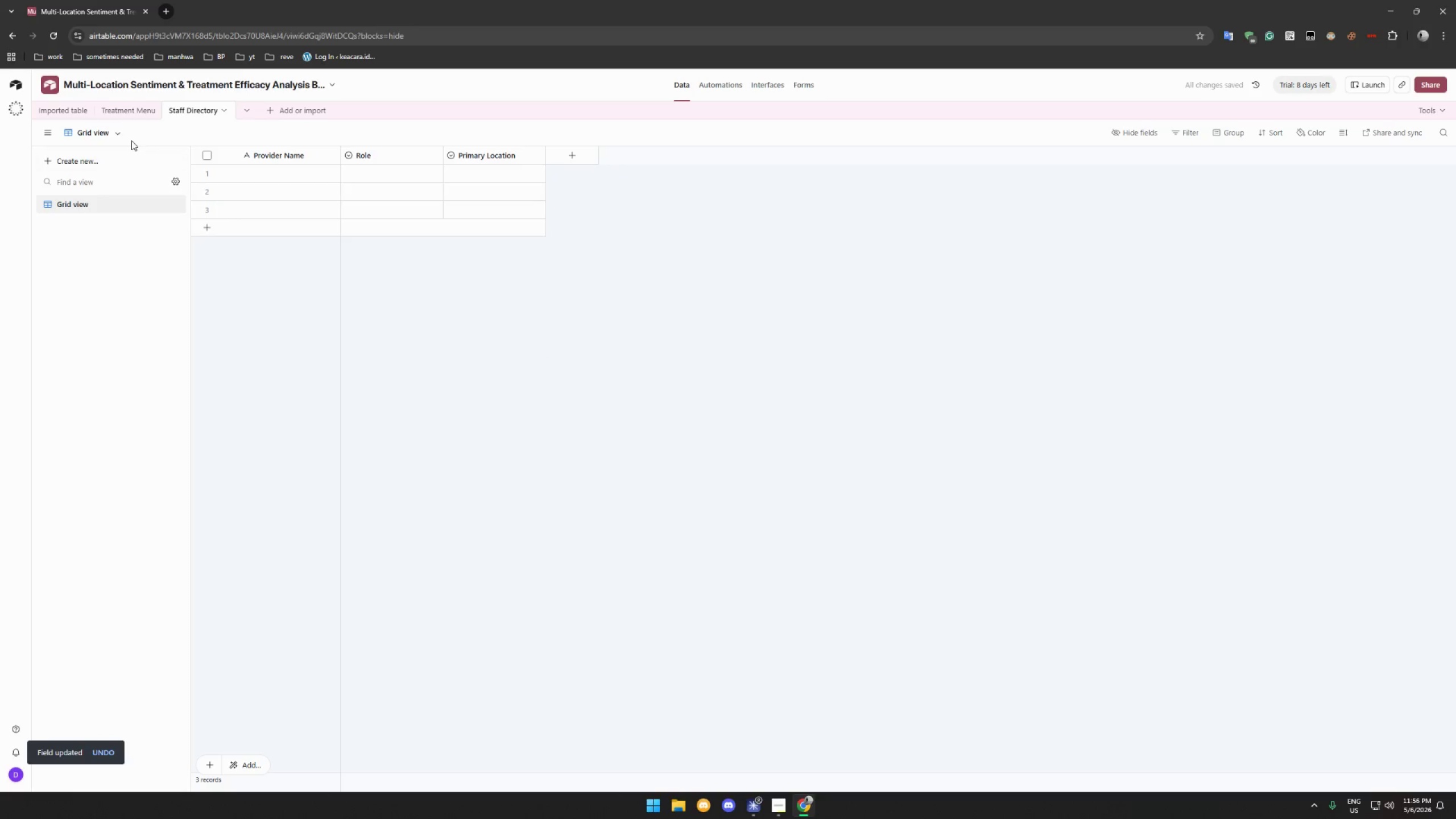 
left_click([70, 113])
 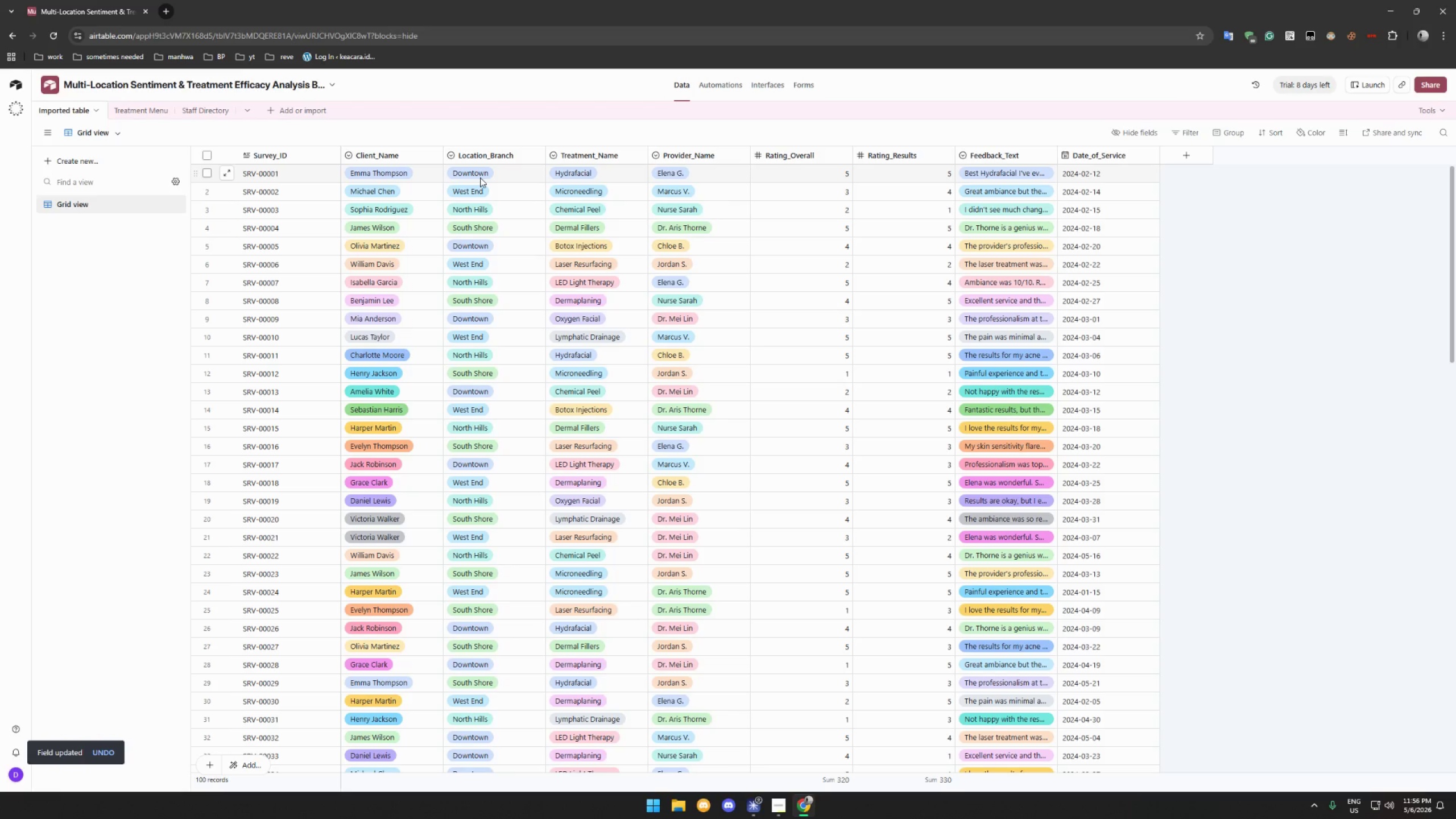 
wait(9.44)
 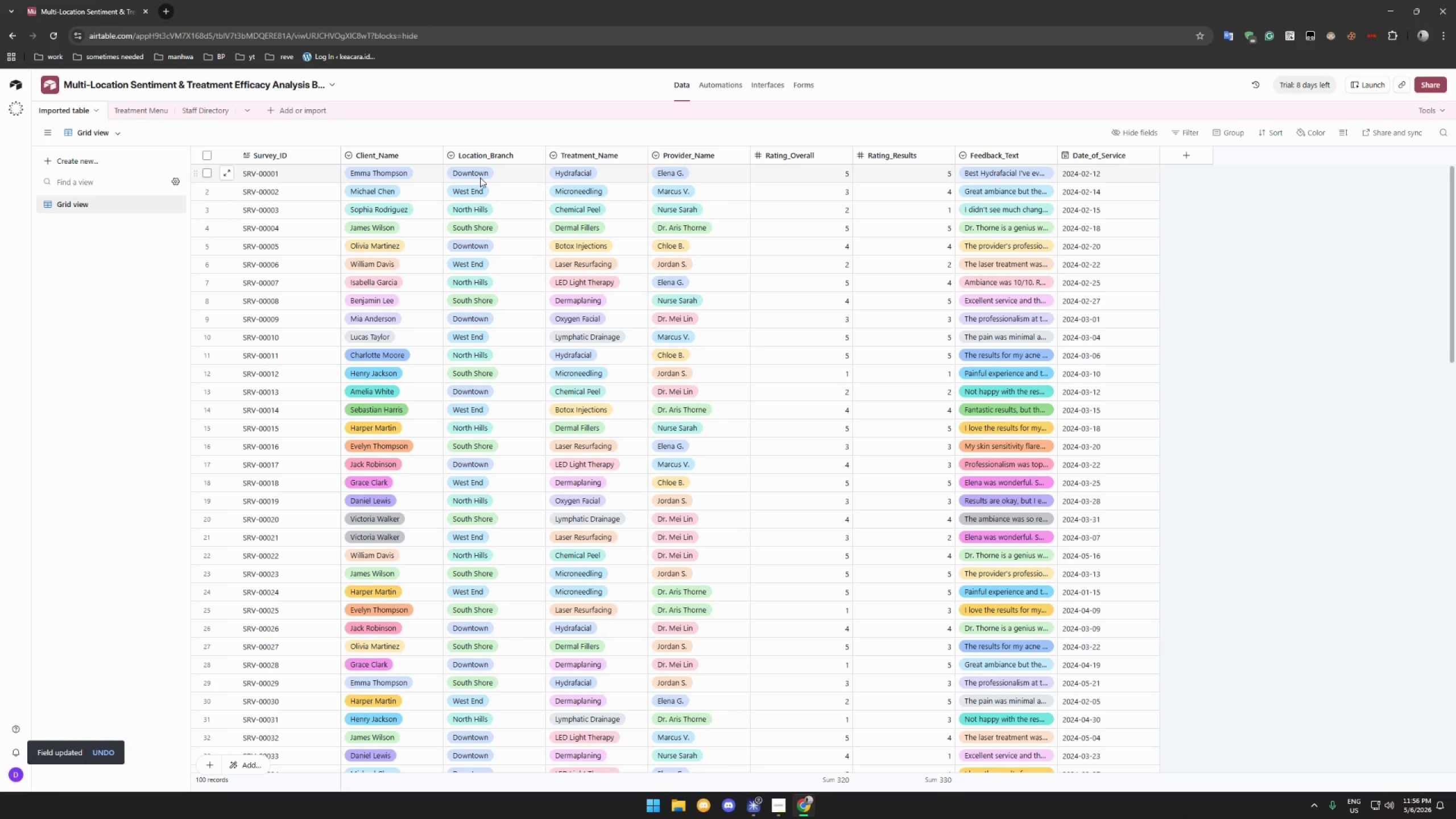 
left_click([196, 108])
 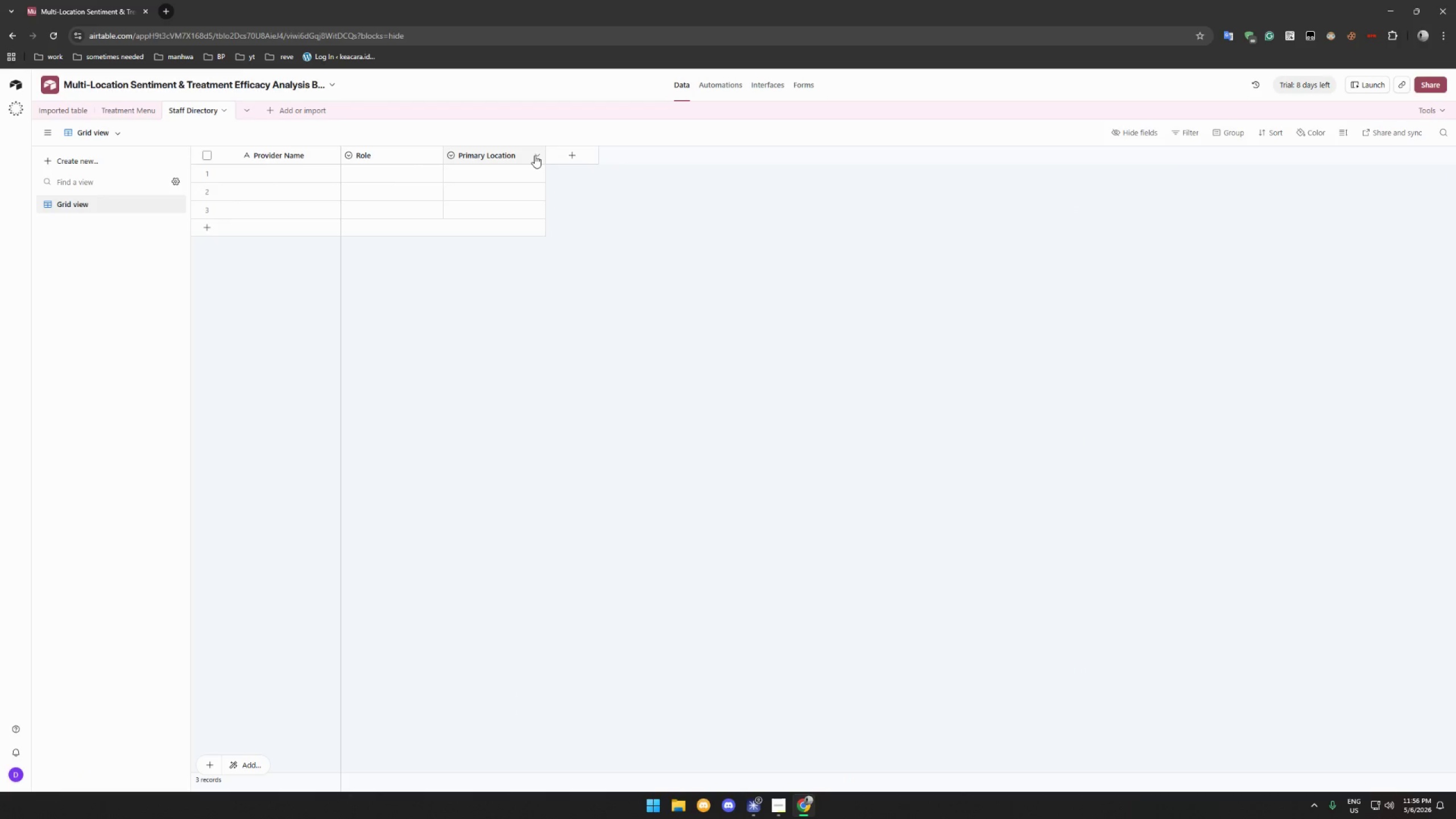 
double_click([520, 174])
 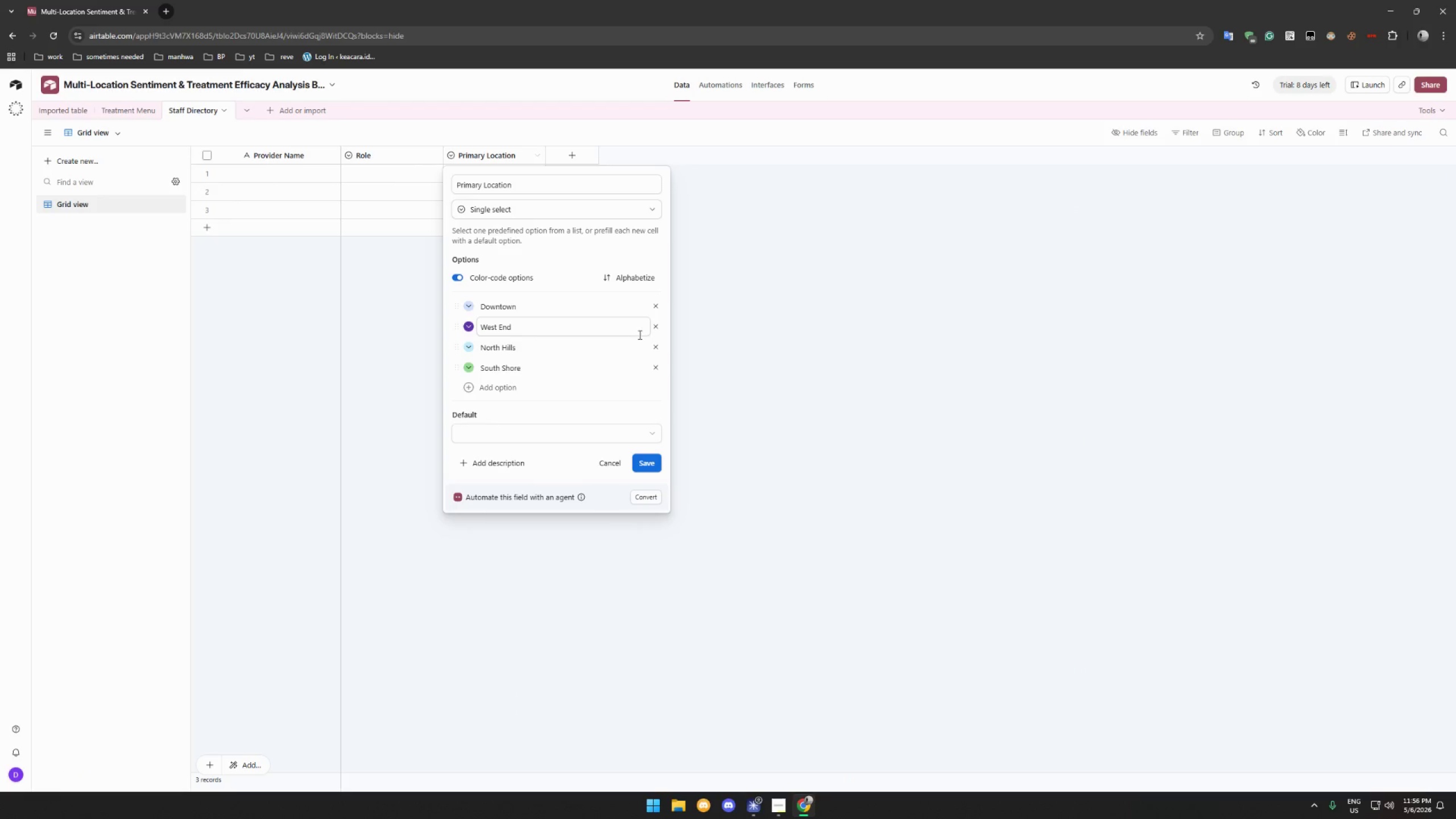 
left_click([467, 325])
 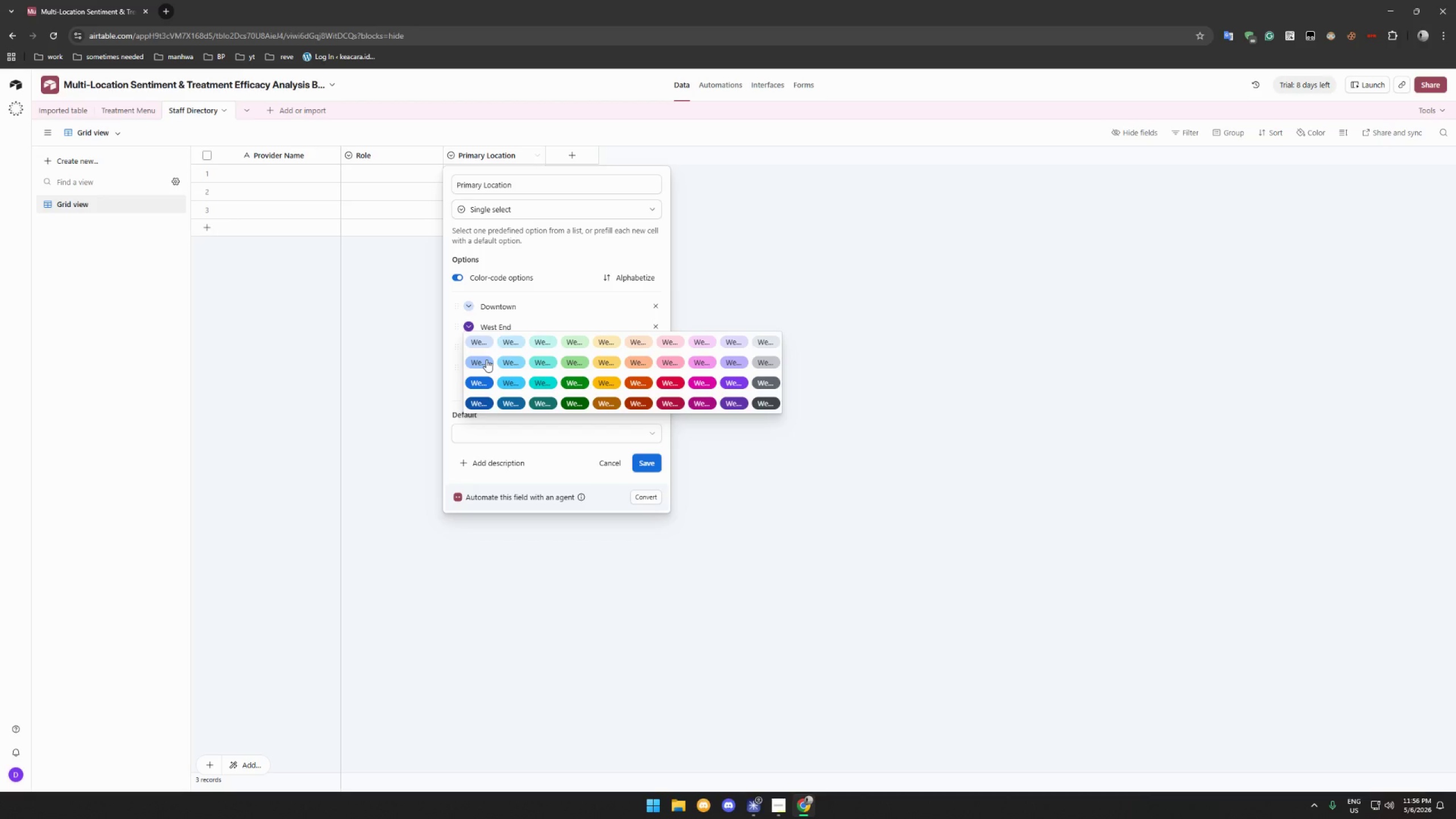 
left_click([486, 359])
 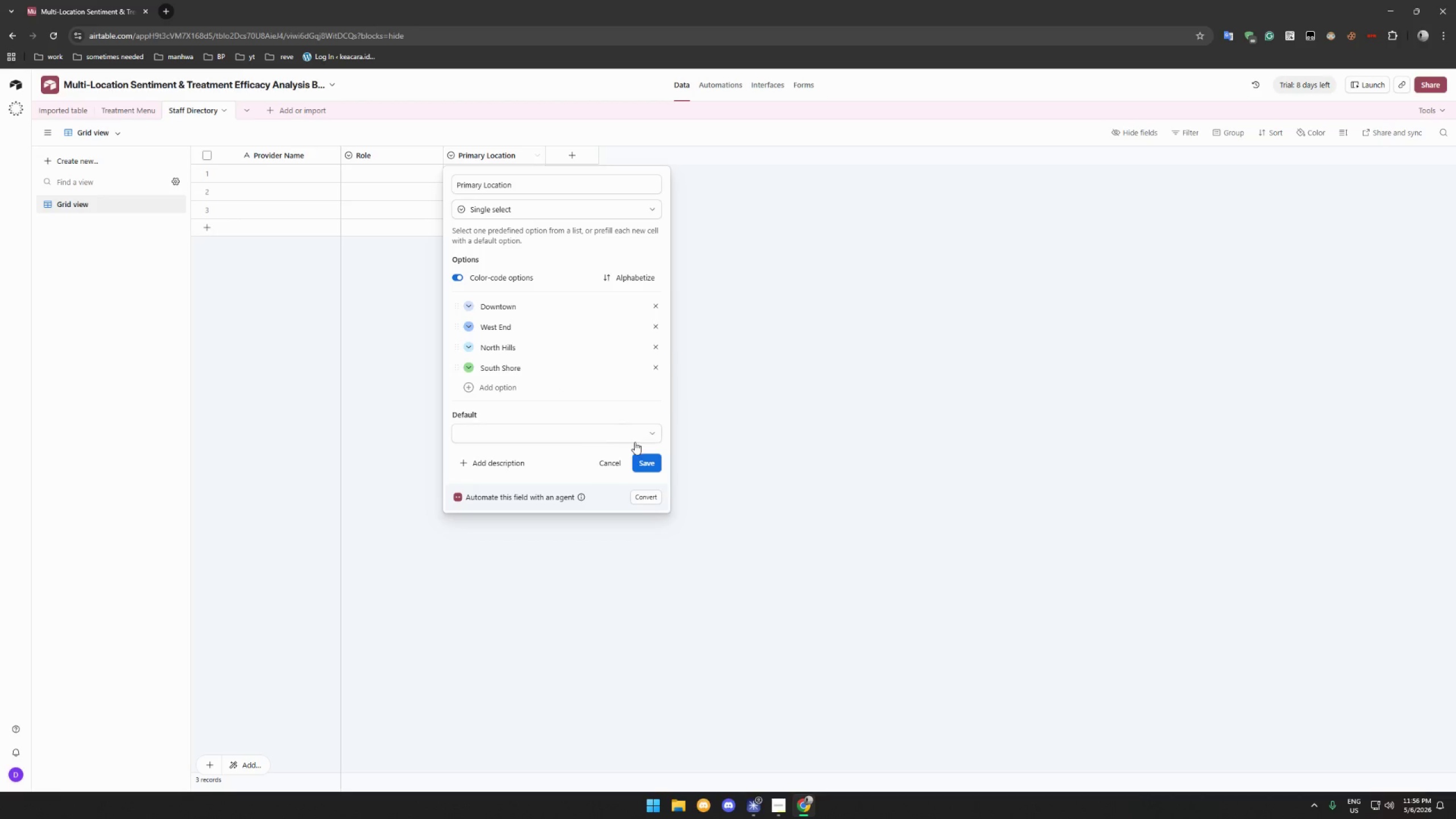 
left_click([652, 460])
 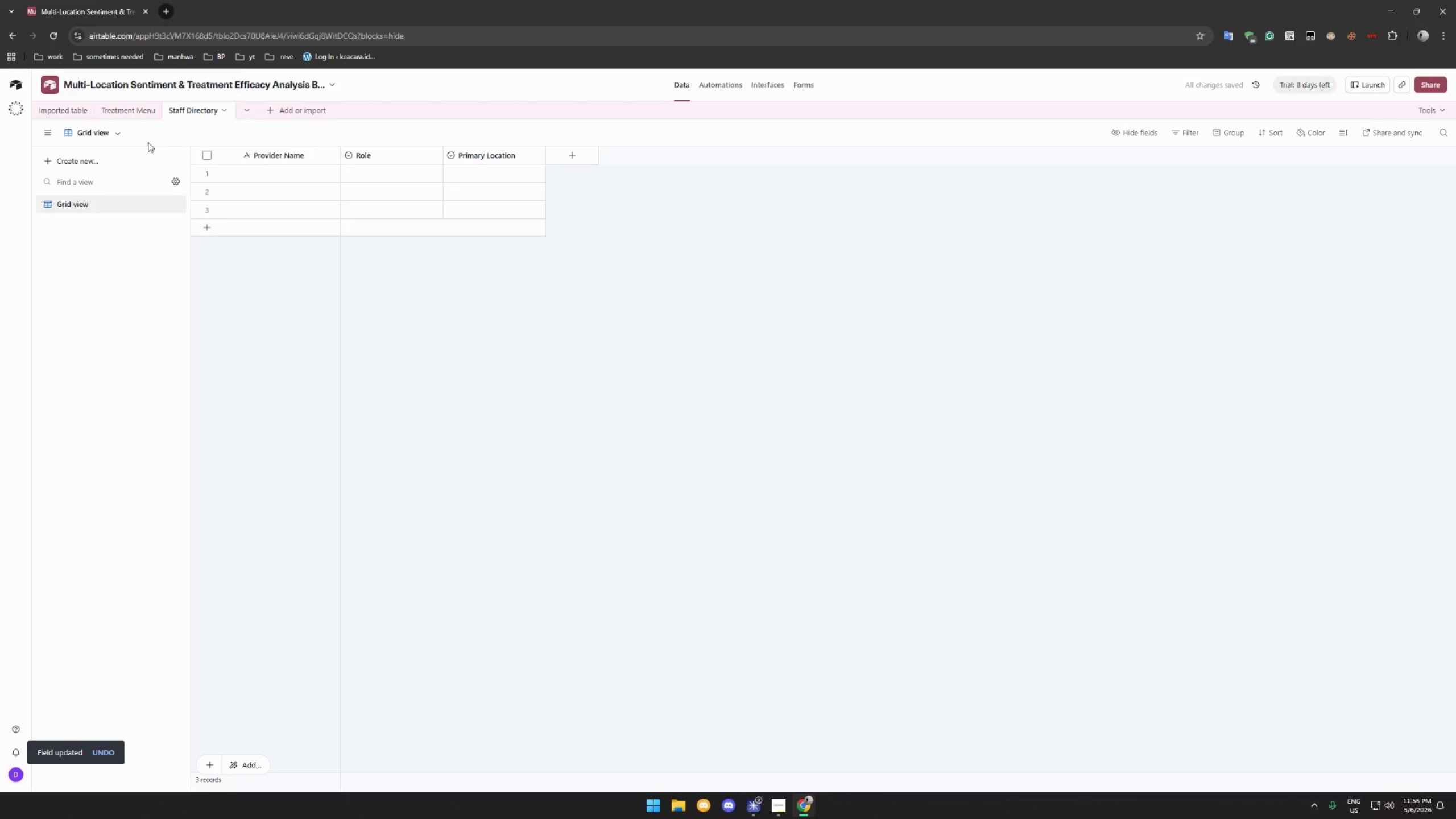 
left_click([74, 115])
 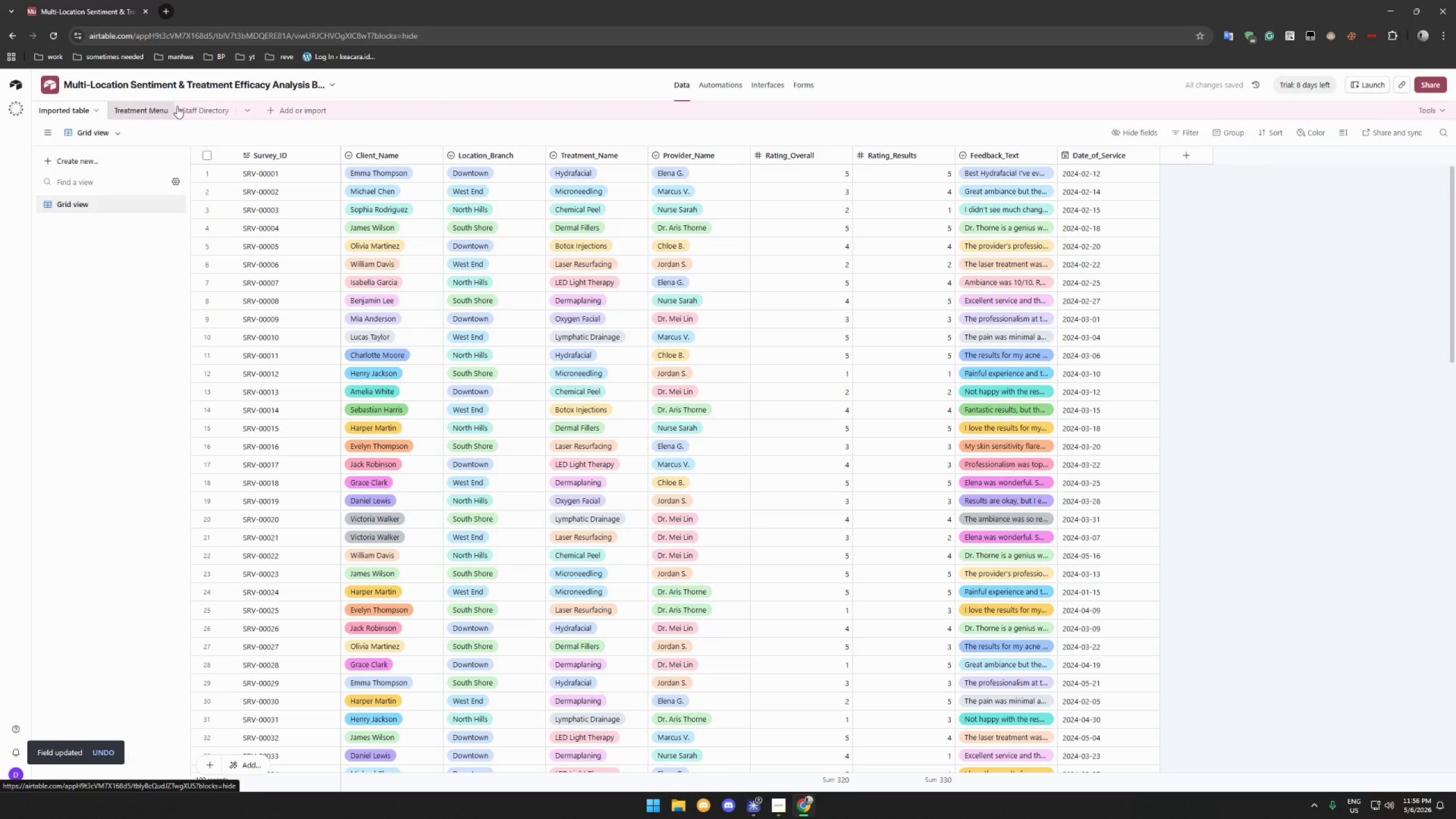 
left_click([196, 106])
 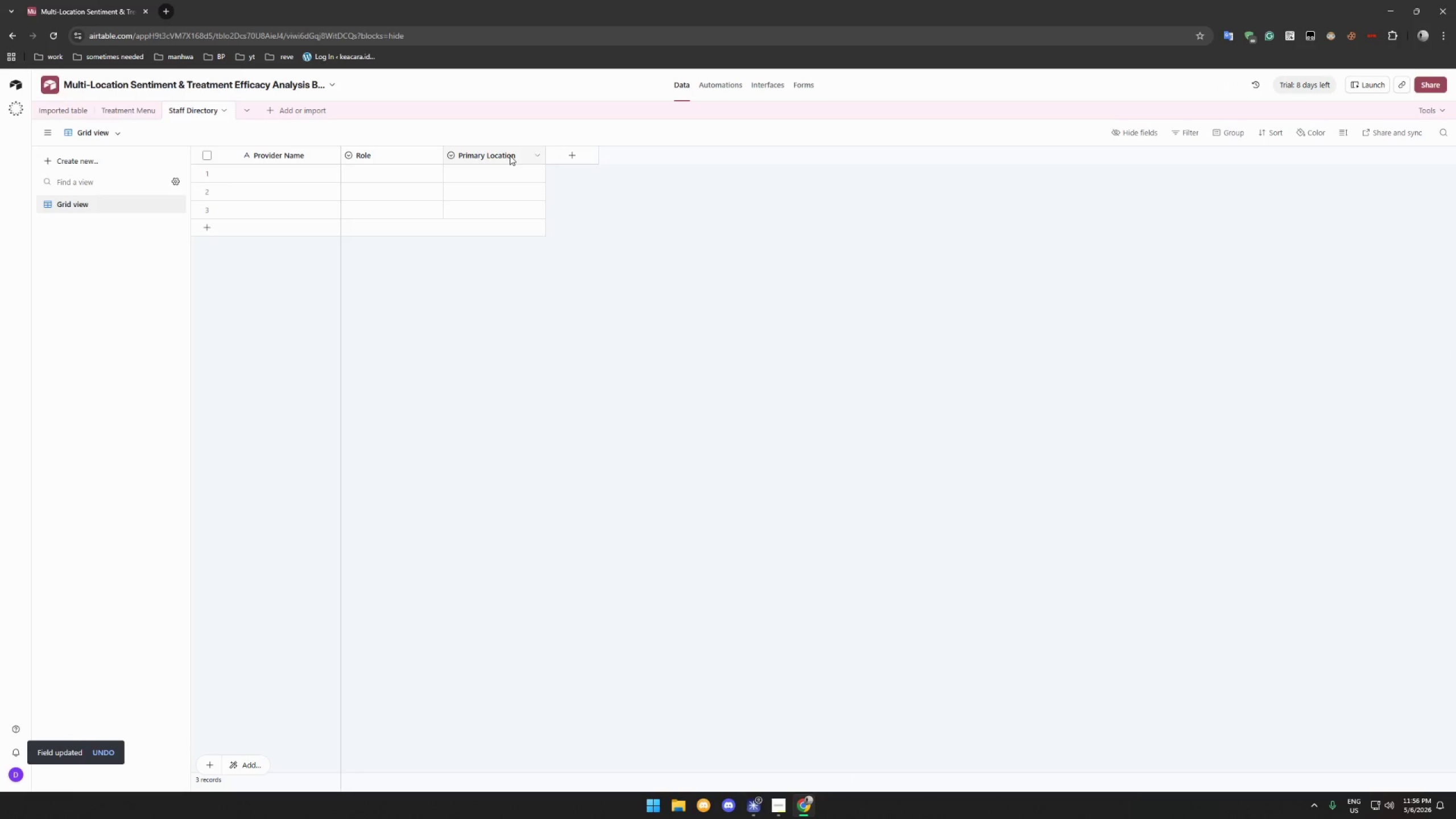 
double_click([541, 155])
 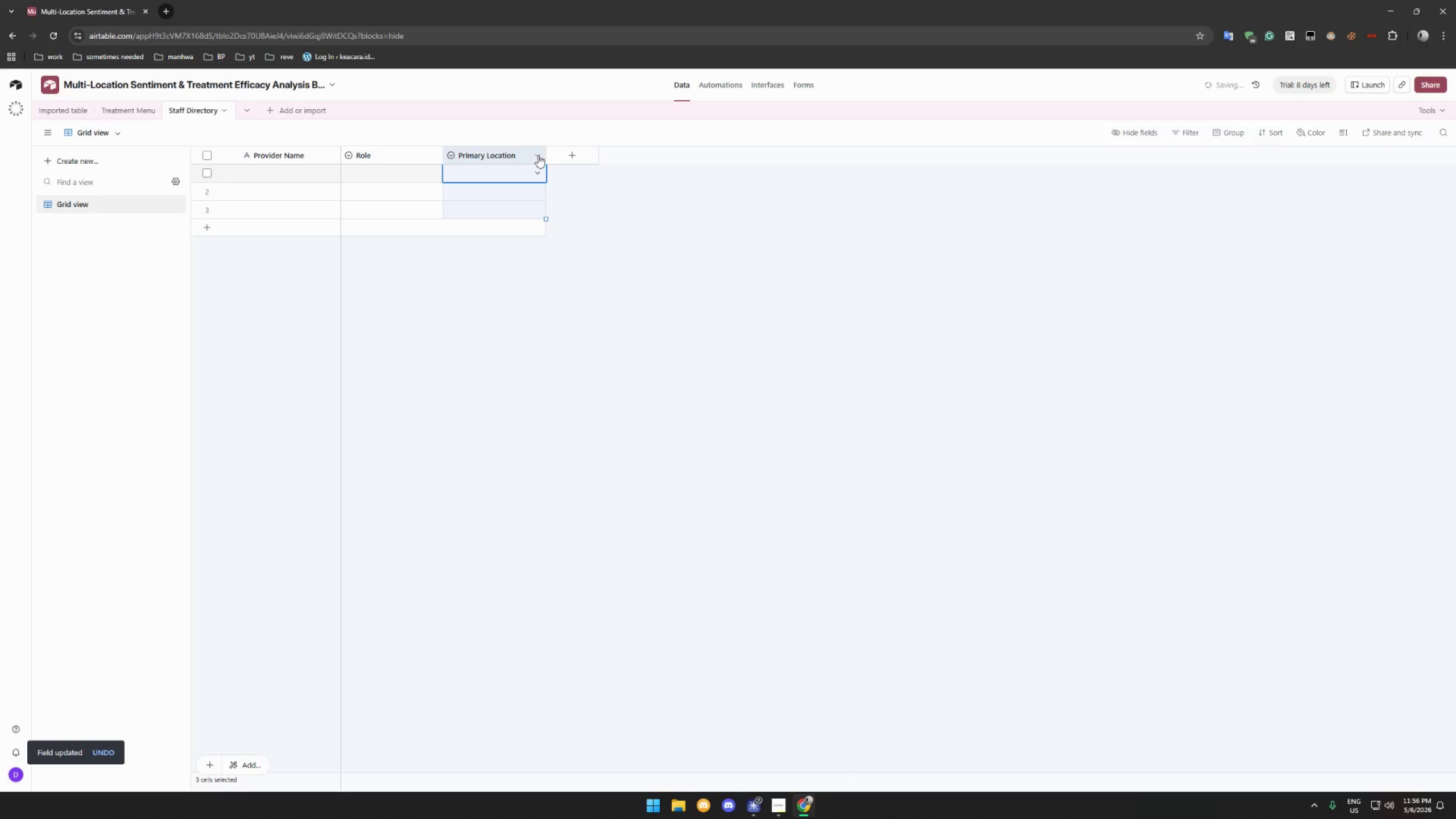 
triple_click([537, 155])
 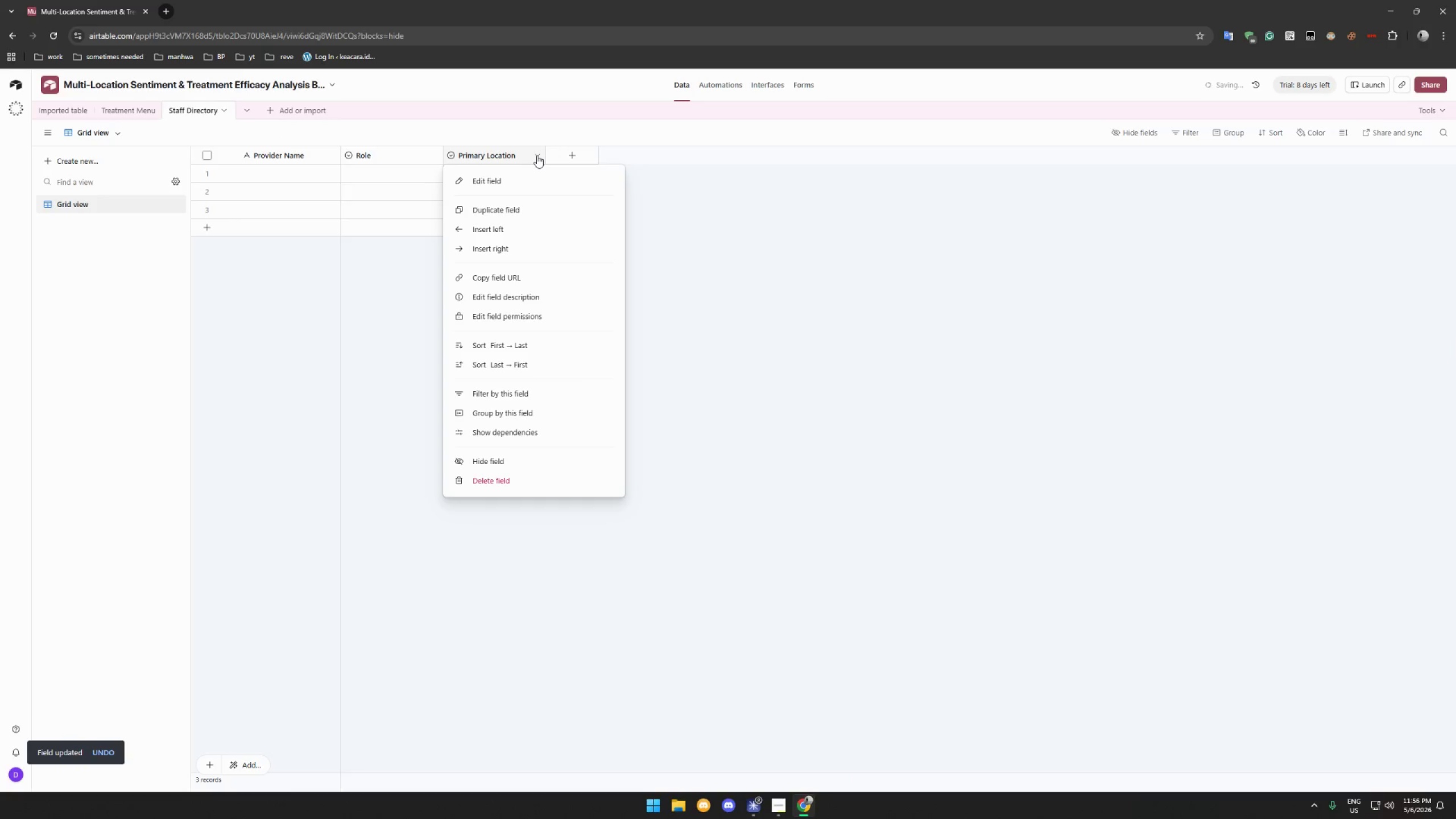 
left_click([537, 155])
 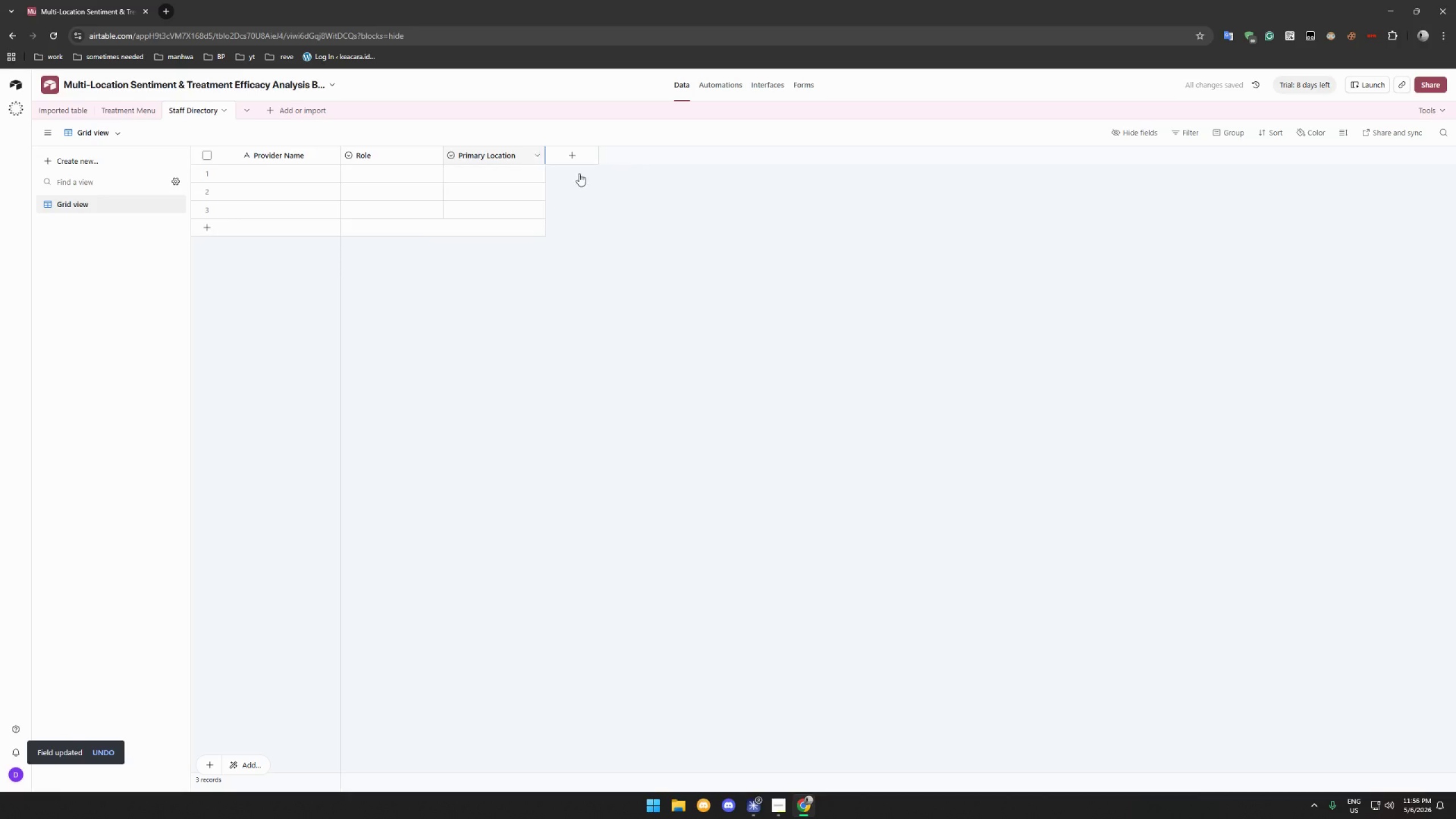 
double_click([699, 224])
 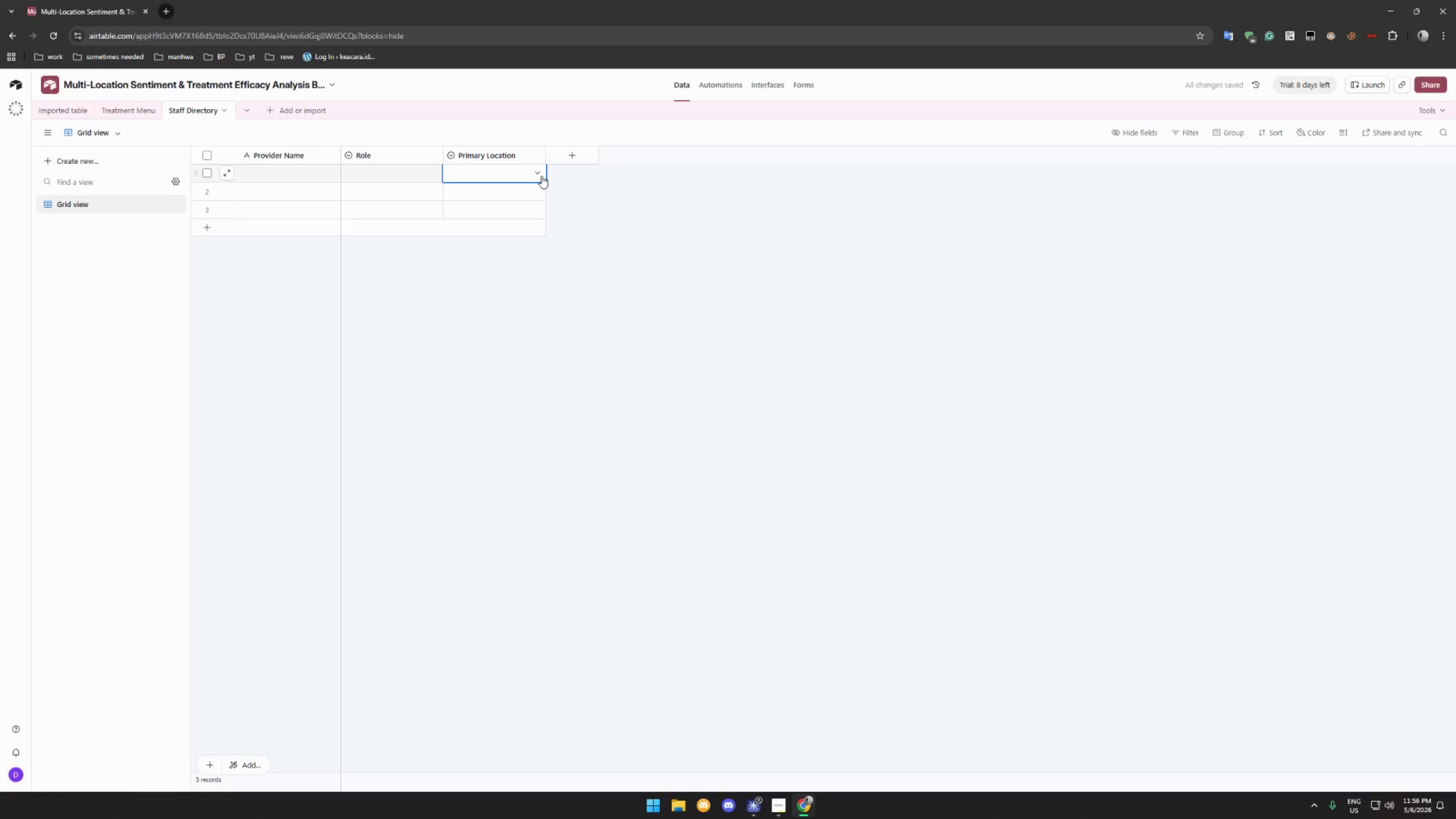 
double_click([540, 175])
 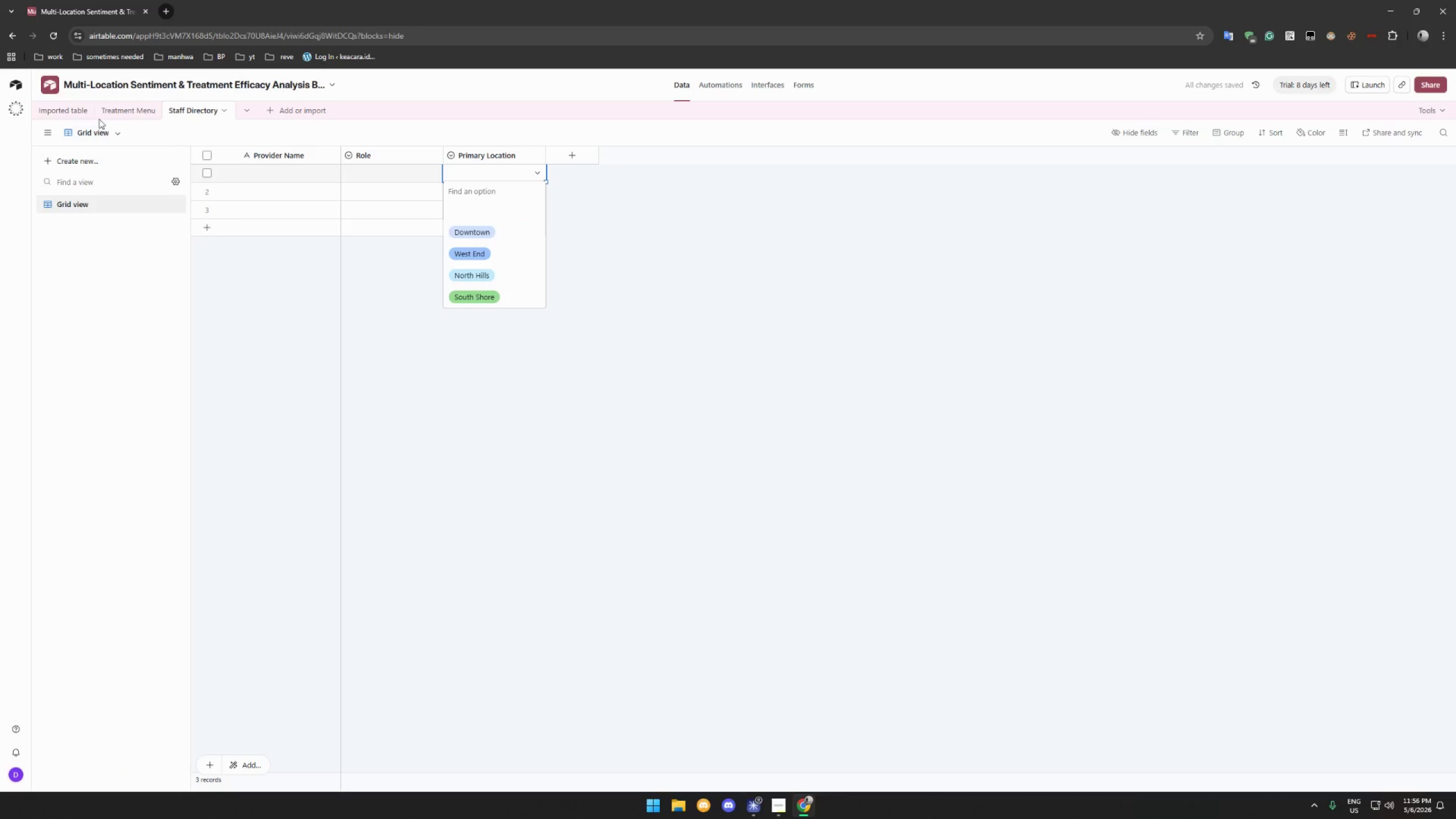 
left_click([72, 106])
 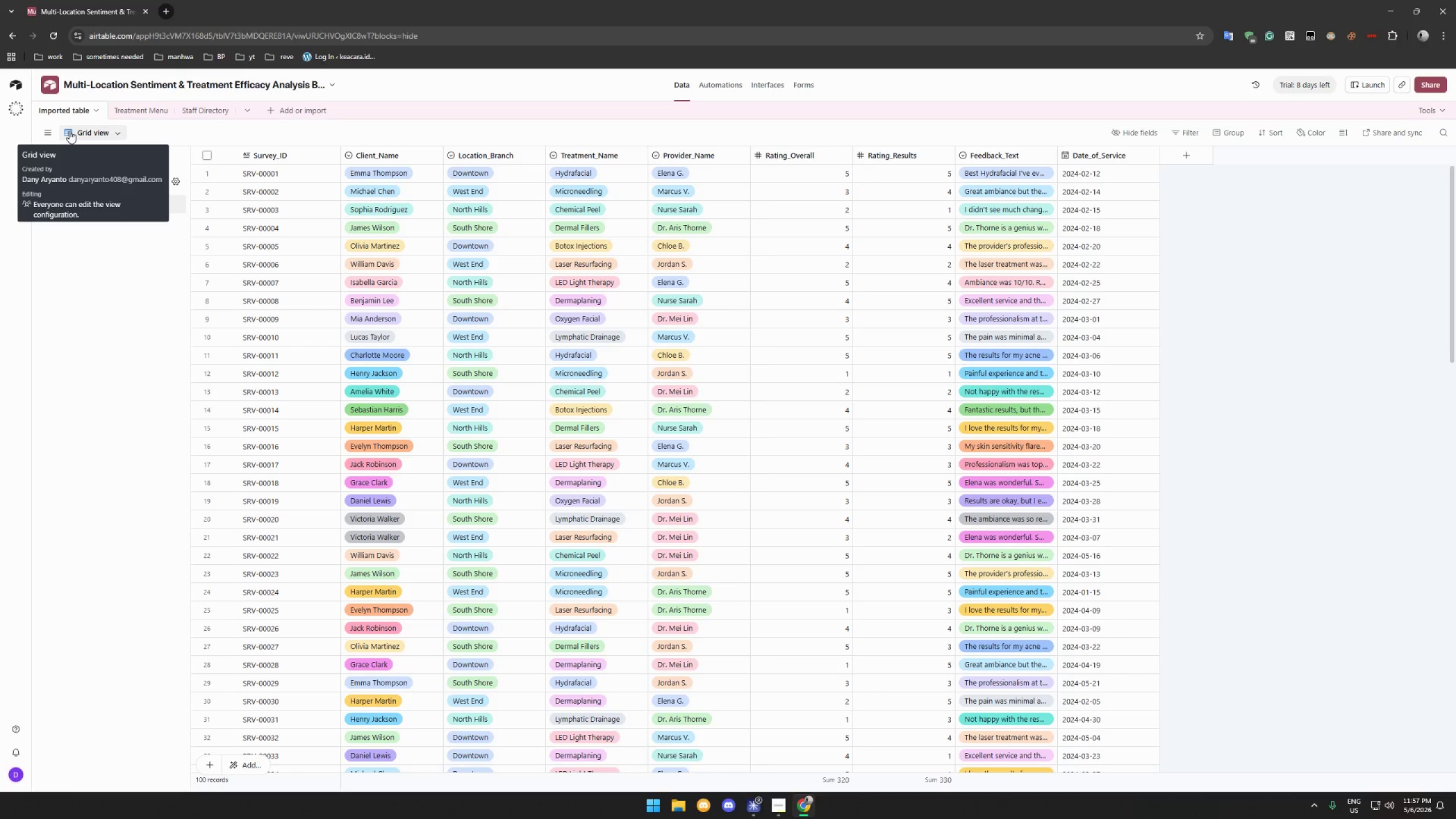 
wait(30.09)
 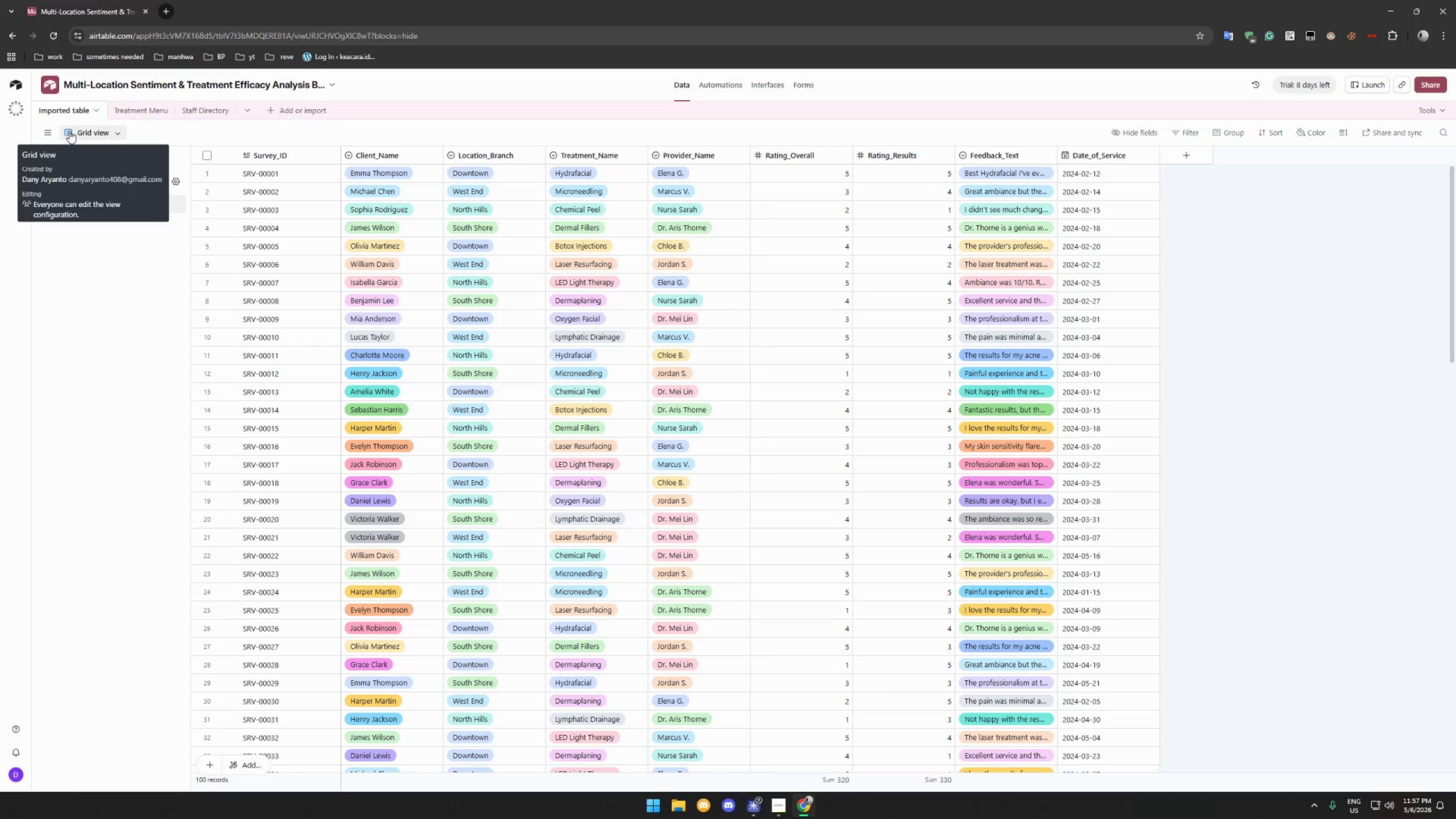 
left_click([202, 108])
 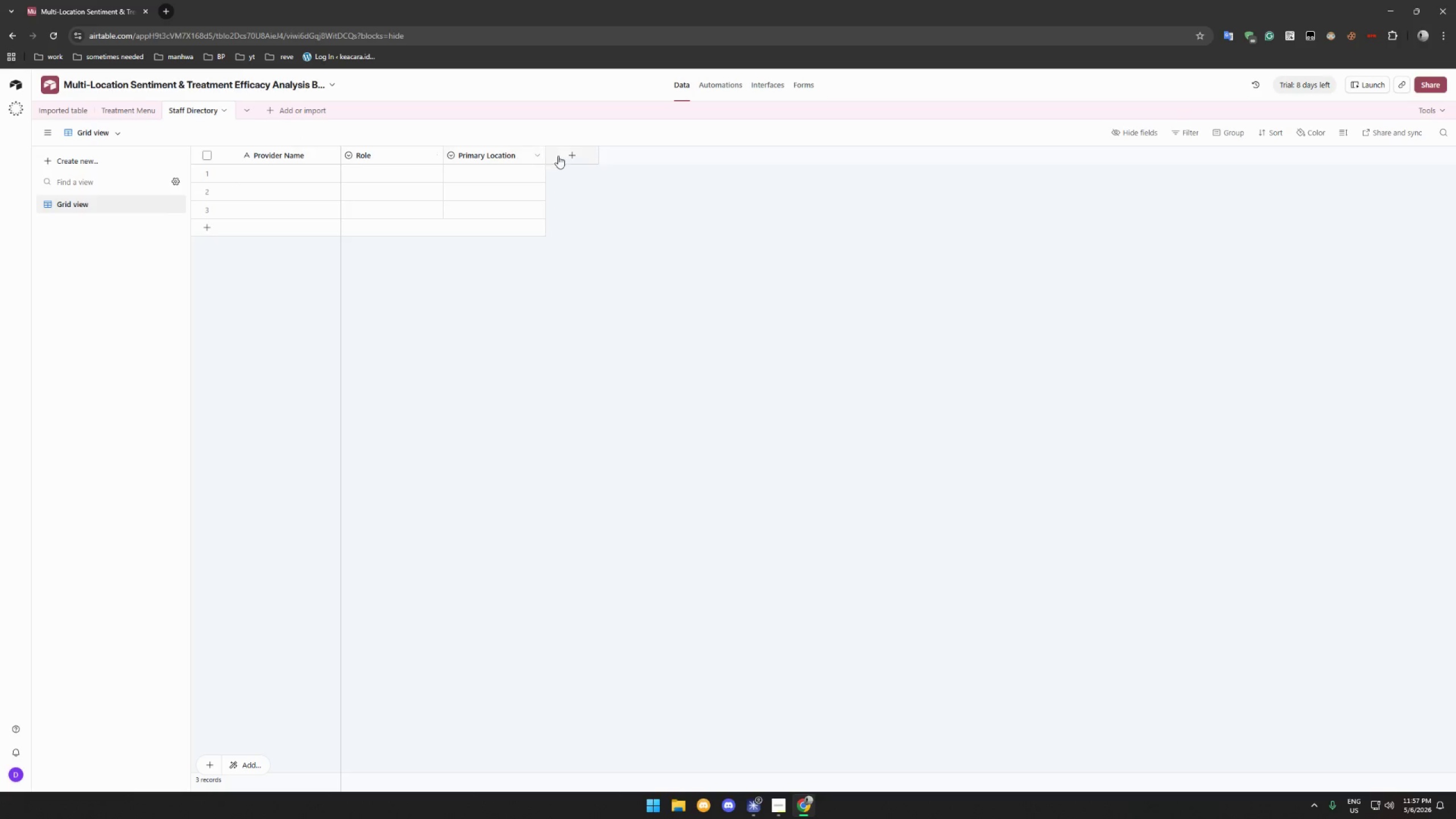 
left_click([571, 152])
 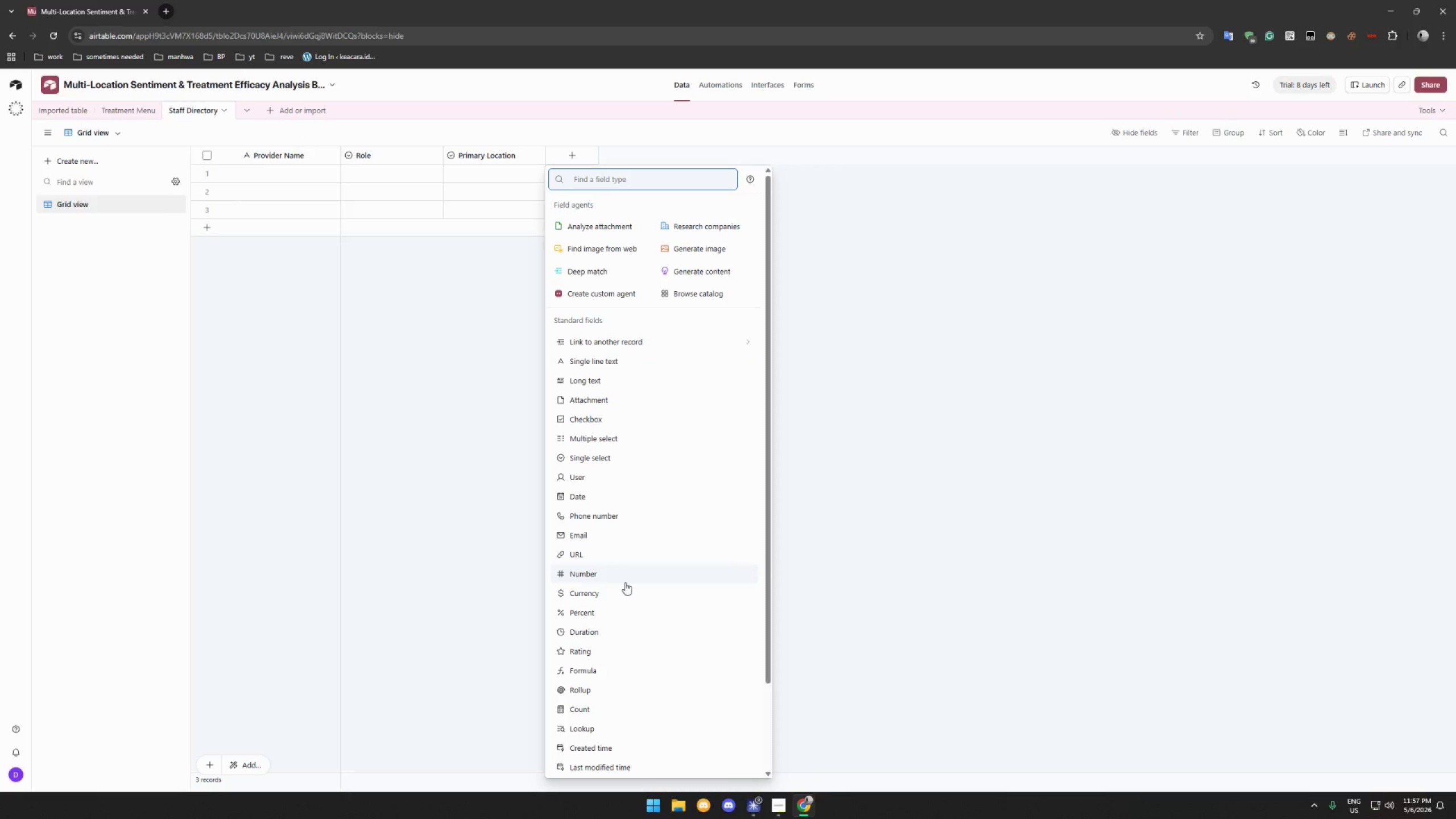 
left_click([630, 540])
 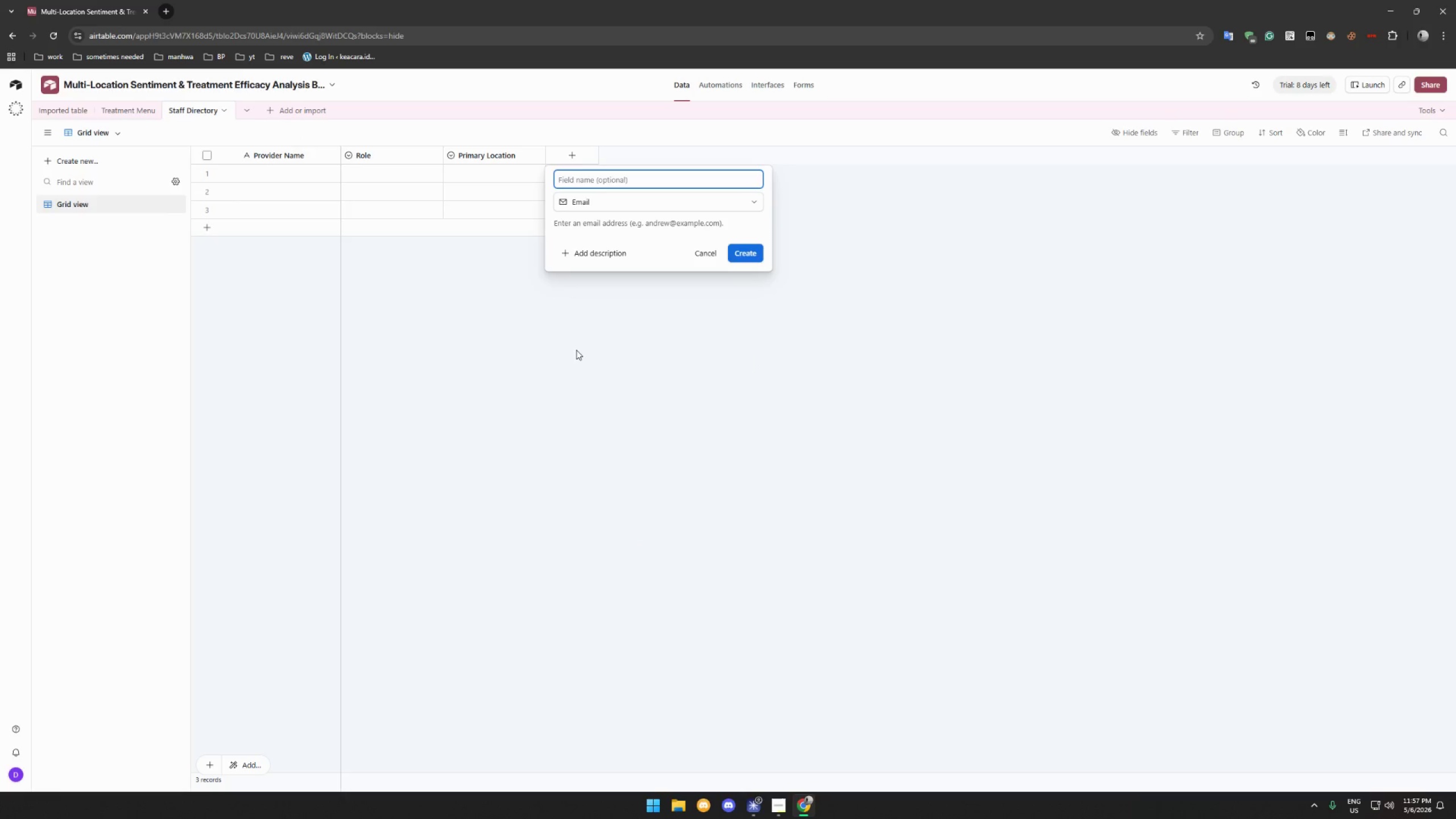 
hold_key(key=ShiftLeft, duration=0.42)
 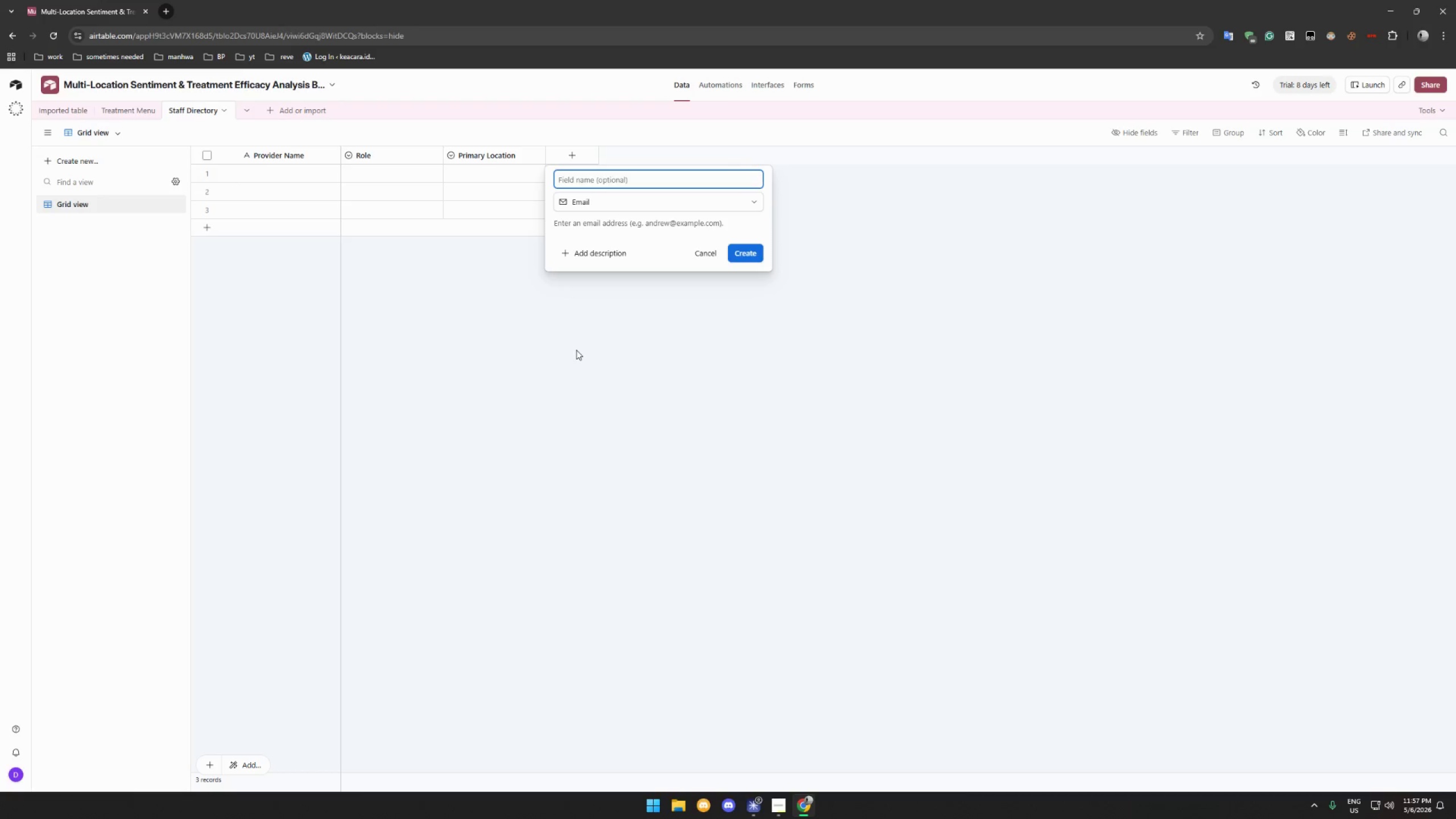 
type(M)
key(Backspace)
type(Email)
 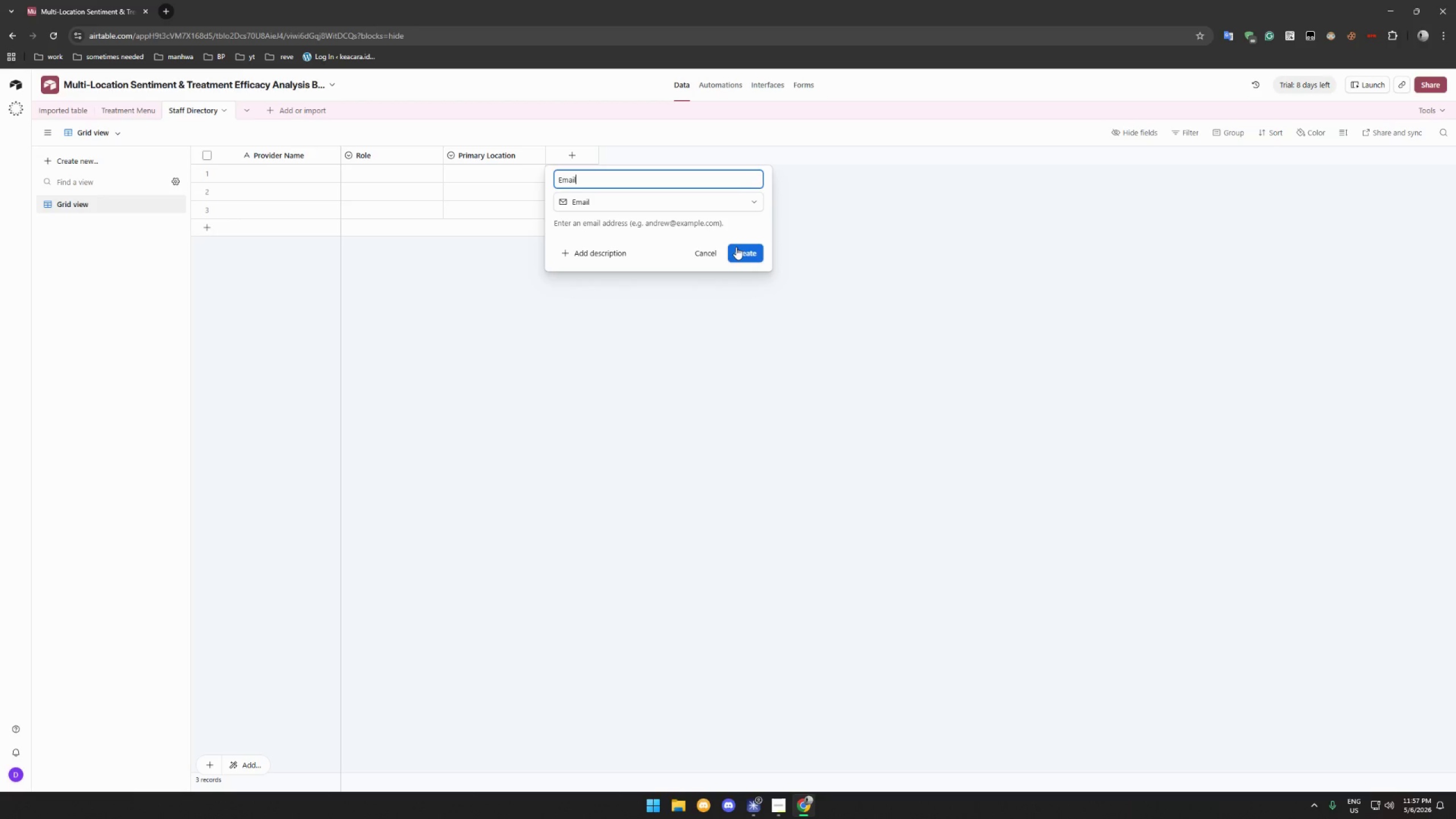 
left_click([755, 249])
 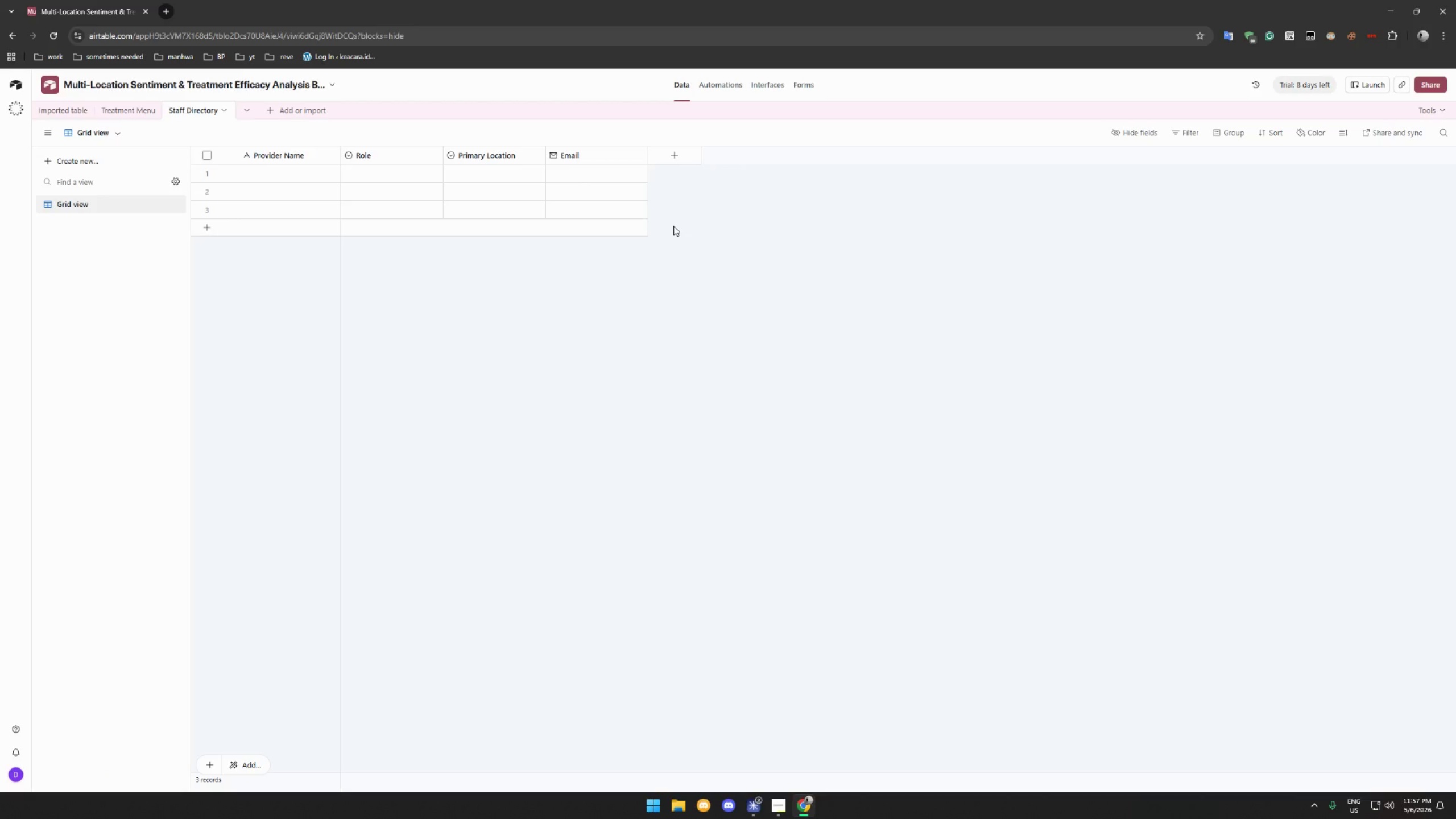 
wait(16.5)
 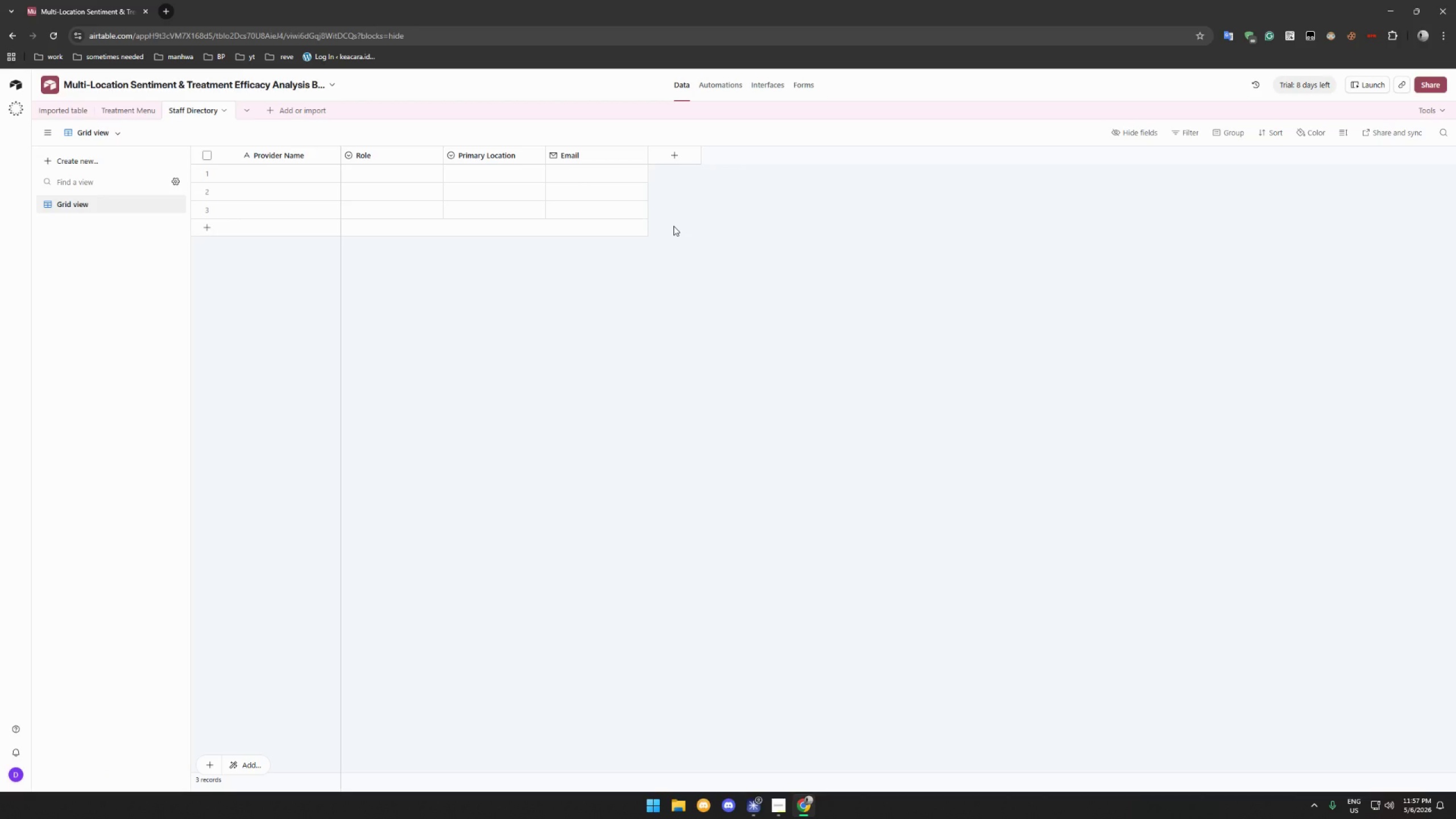 
left_click([291, 170])
 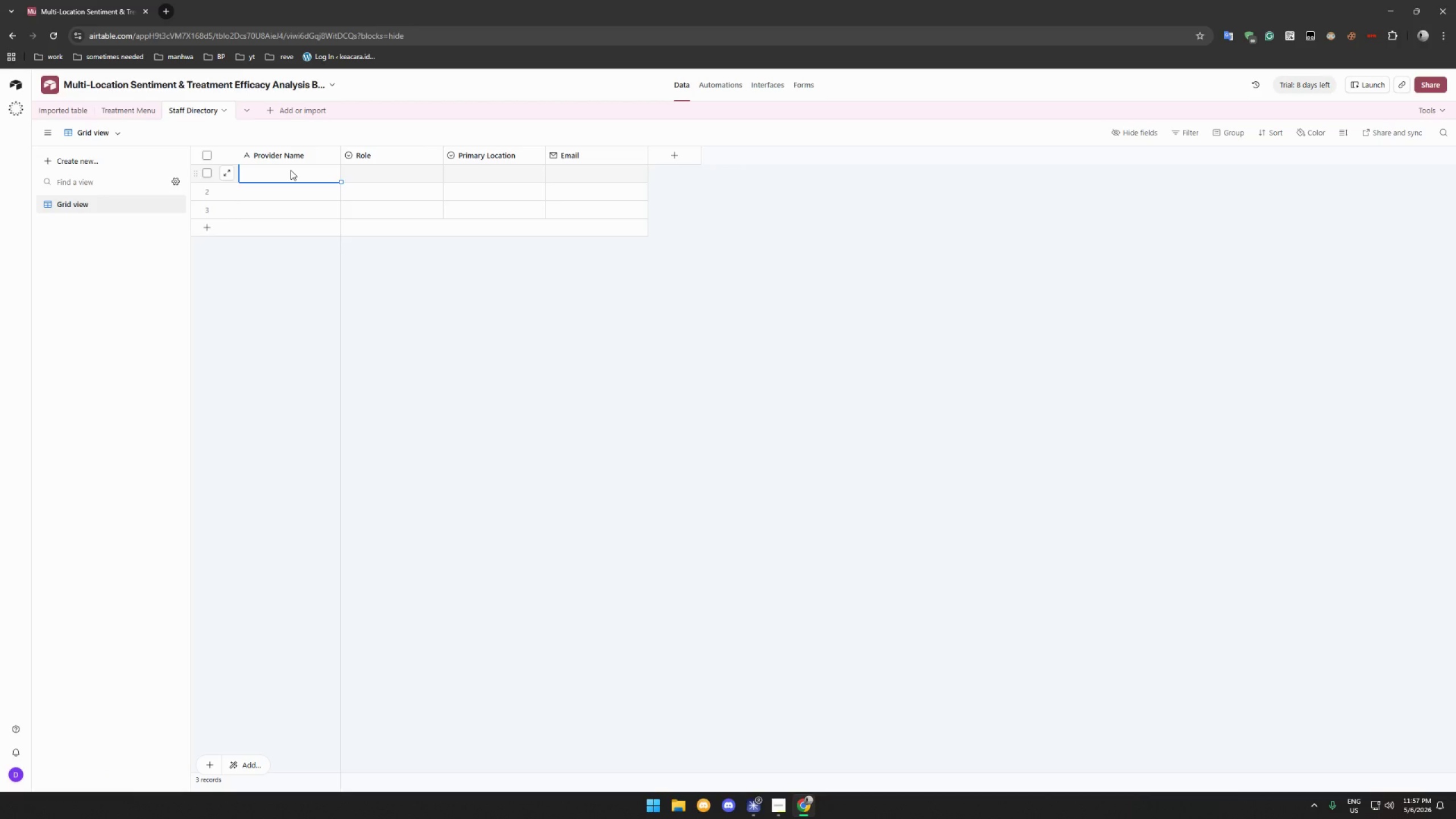 
type(Marcus G.)
key(Backspace)
key(Backspace)
key(Backspace)
key(Backspace)
key(Backspace)
type(Elena G.)
 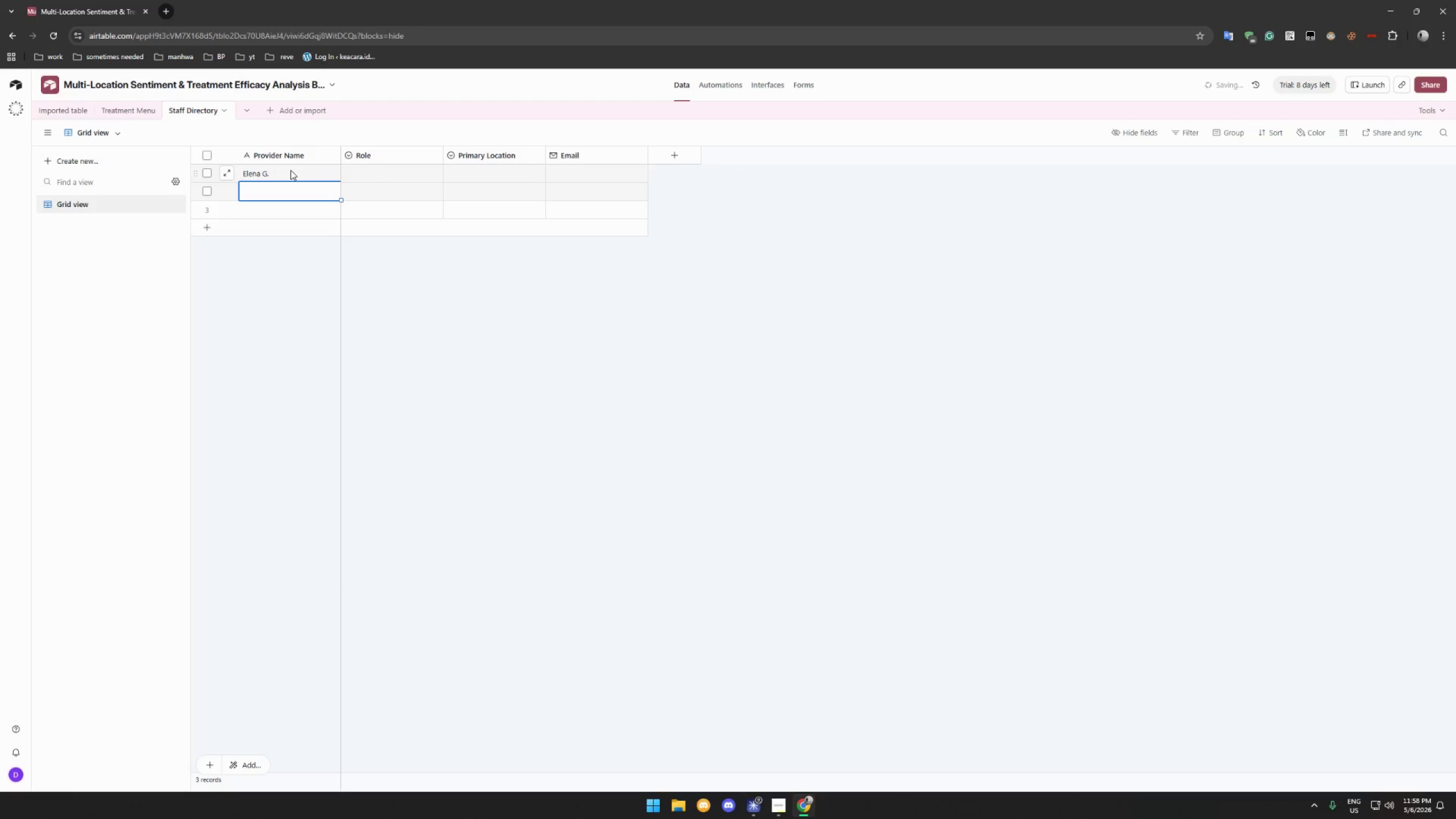 
 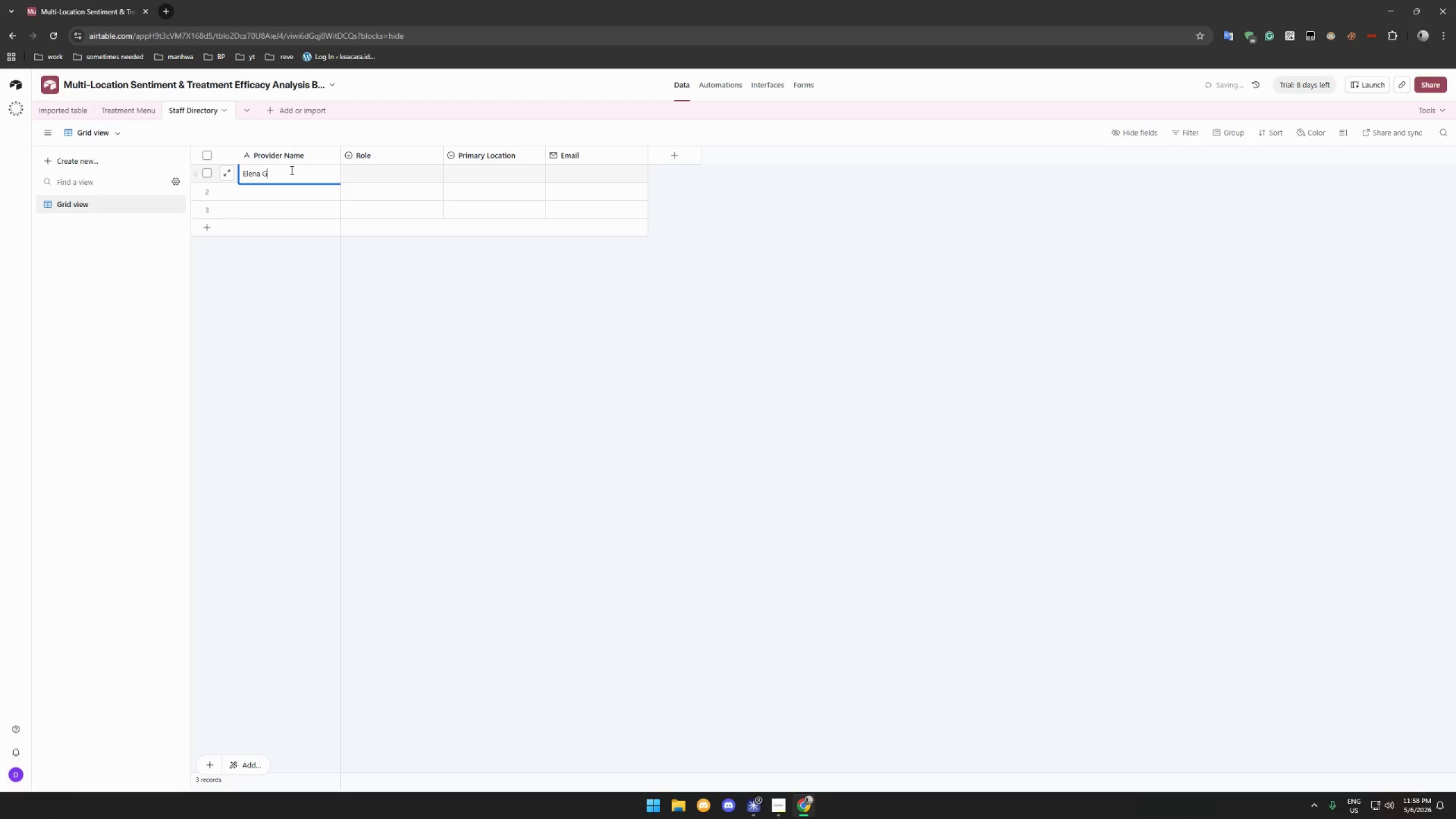 
key(Enter)
 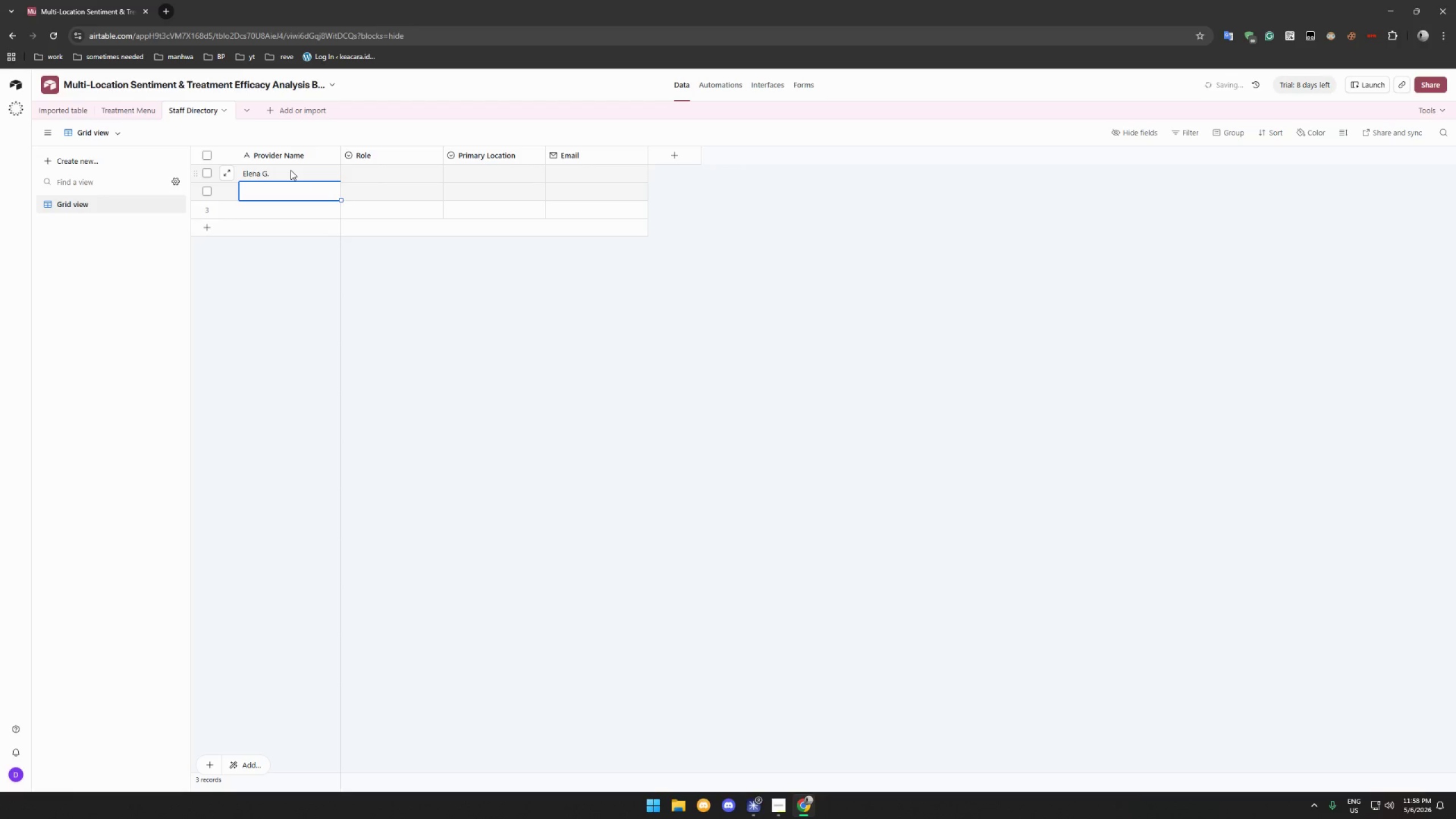 
type(<)
key(Backspace)
type(Marcus V>)
key(Backspace)
type(.)
 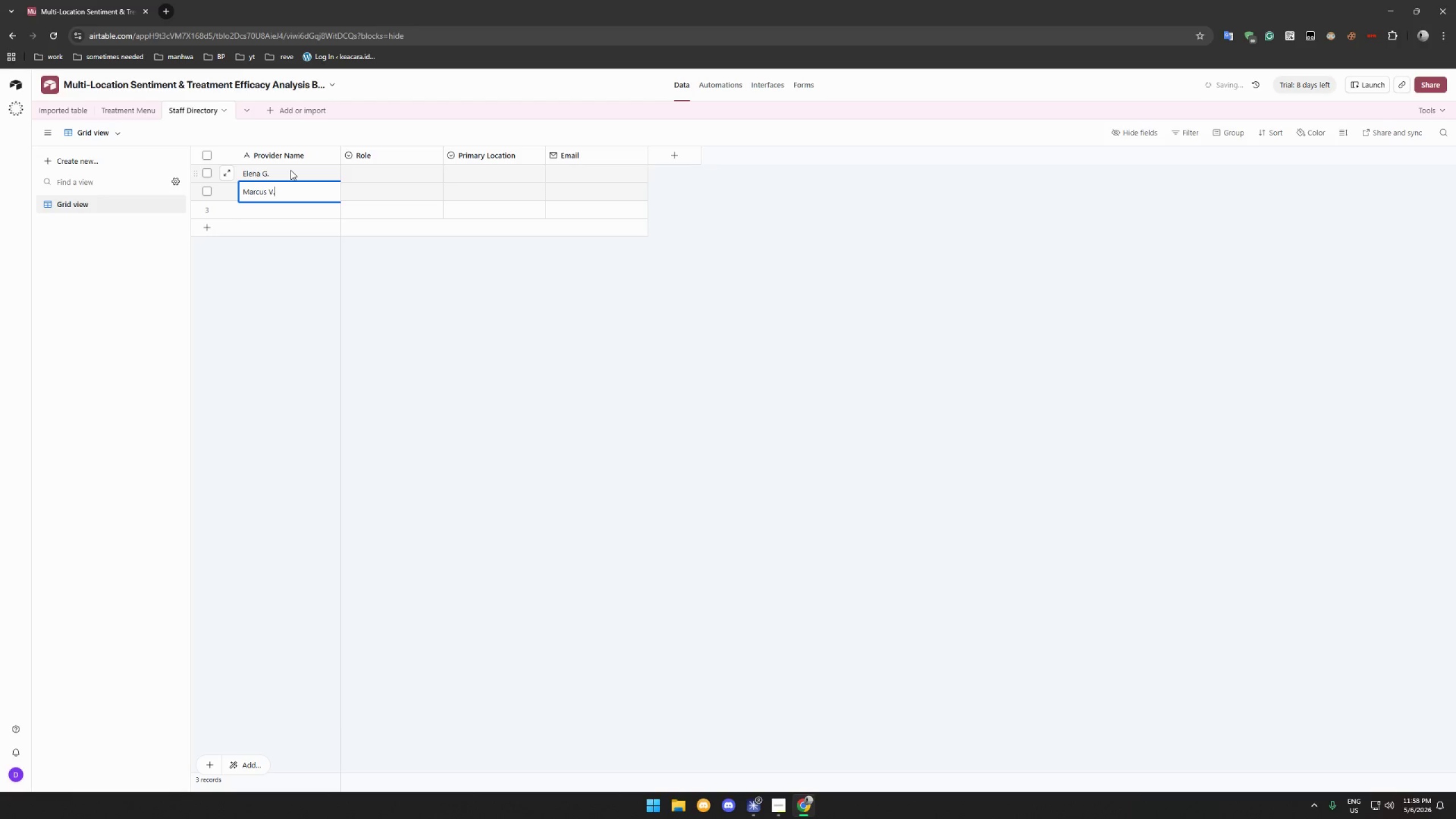 
key(Enter)
 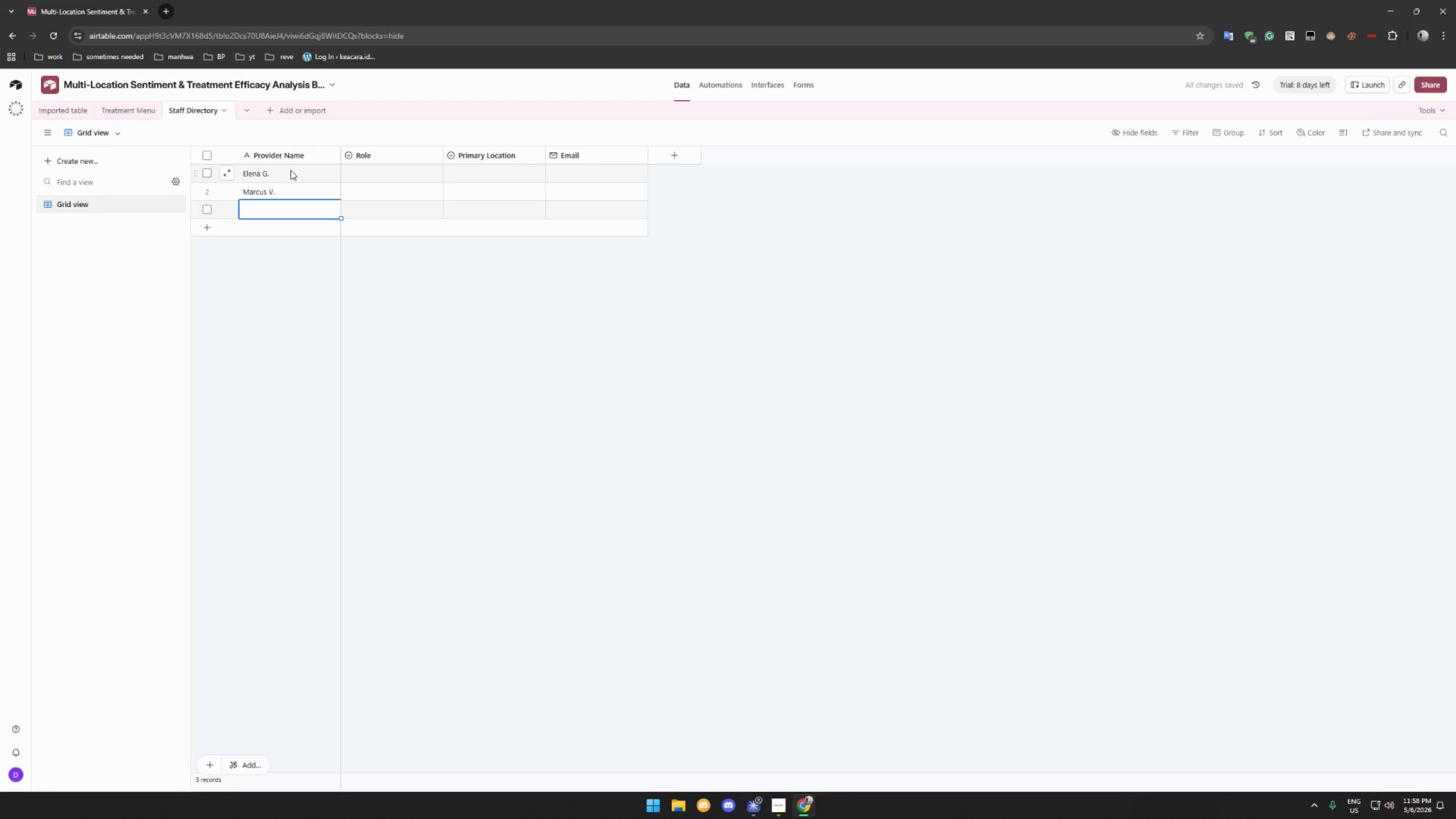 
type(Nurse Sarah)
 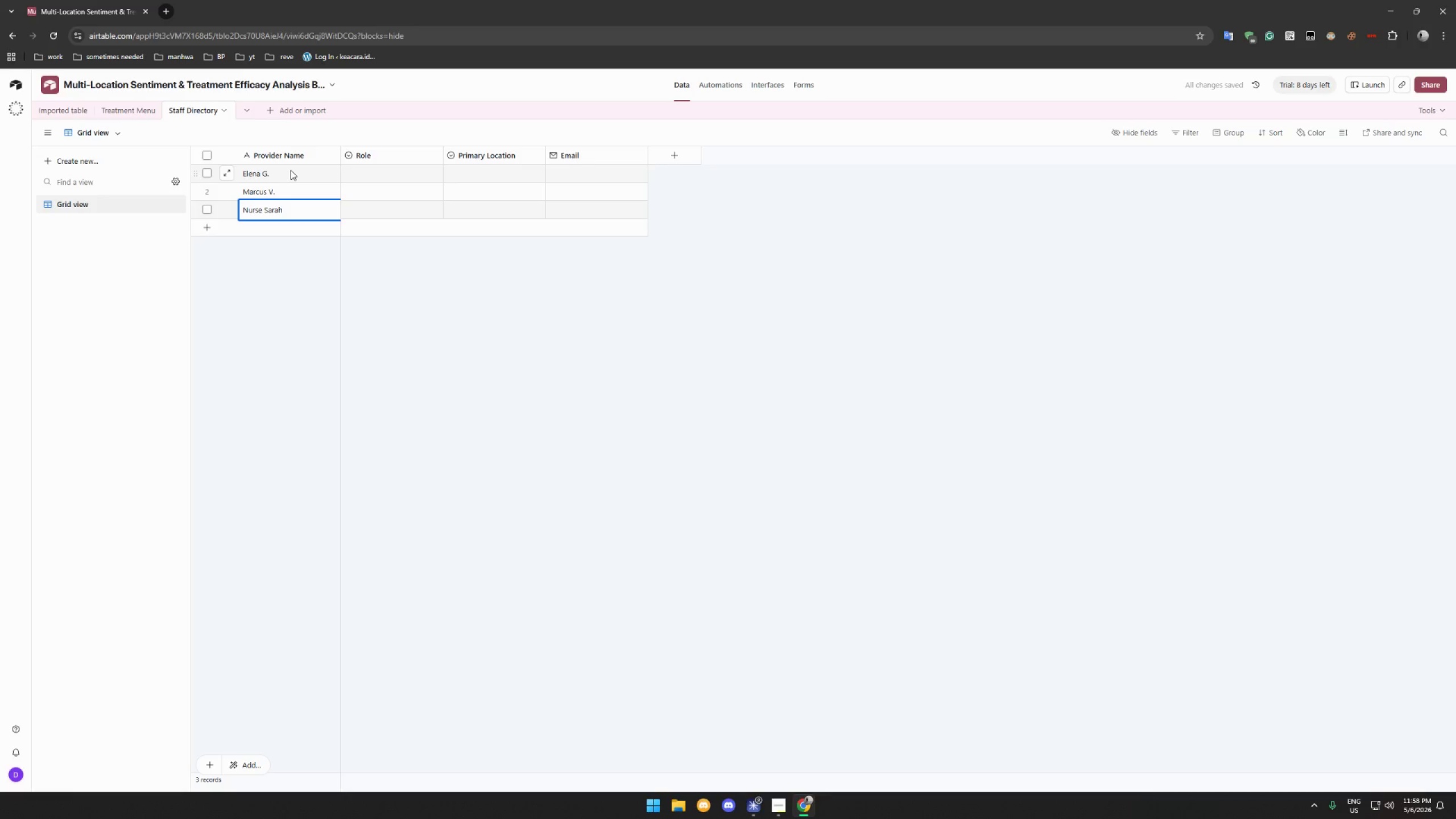 
key(Enter)
 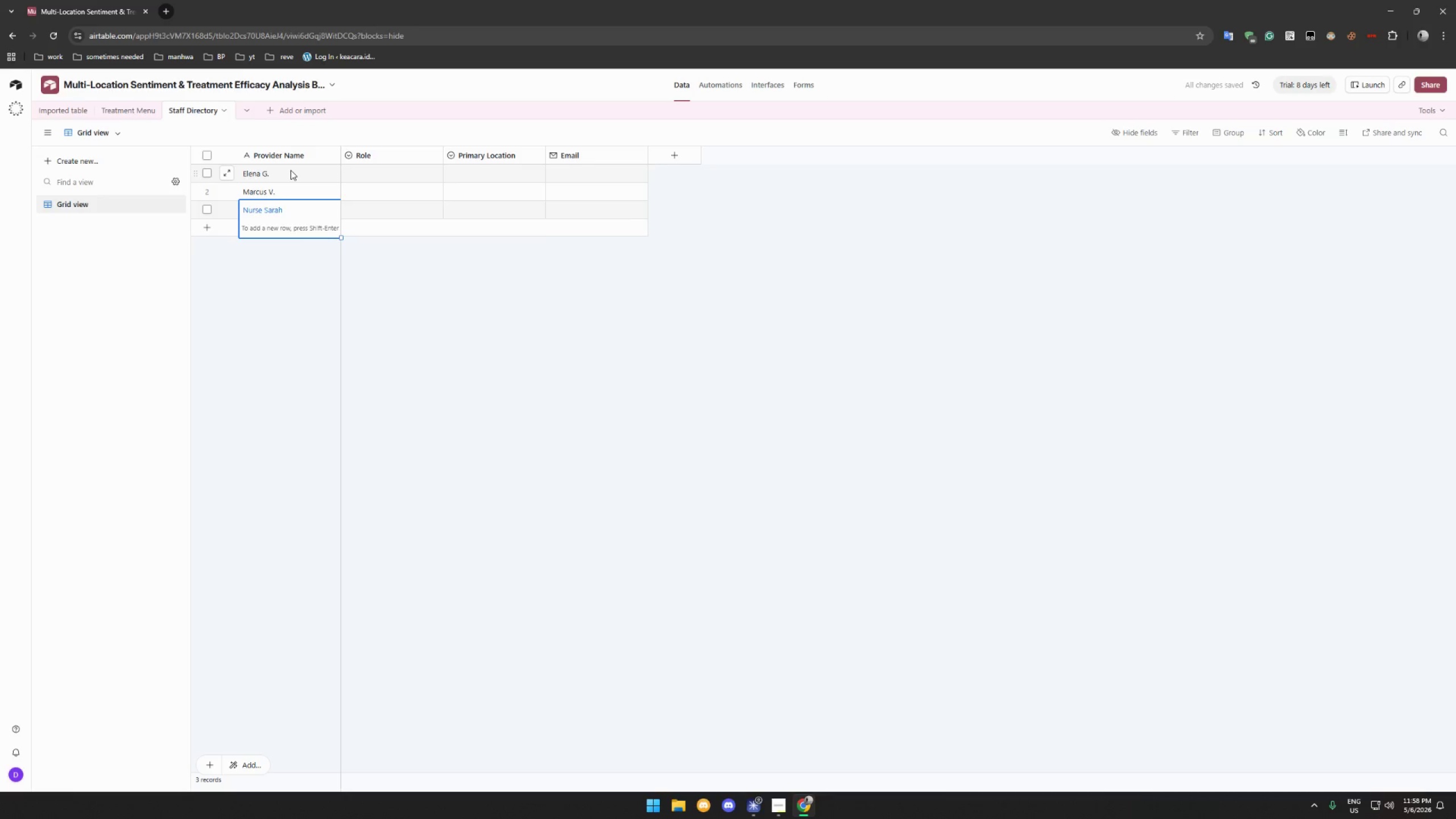 
key(Shift+Enter)
 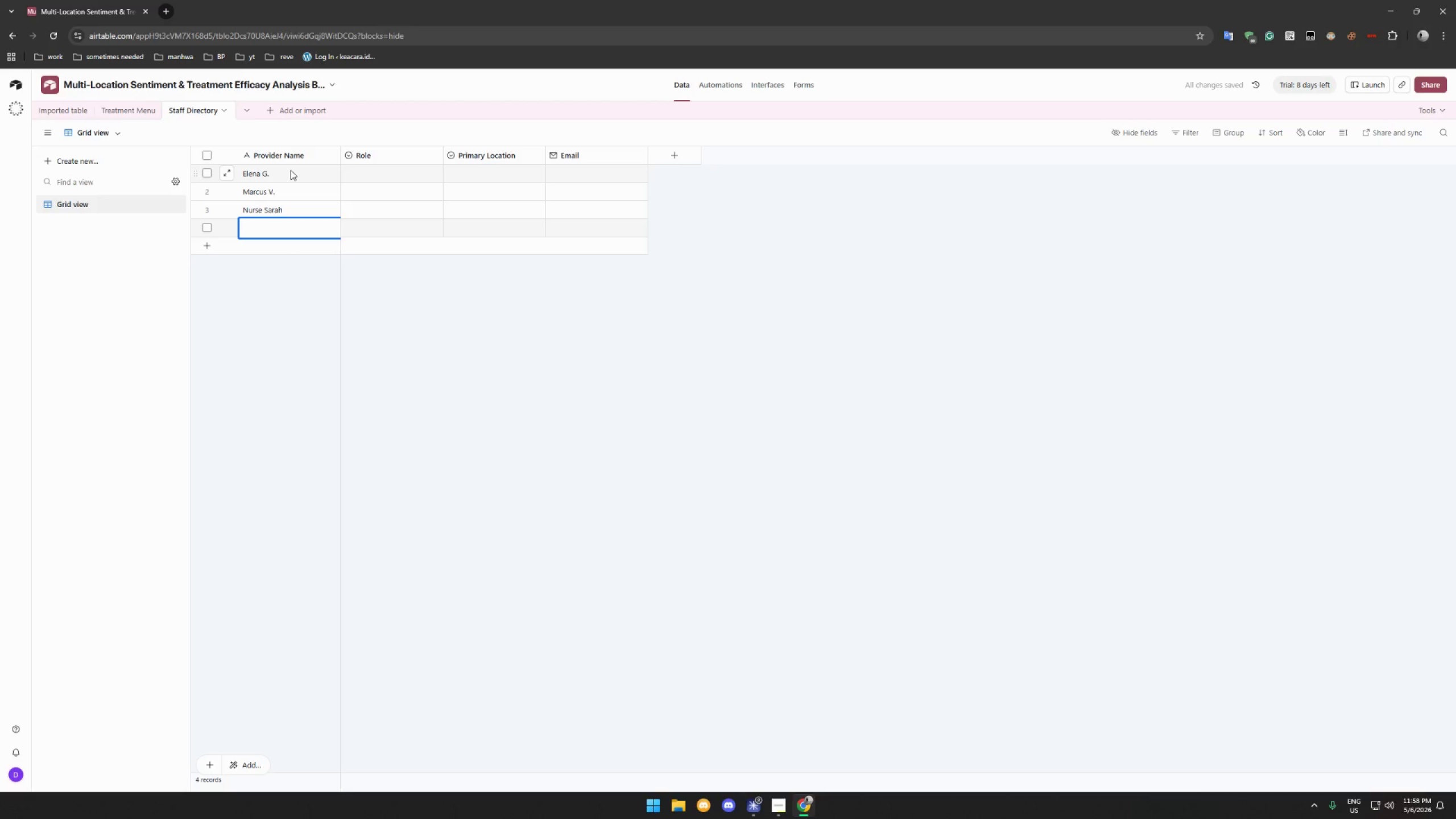 
type(Dr. Aris t)
key(Backspace)
type(Thorne)
 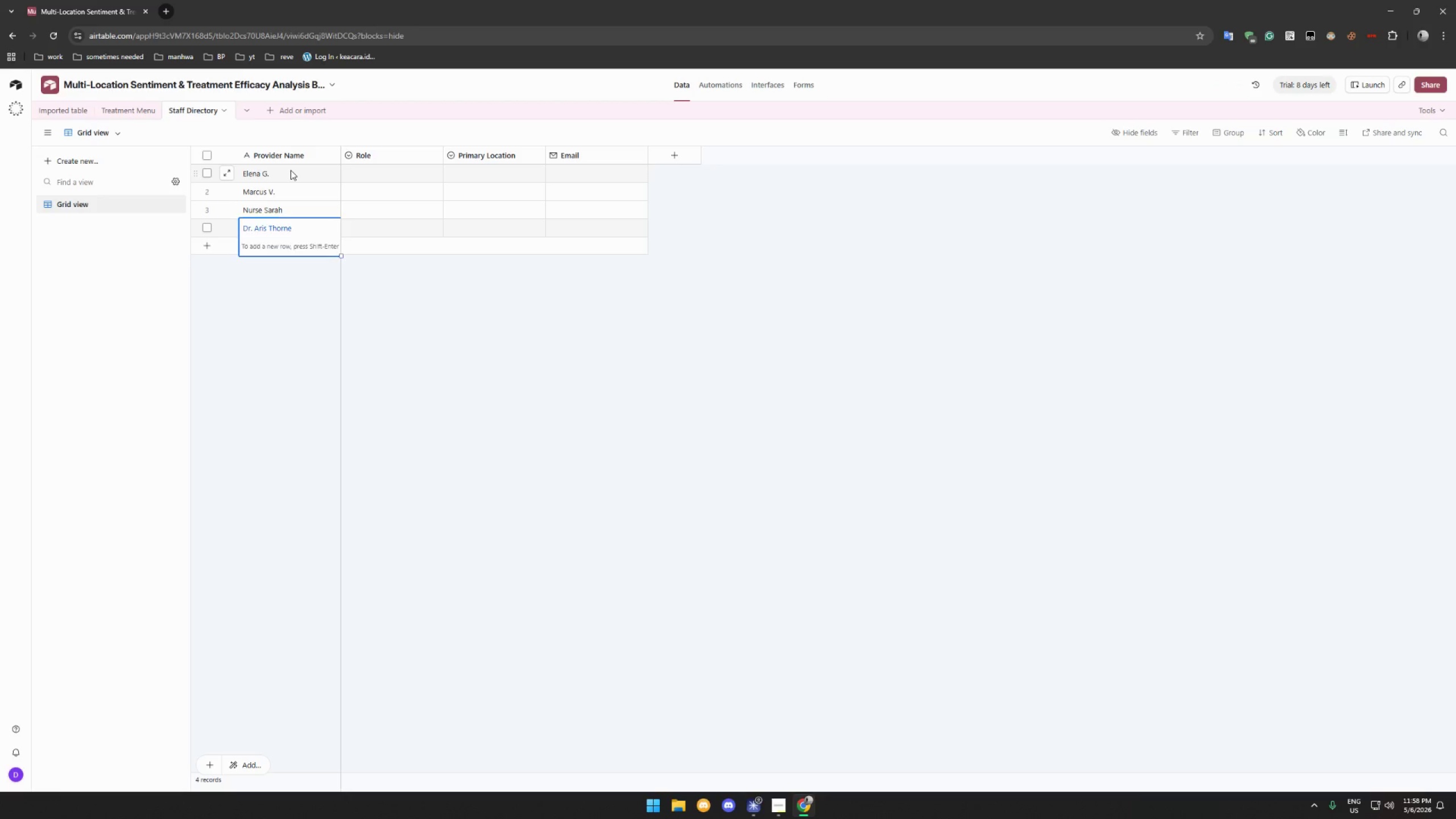 
key(Enter)
 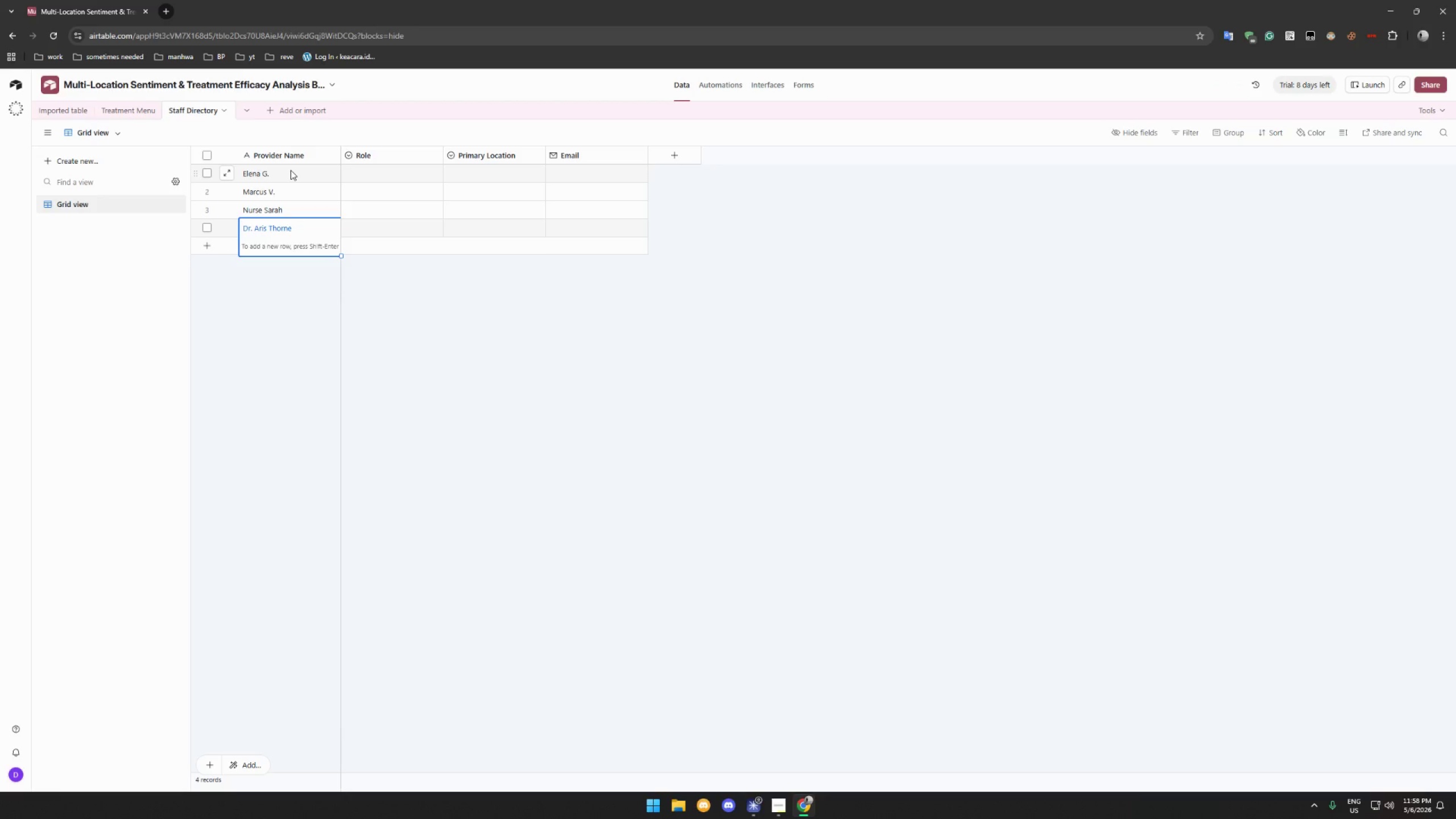 
key(Shift+Enter)
 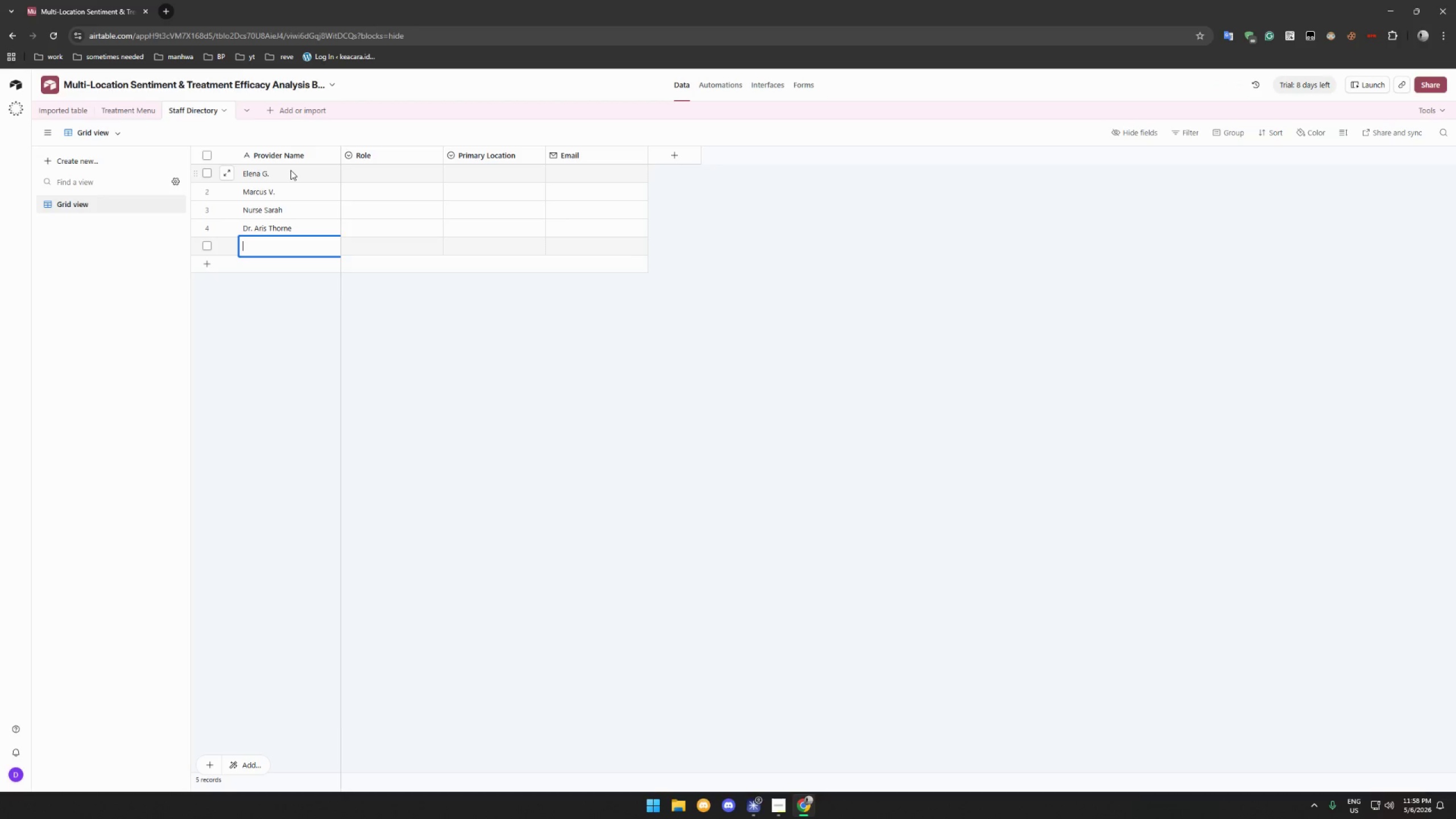 
type(Chl;o)
key(Backspace)
key(Backspace)
type(oe B.)
 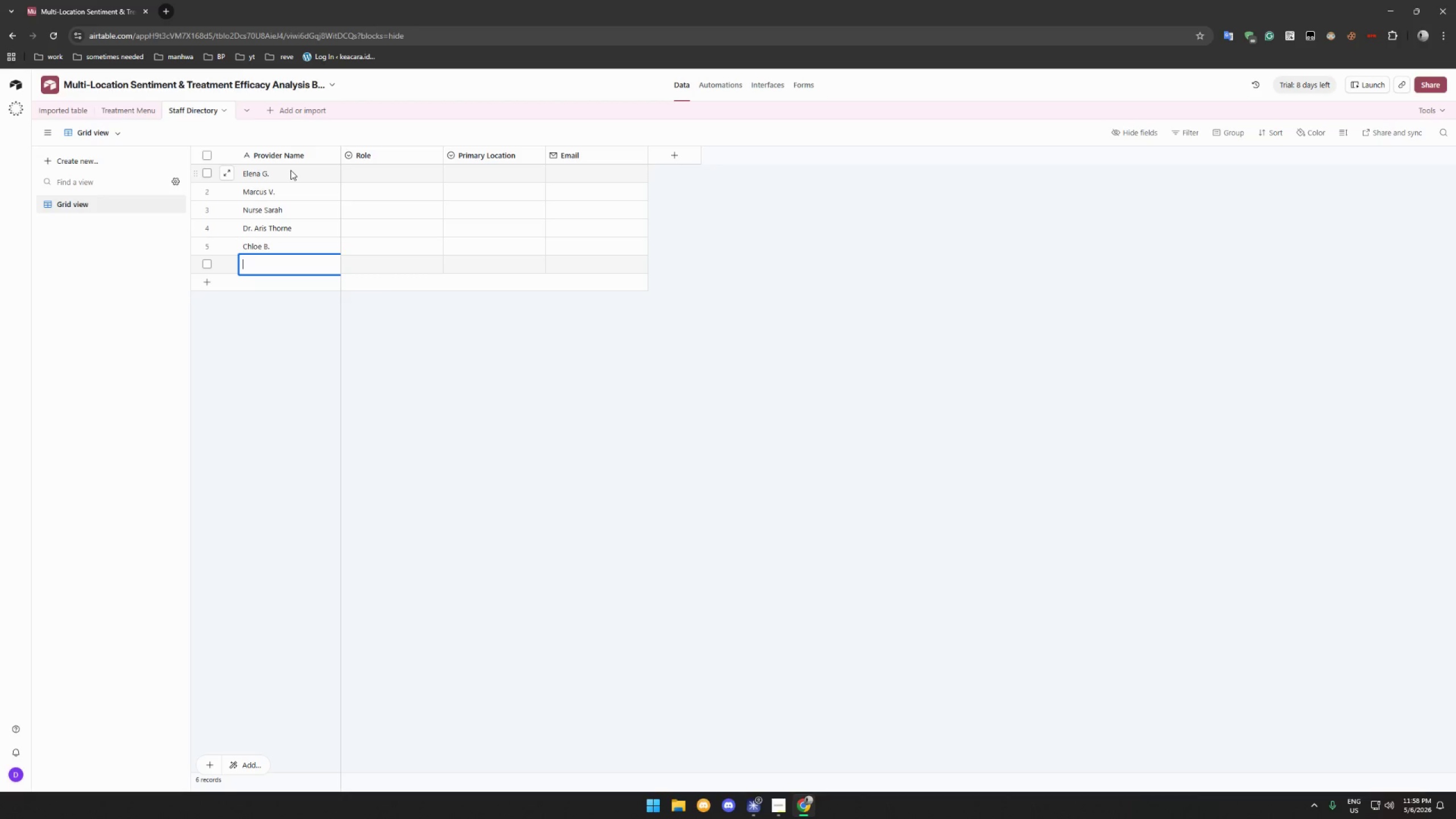 
key(Shift+Enter)
 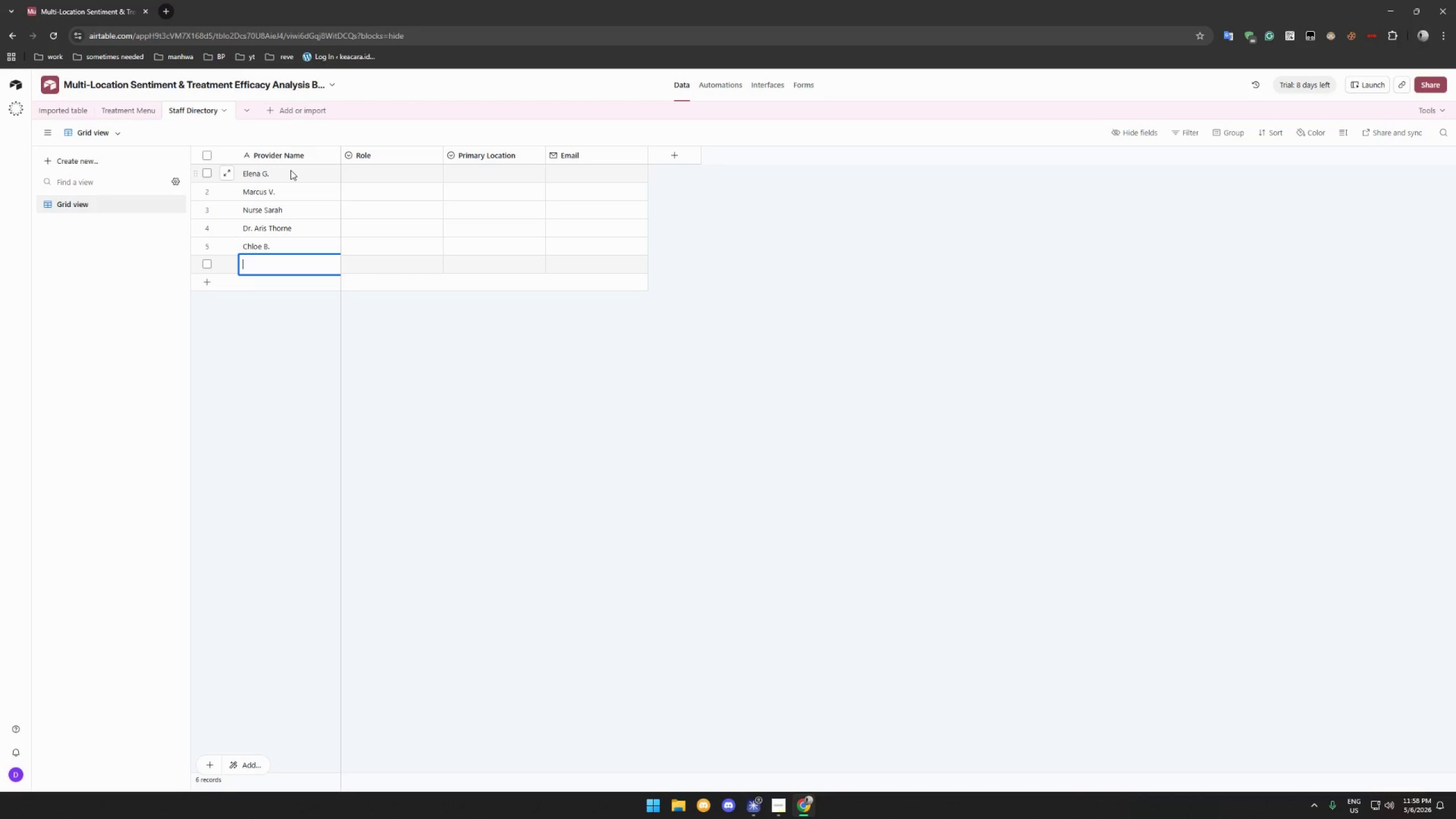 
type(Jordan S.)
 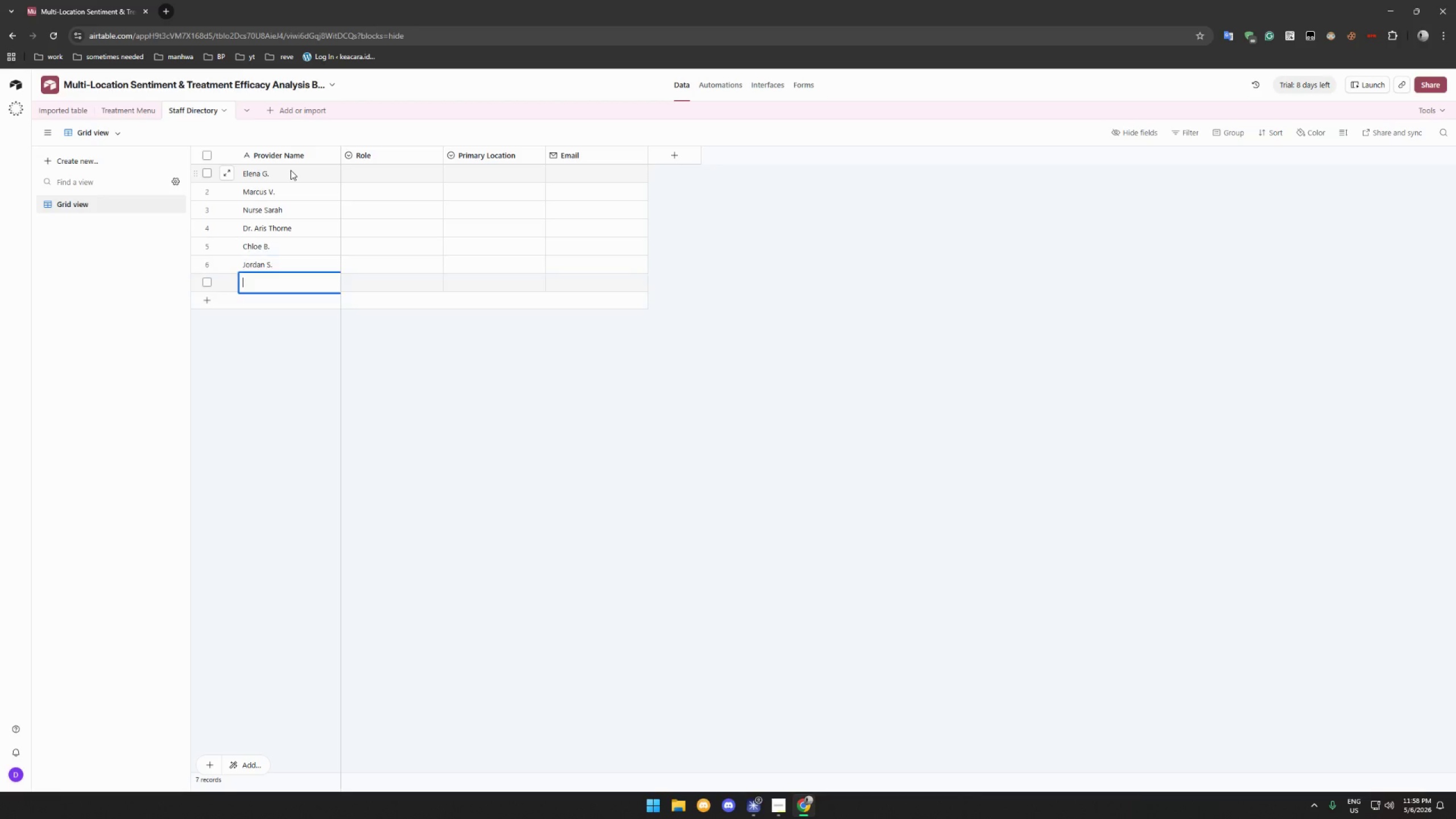 
key(Shift+Enter)
 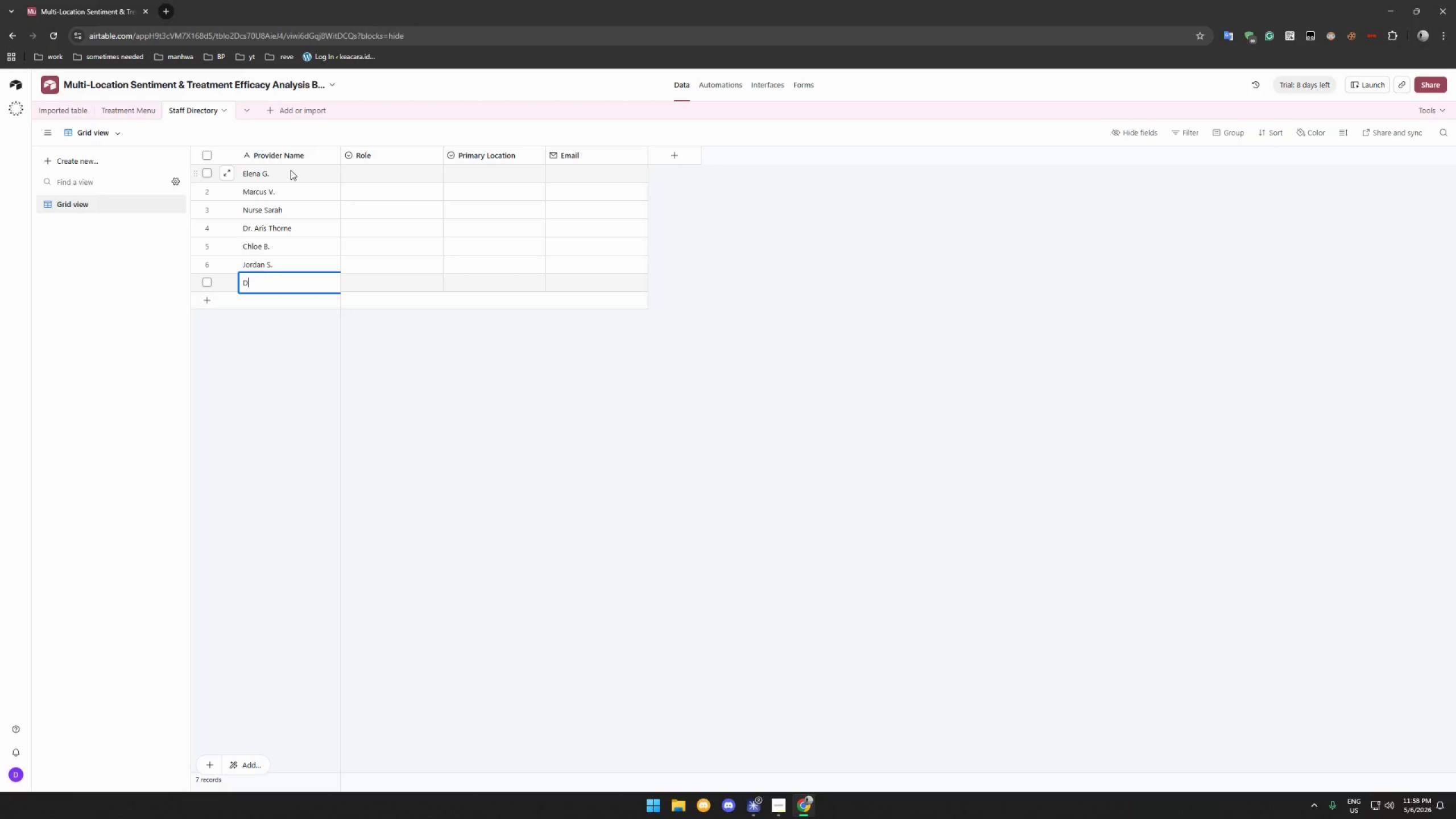 
type(Dr. Mei Lin)
 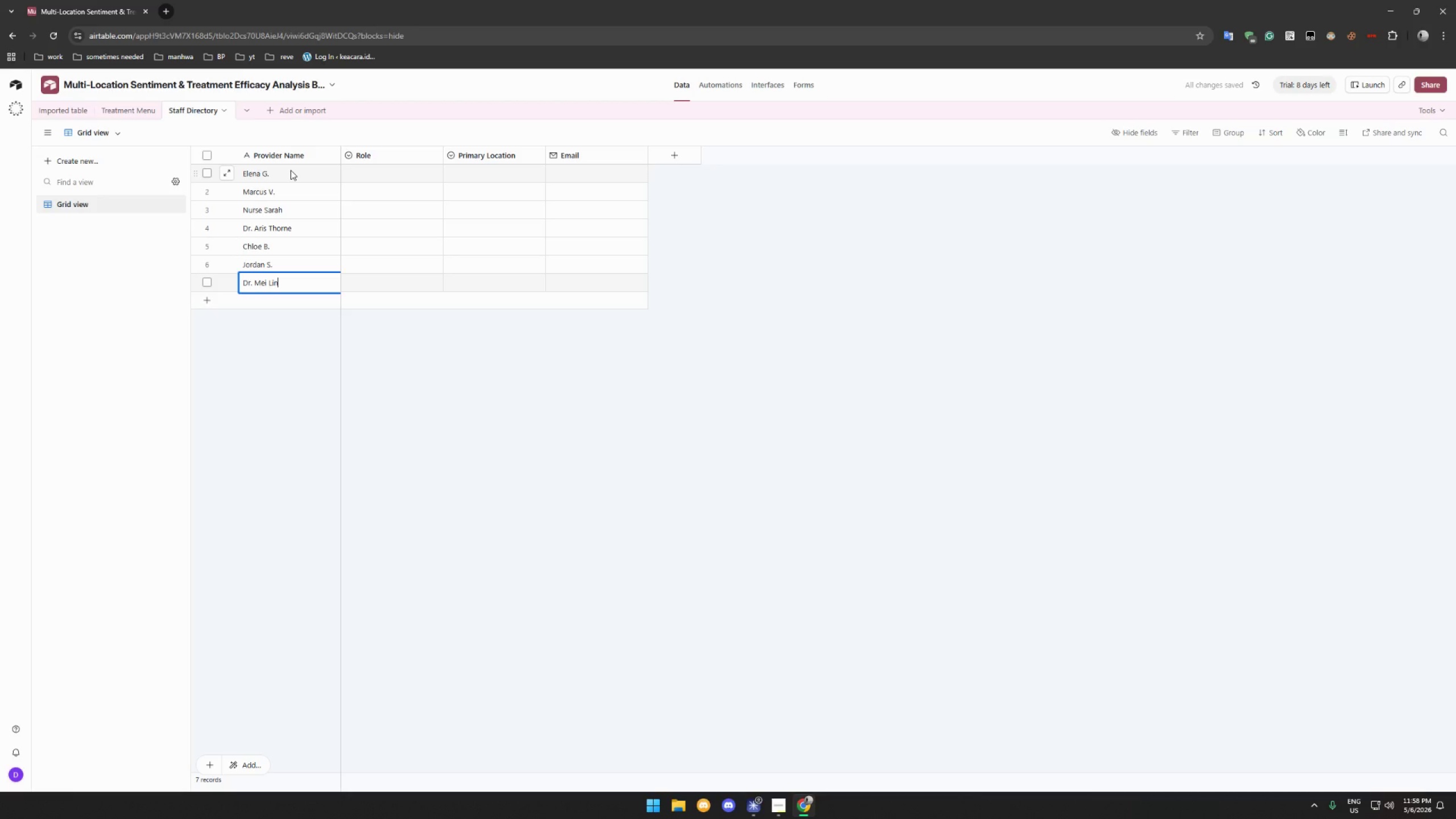 
key(Enter)
 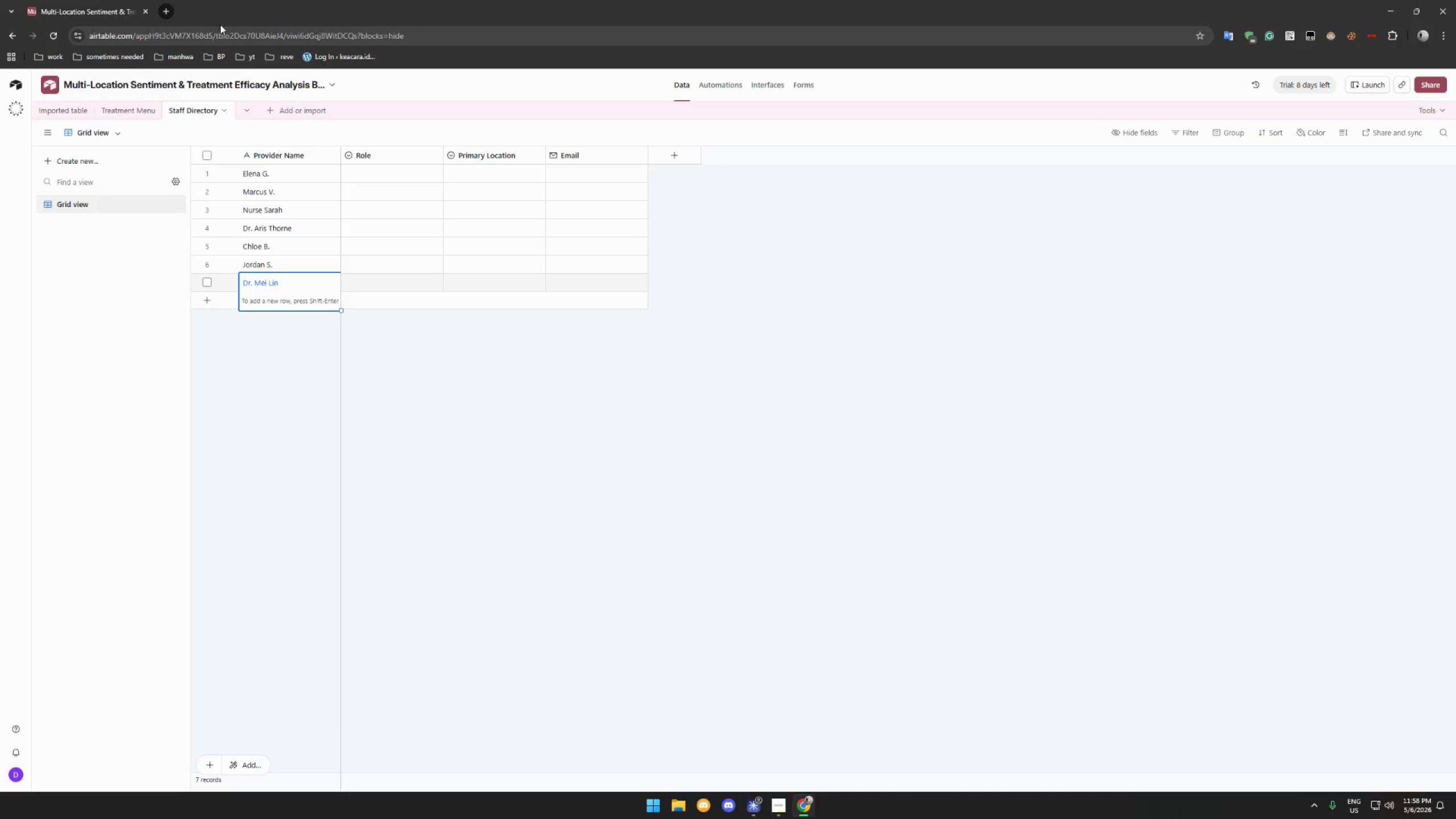 
left_click([60, 107])
 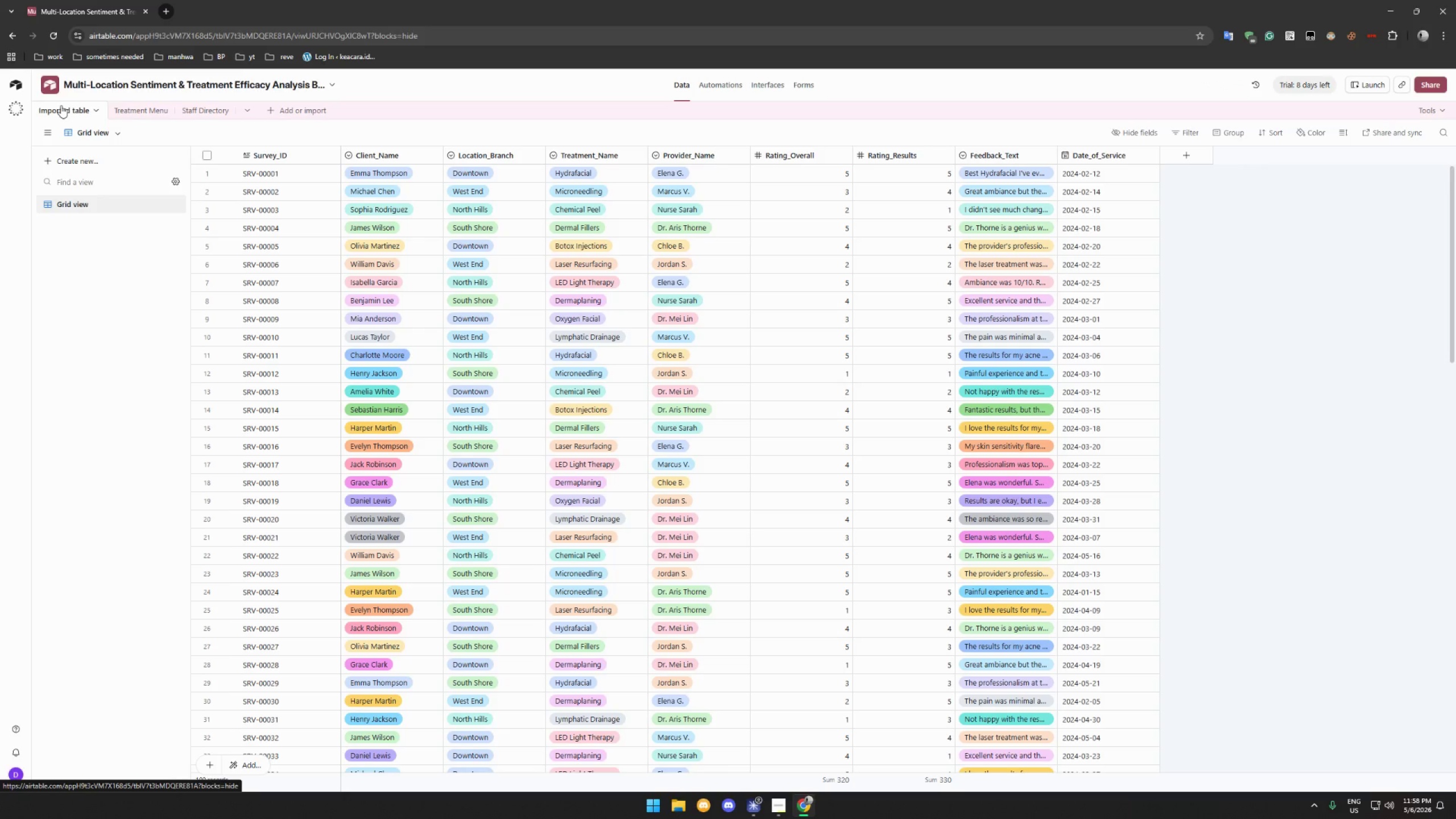 
wait(11.06)
 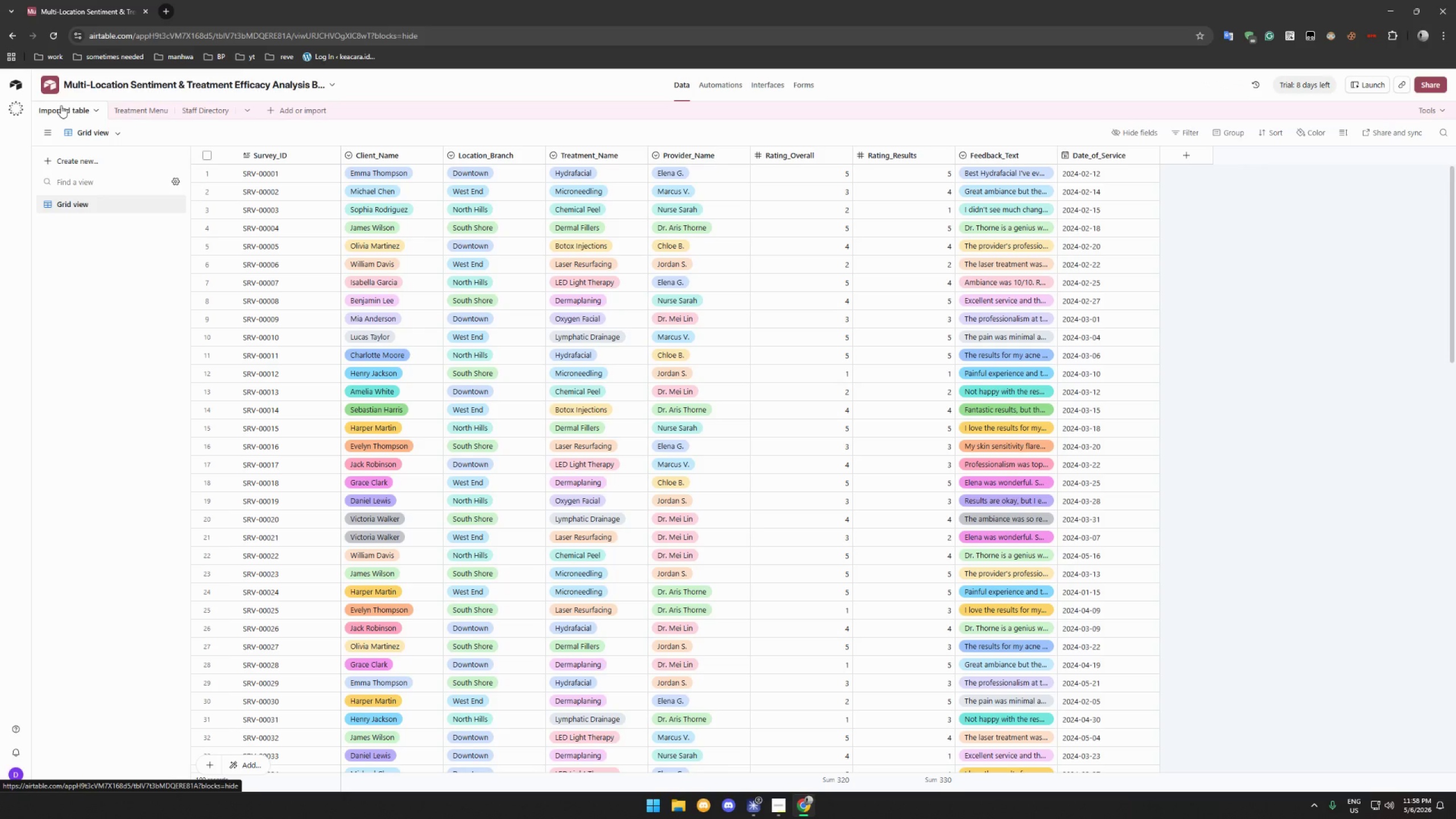 
mouse_move([412, 174])
 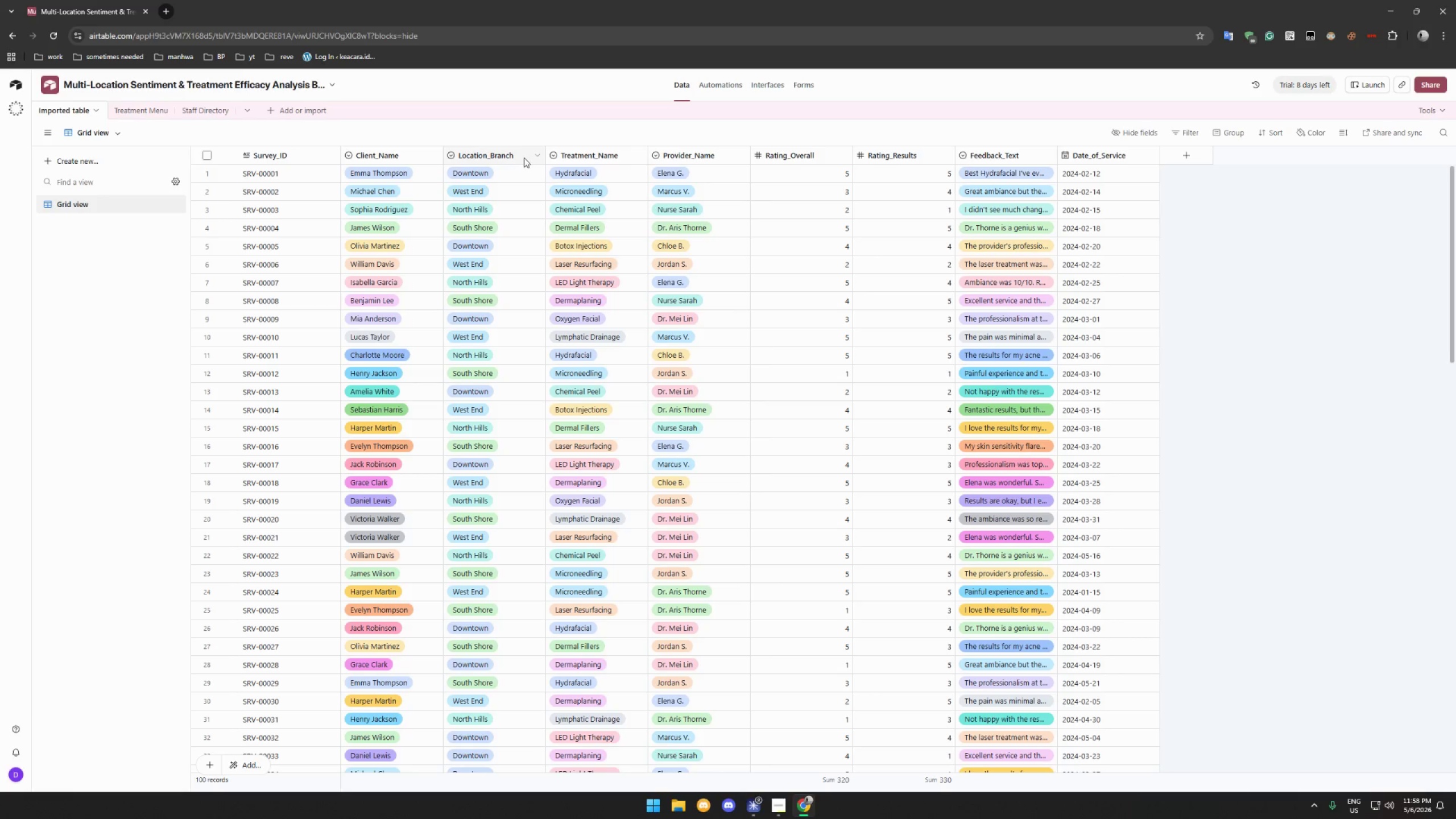 
wait(9.39)
 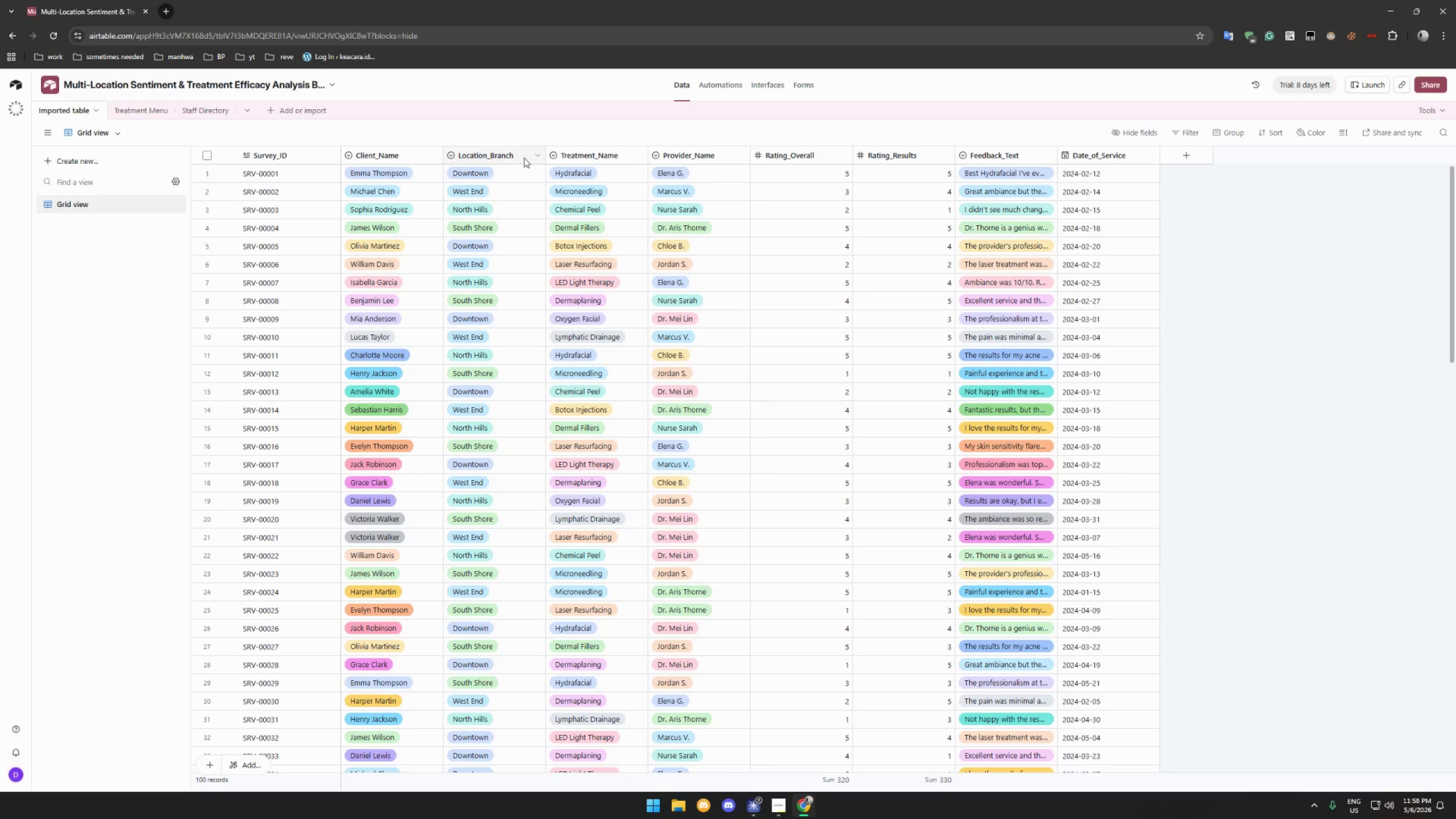 
left_click_drag(start_coordinate=[1056, 154], to_coordinate=[1116, 165])
 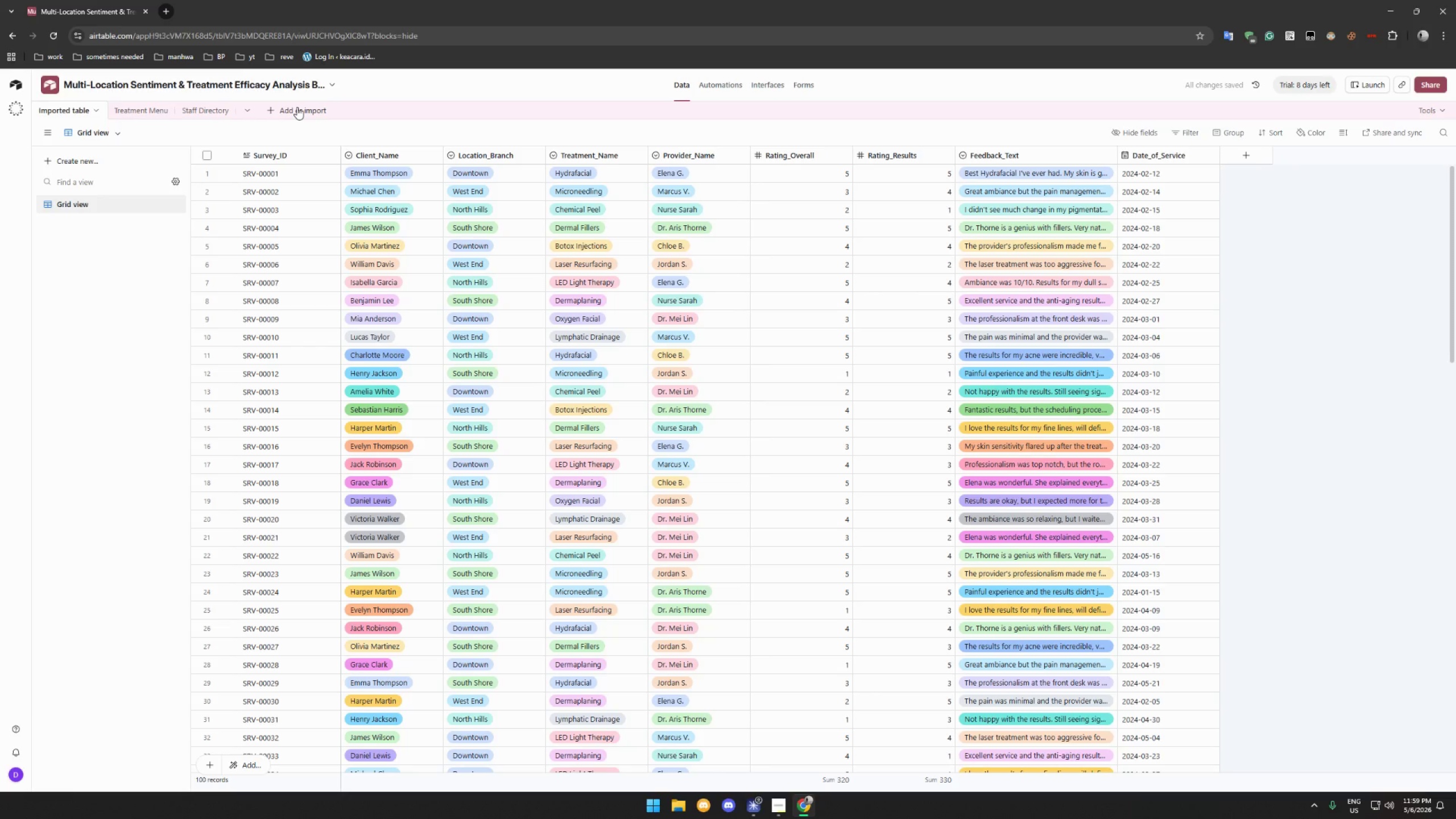 
left_click([297, 107])
 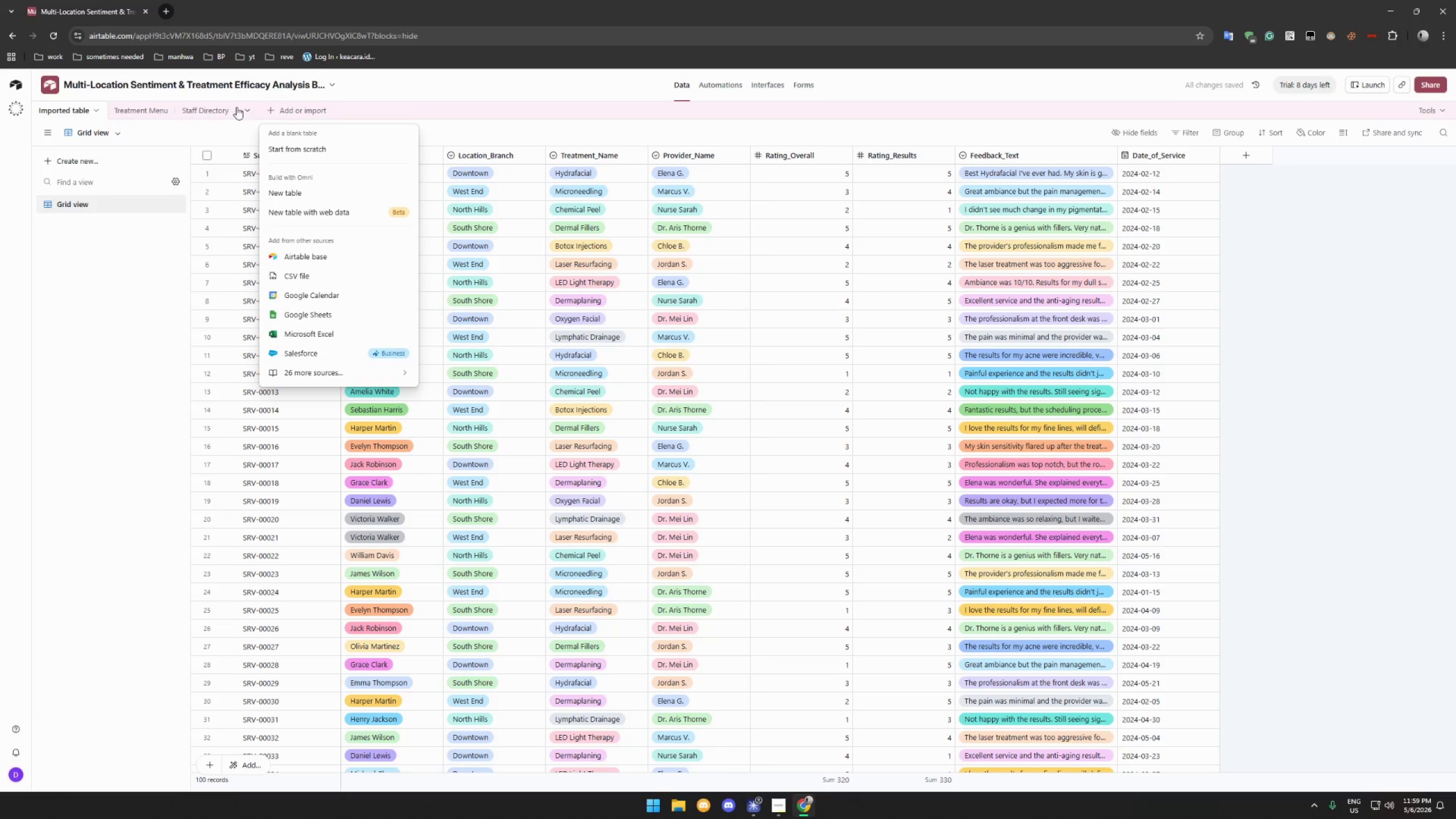 
left_click([213, 112])
 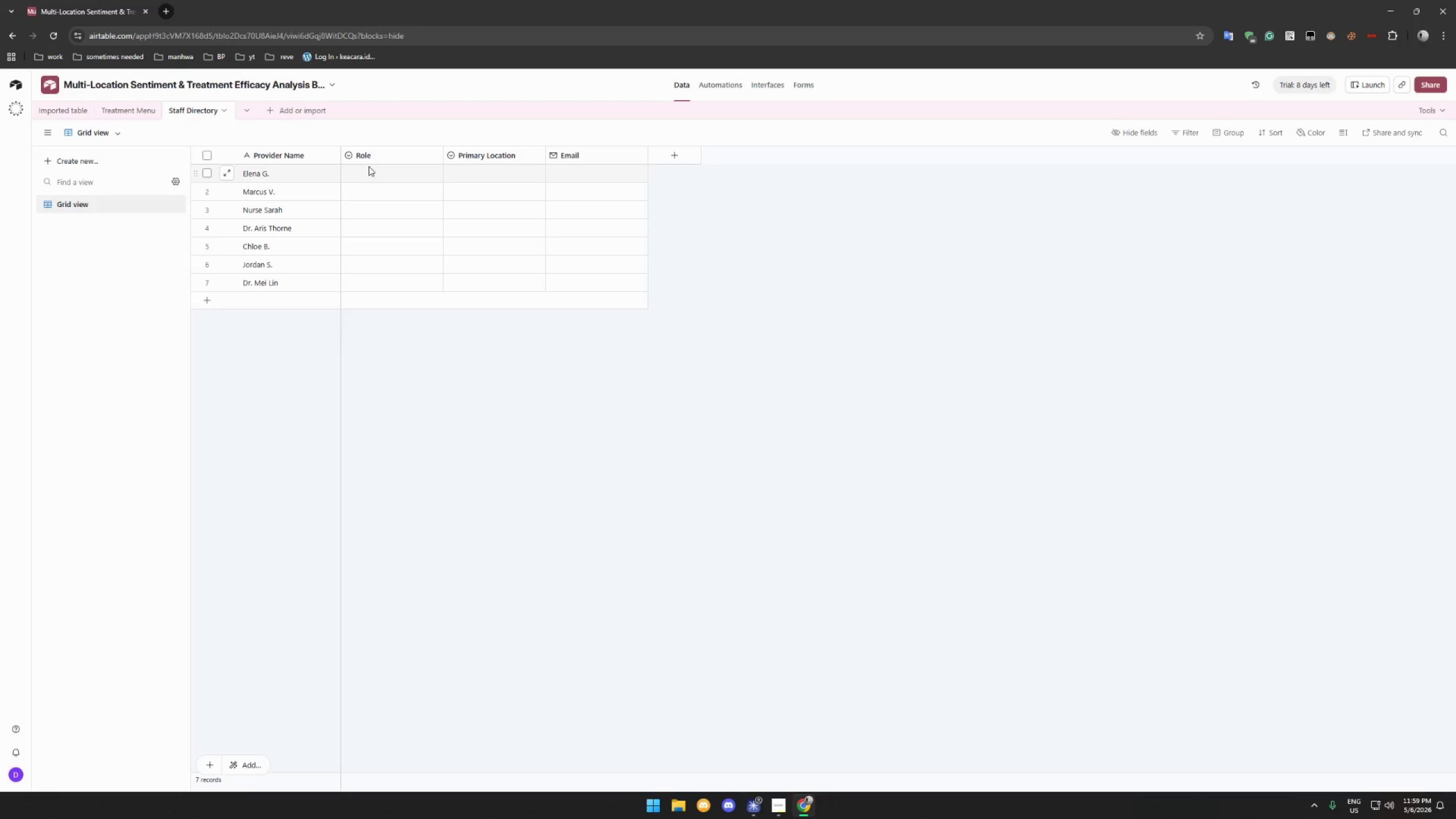 
left_click([356, 158])
 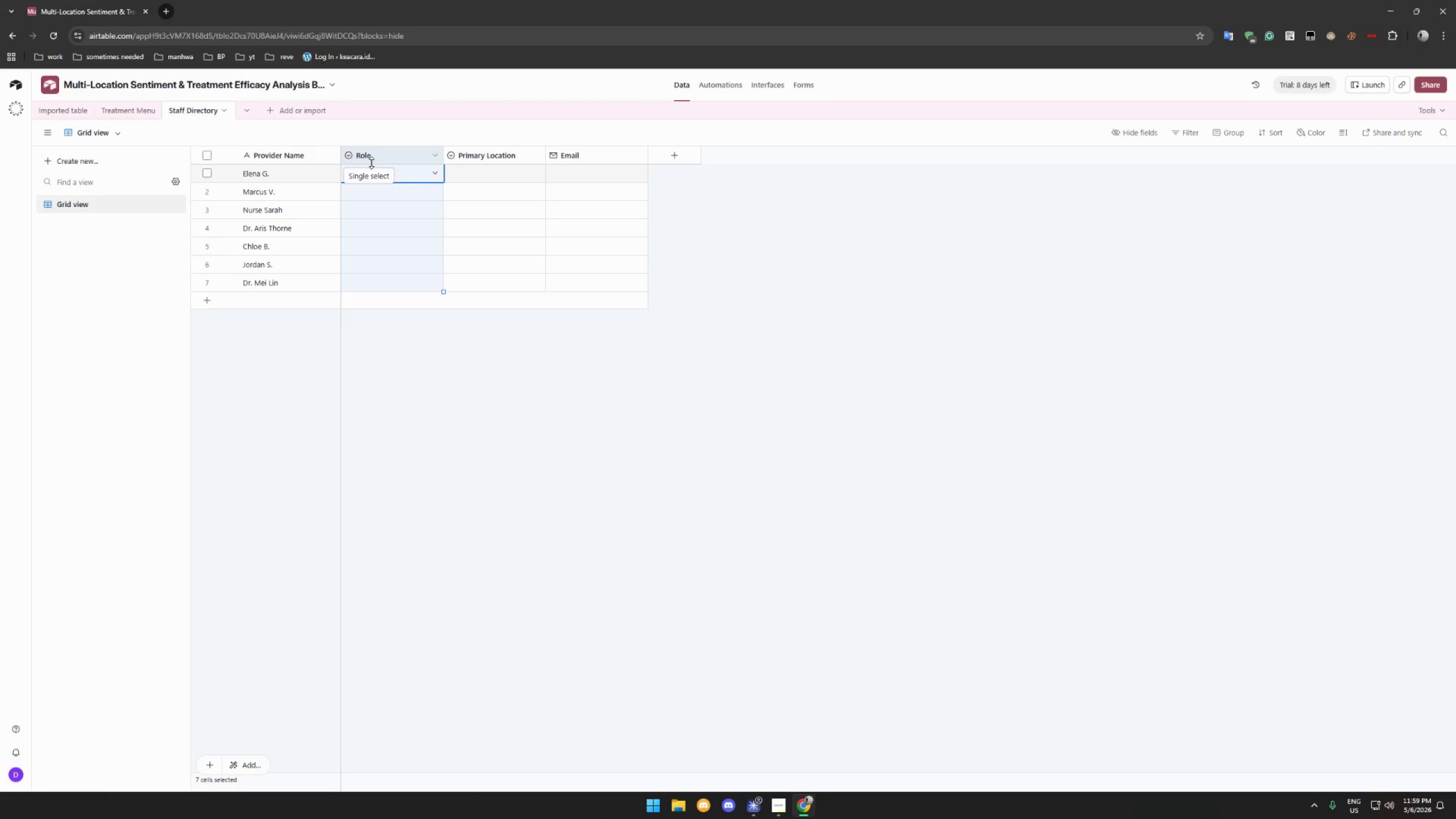 
left_click([407, 172])
 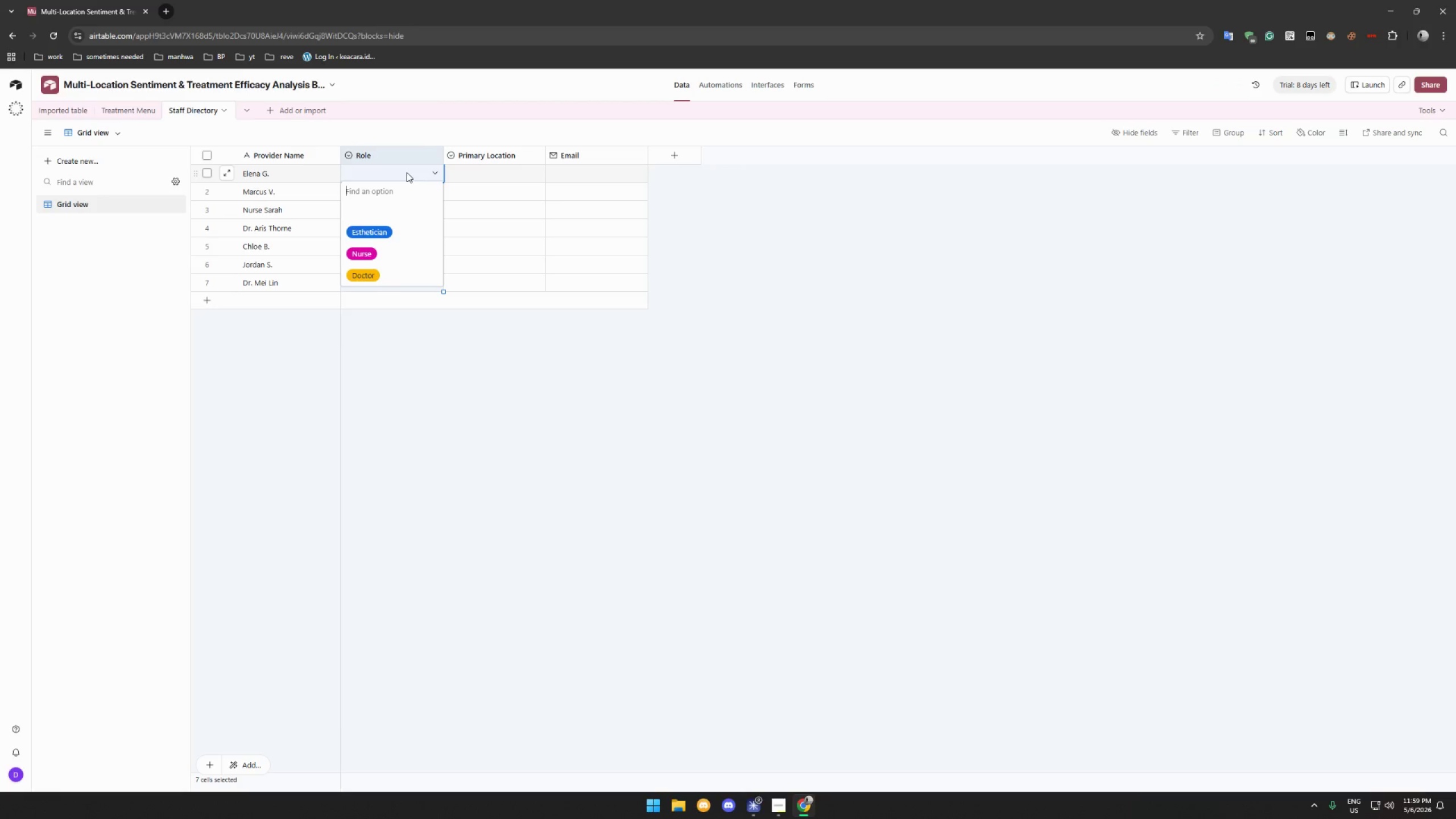 
wait(11.42)
 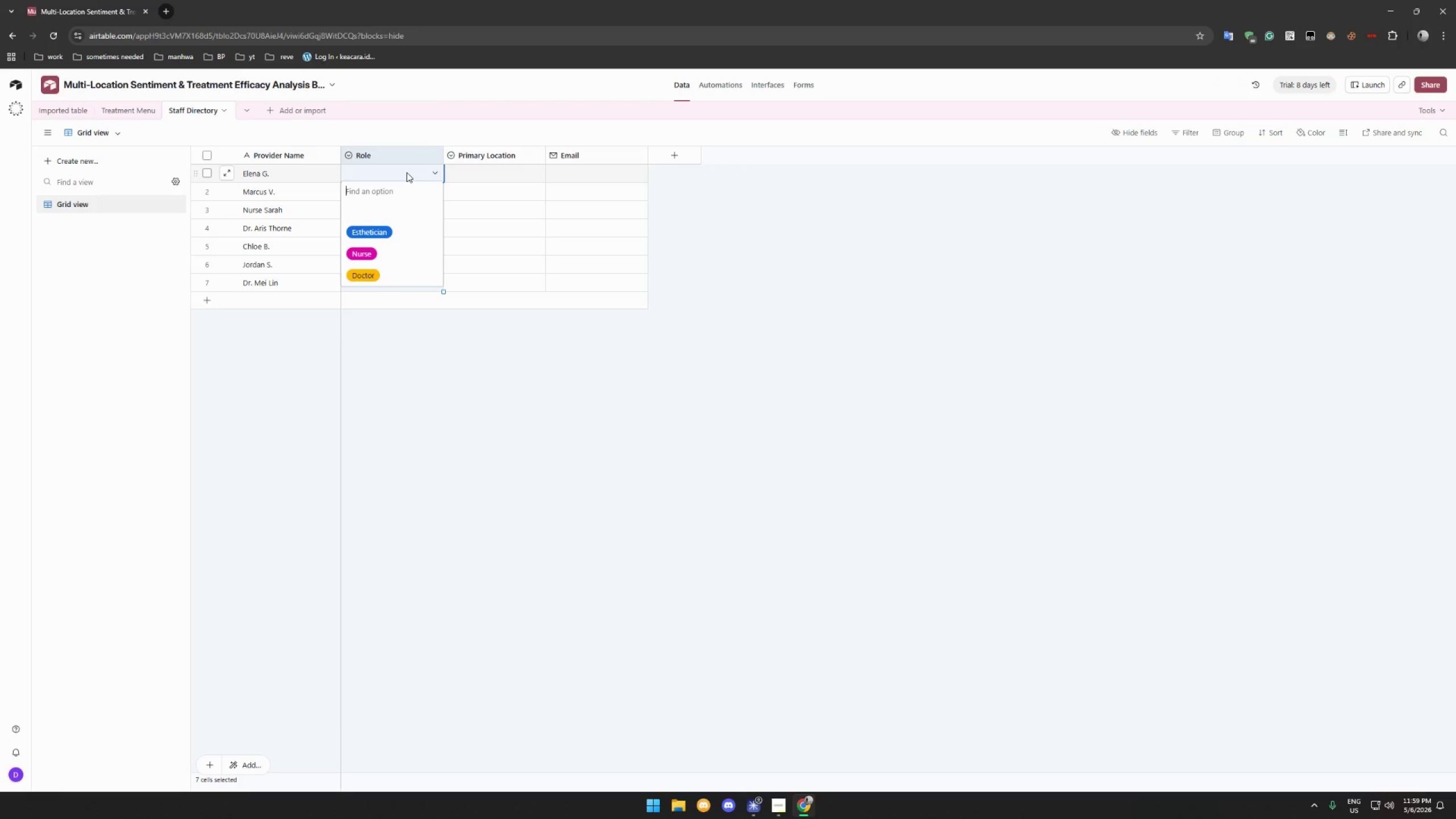 
left_click([379, 235])
 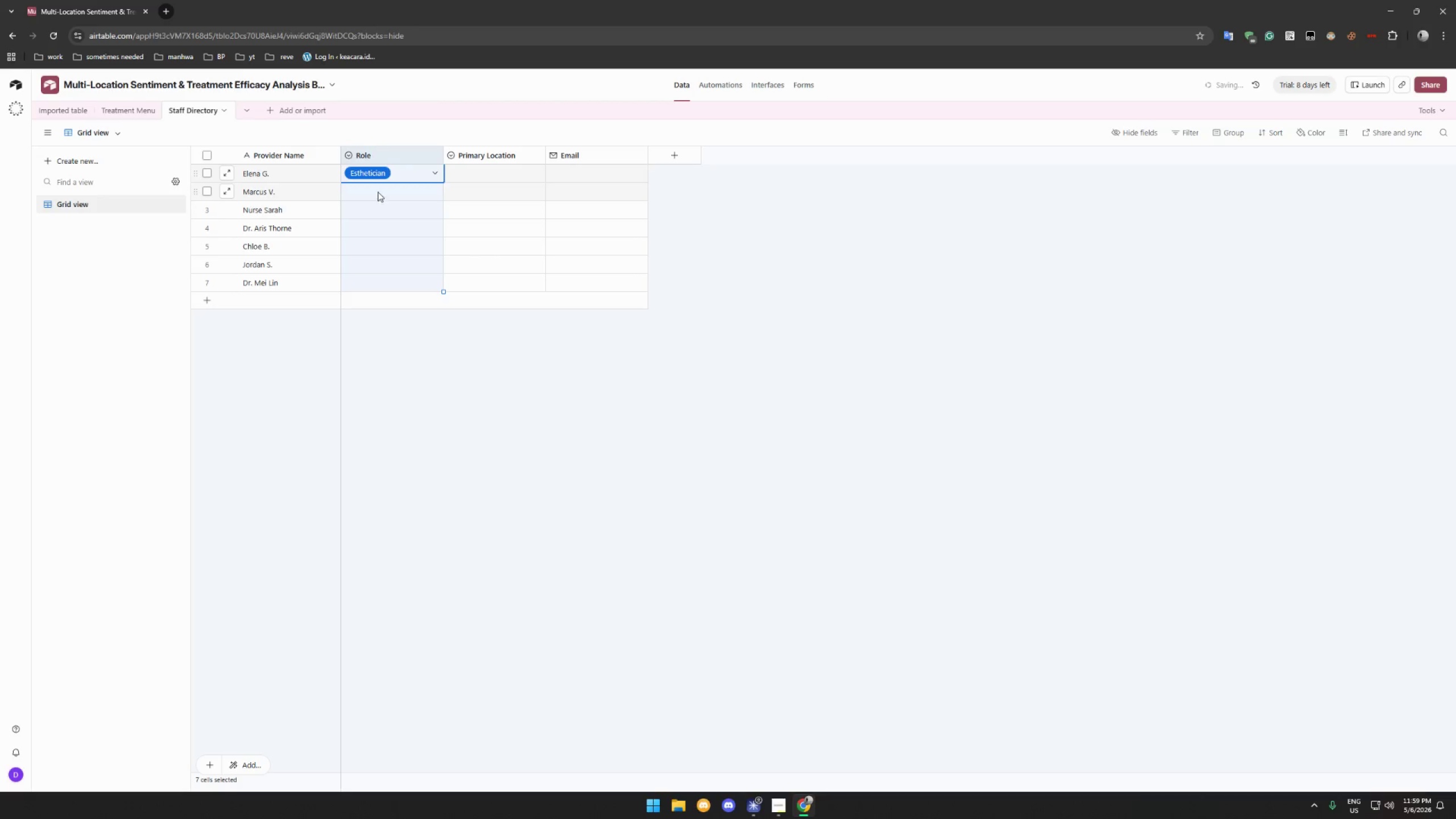 
double_click([378, 192])
 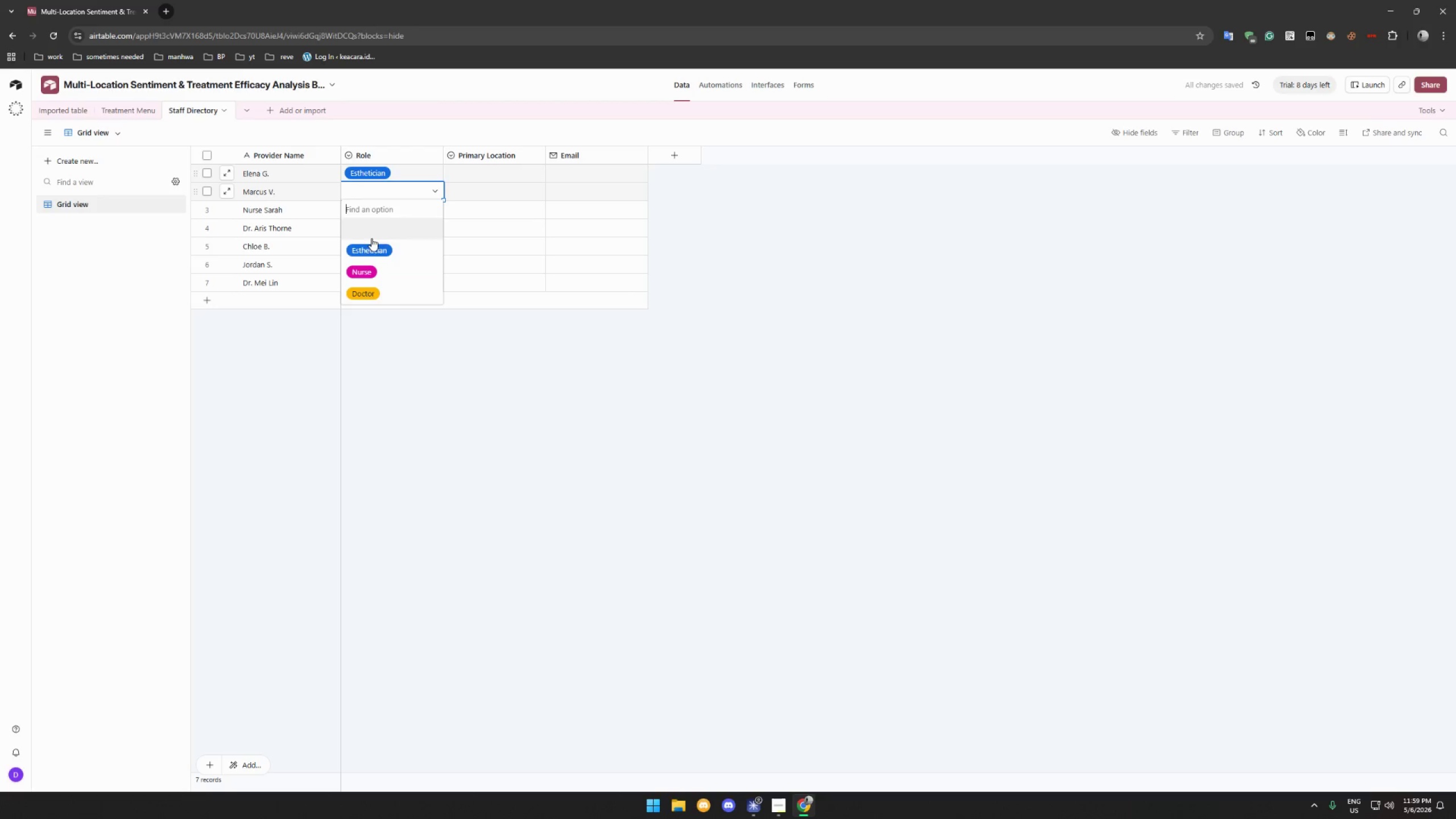 
left_click([369, 251])
 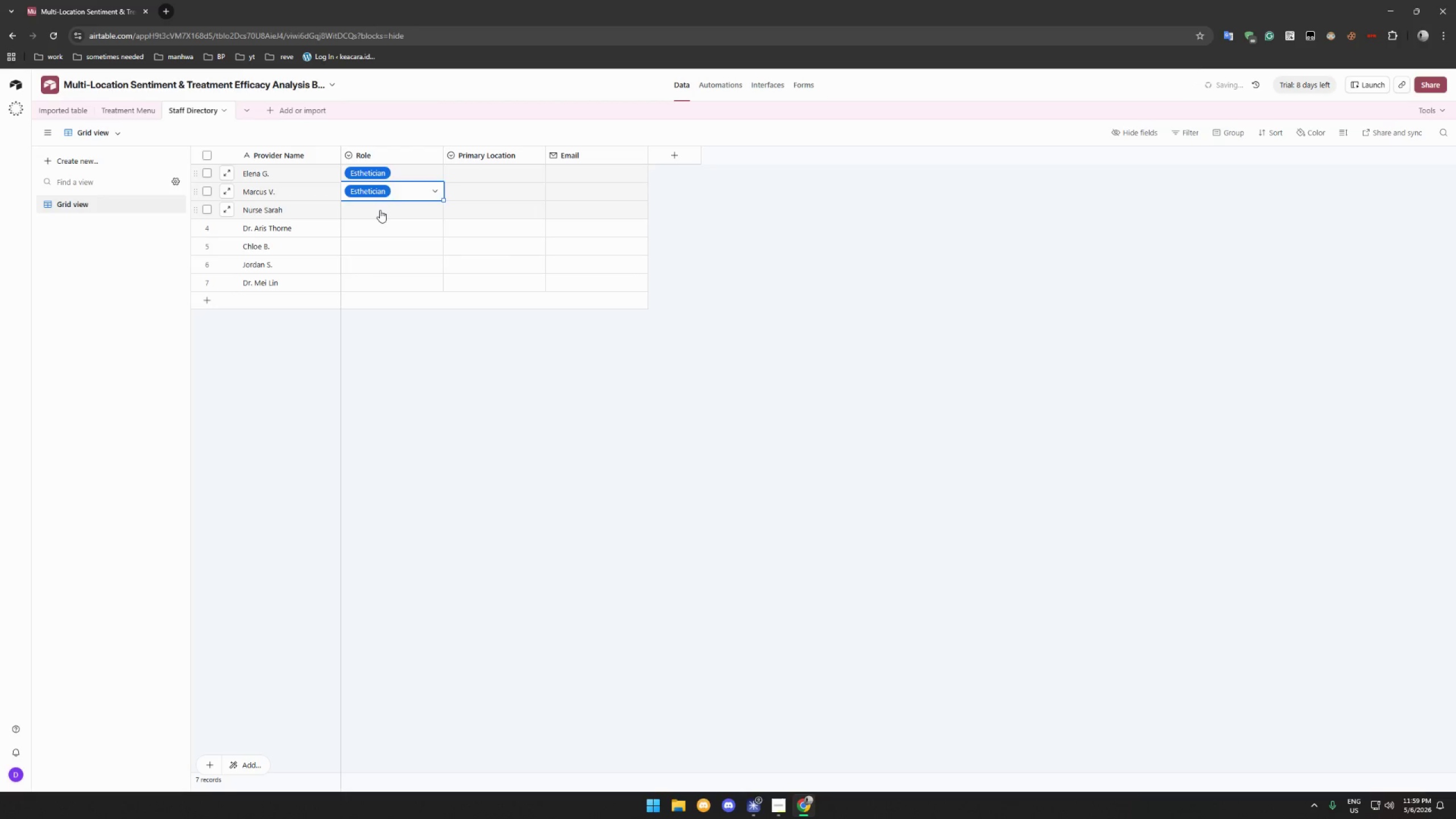 
triple_click([380, 210])
 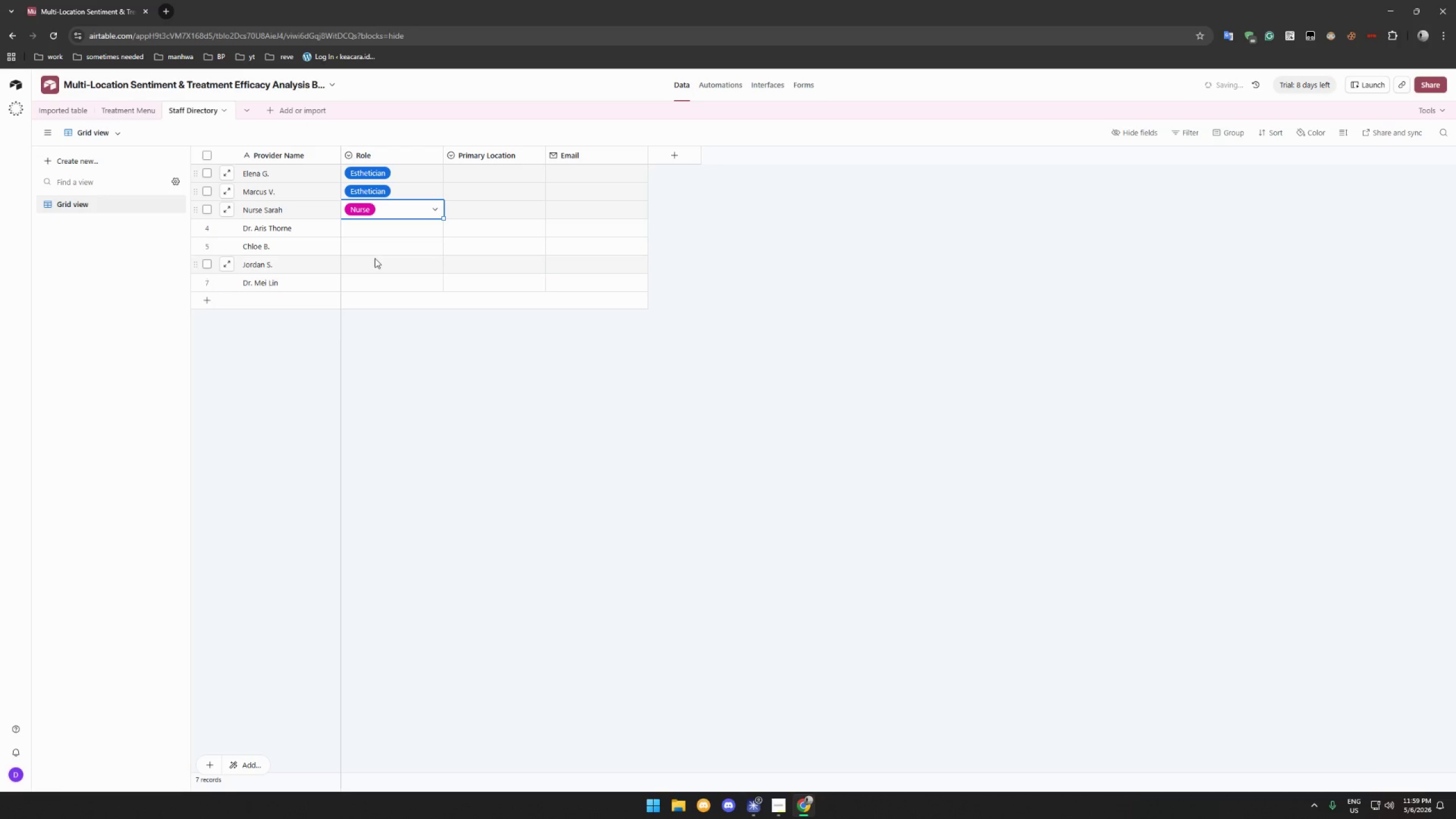 
double_click([384, 233])
 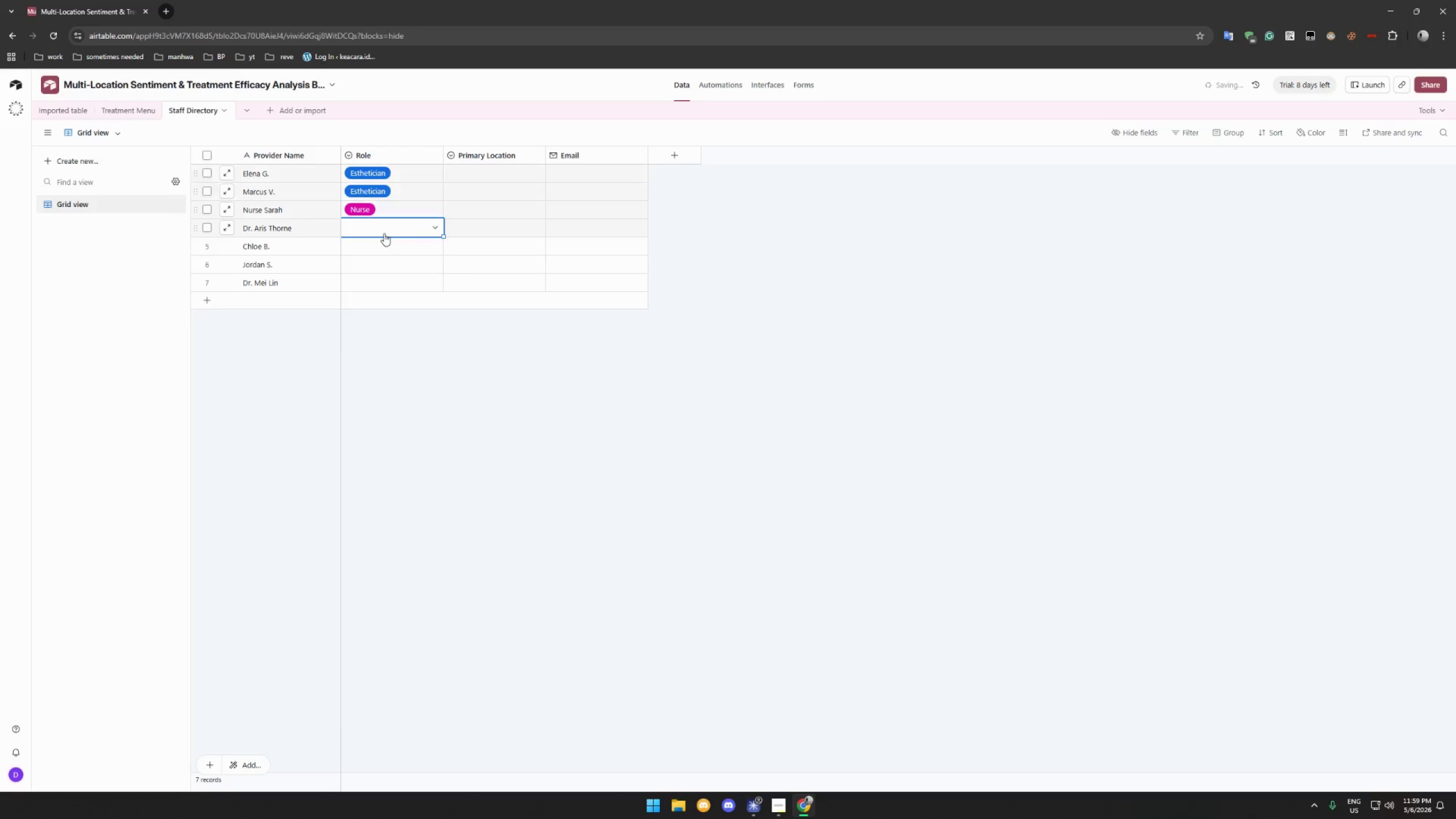 
triple_click([384, 233])
 